 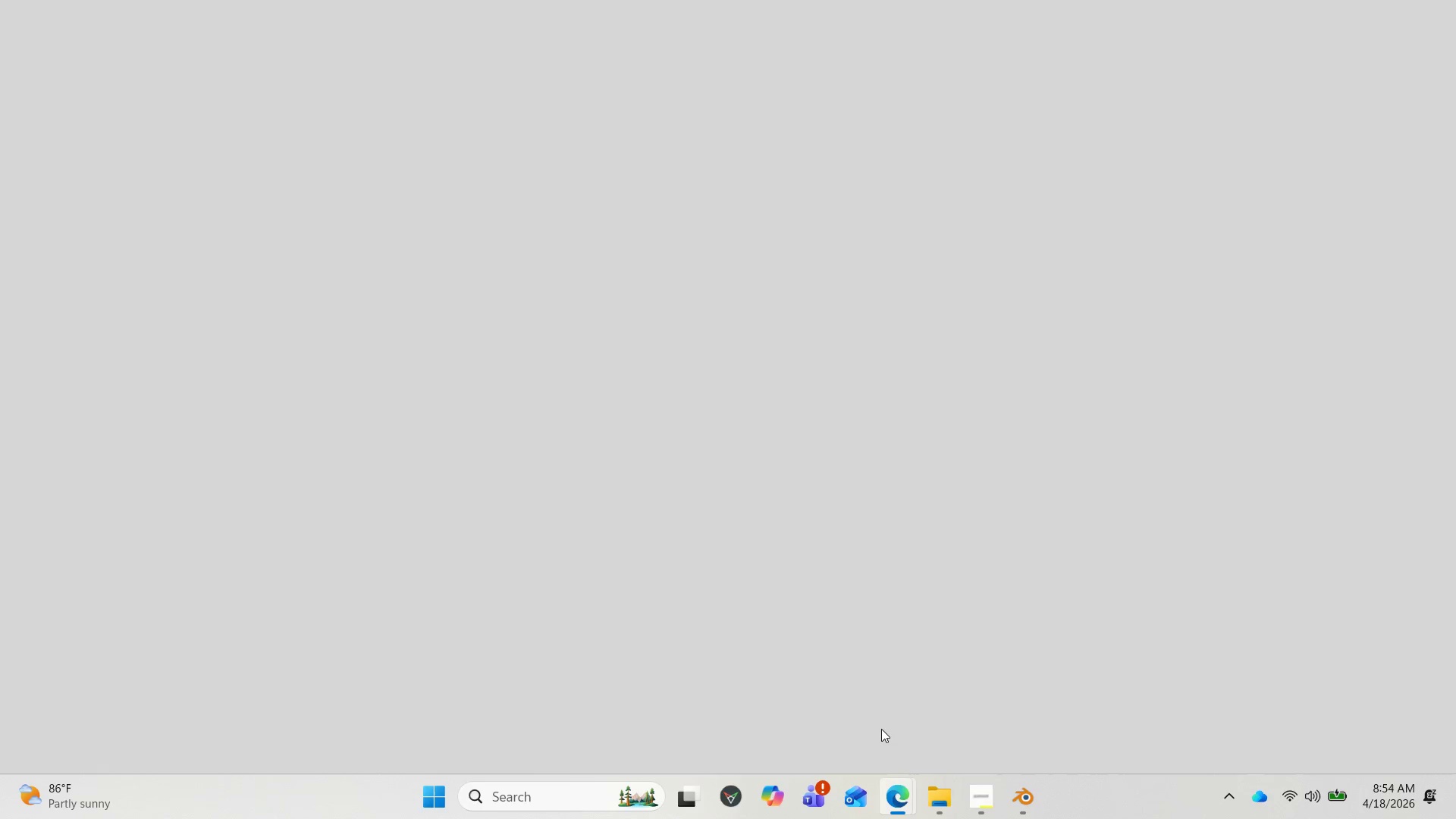 
scroll: coordinate [698, 486], scroll_direction: up, amount: 1.0
 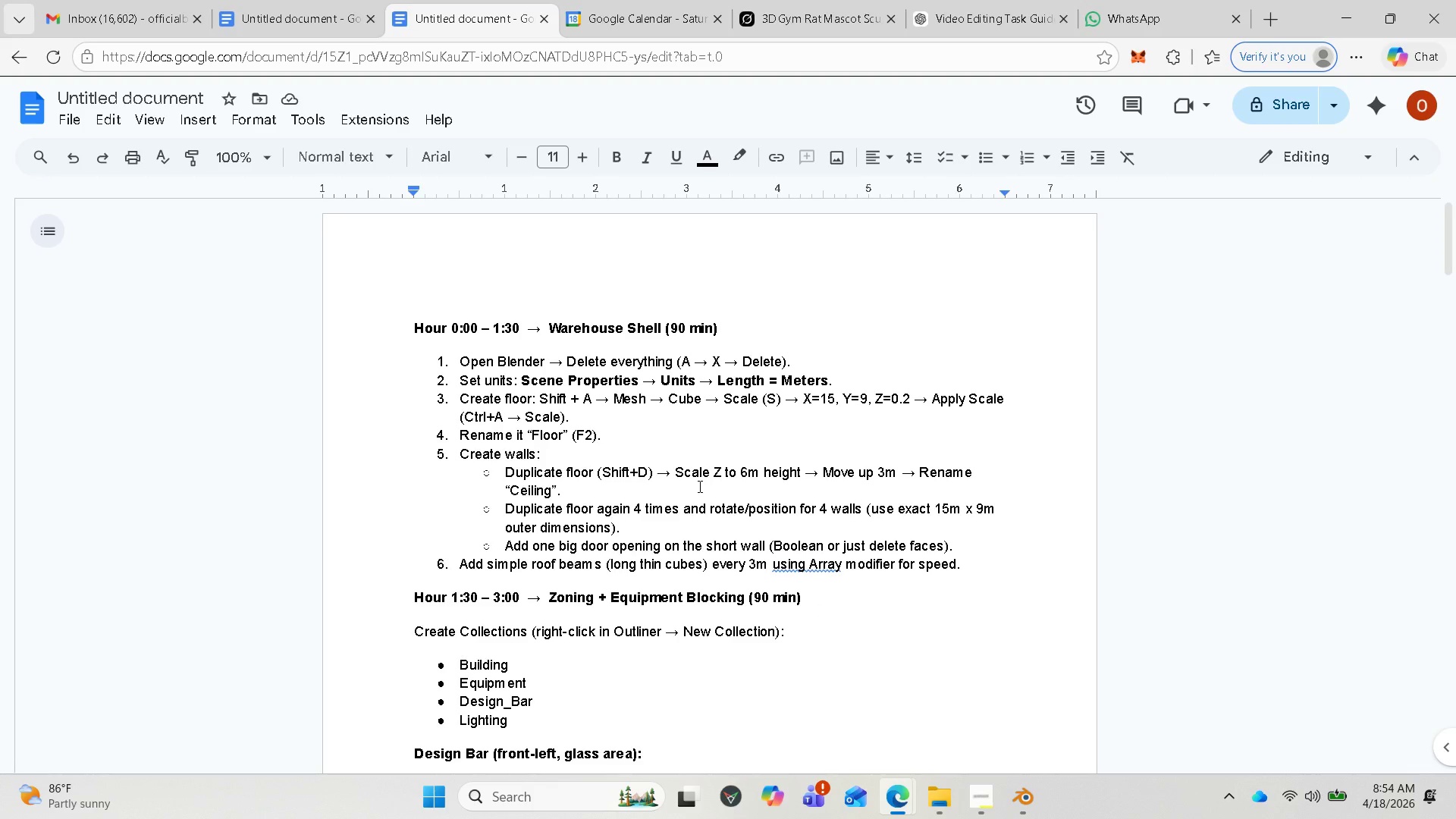 
scroll: coordinate [698, 486], scroll_direction: down, amount: 1.0
 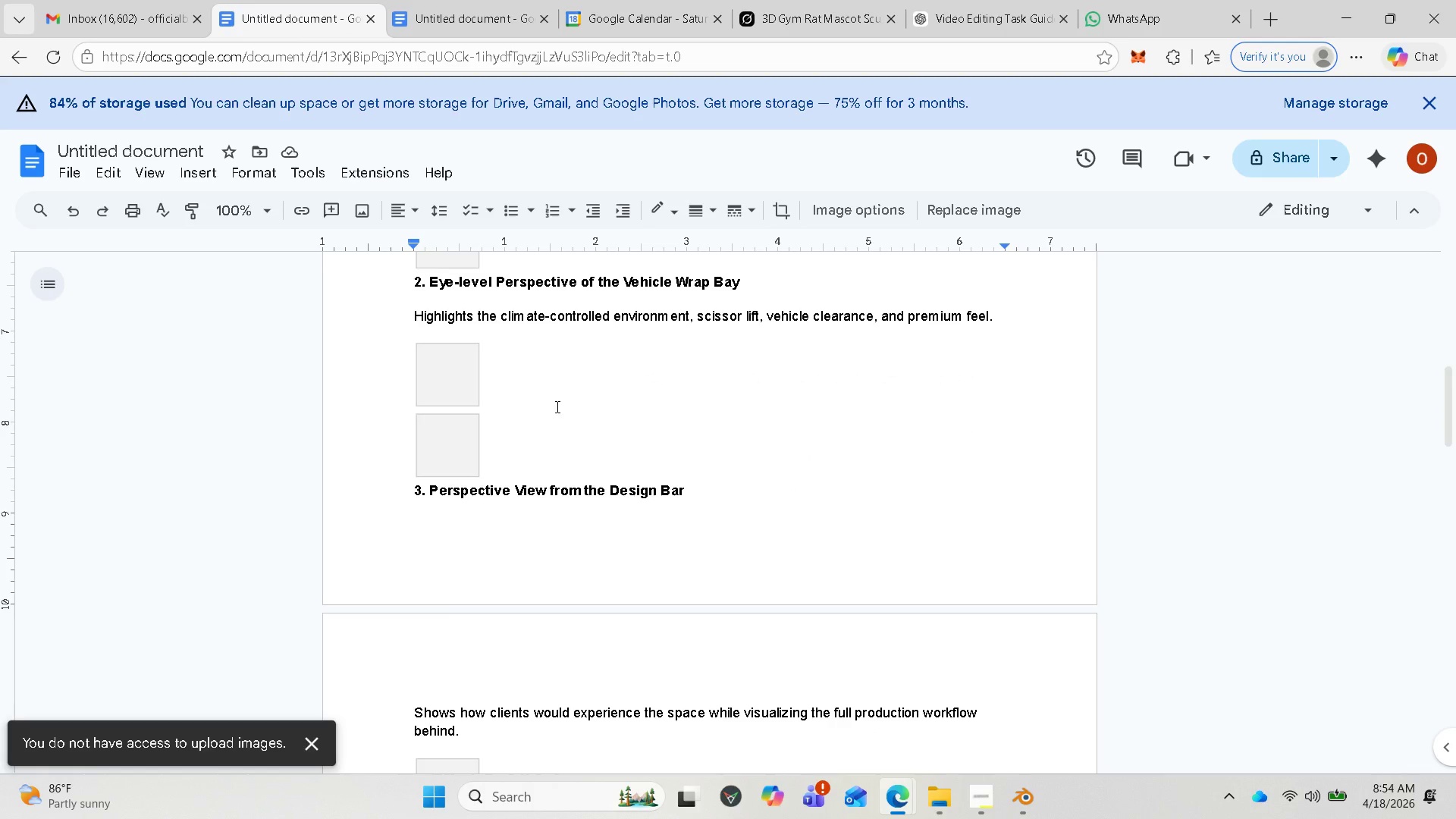 
left_click([467, 14])
 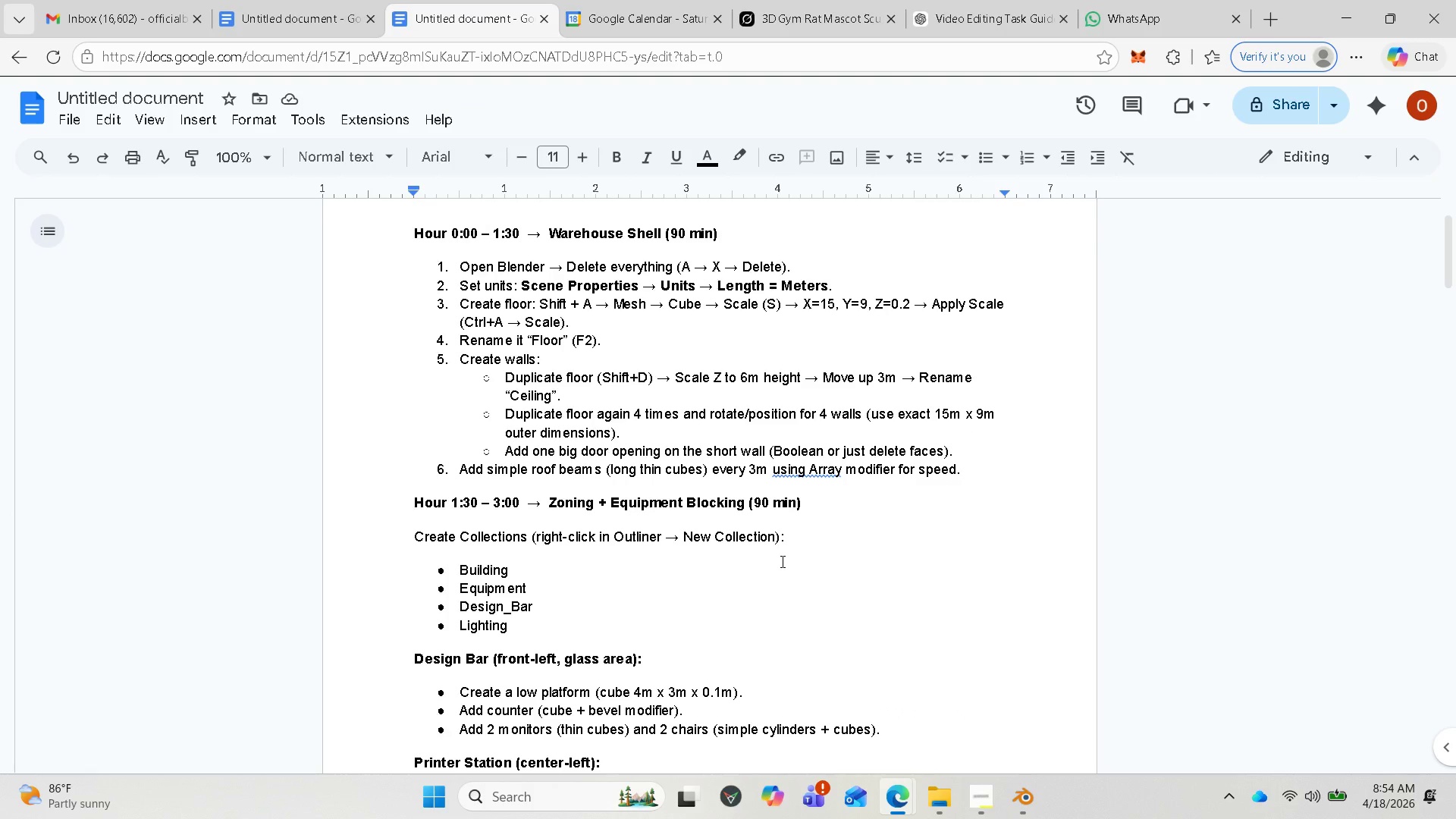 
wait(5.83)
 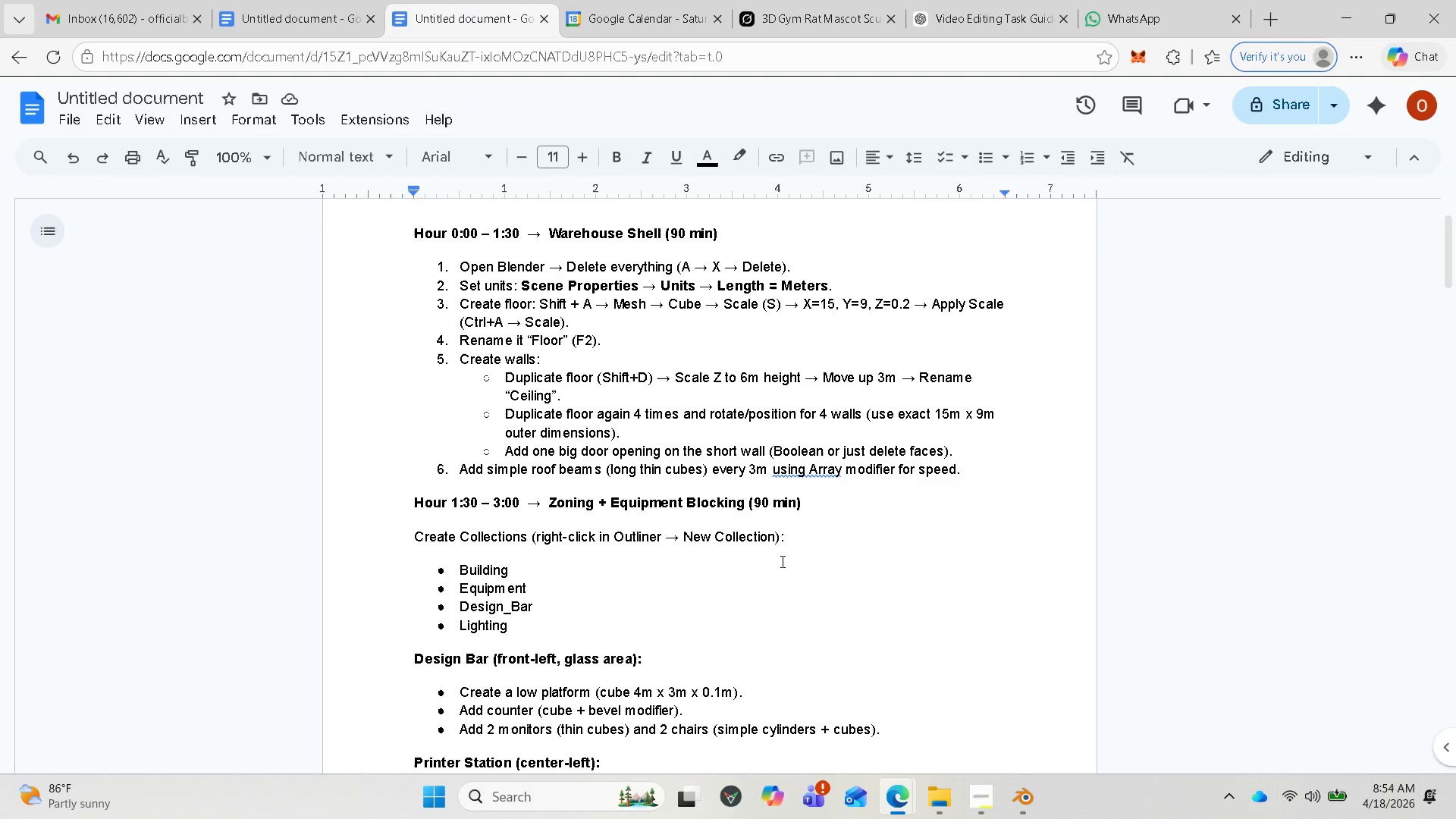 
left_click([1032, 805])
 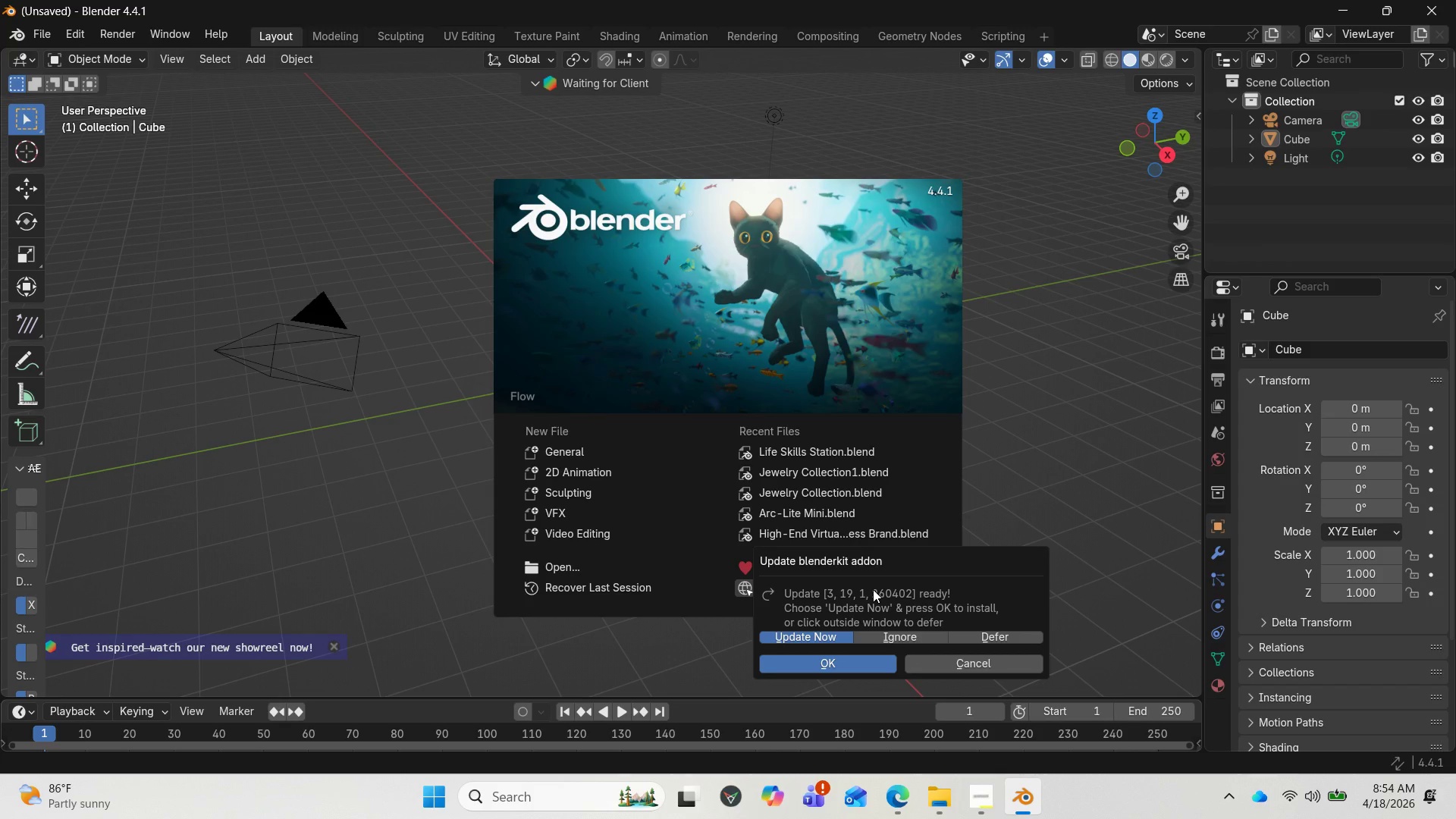 
wait(21.78)
 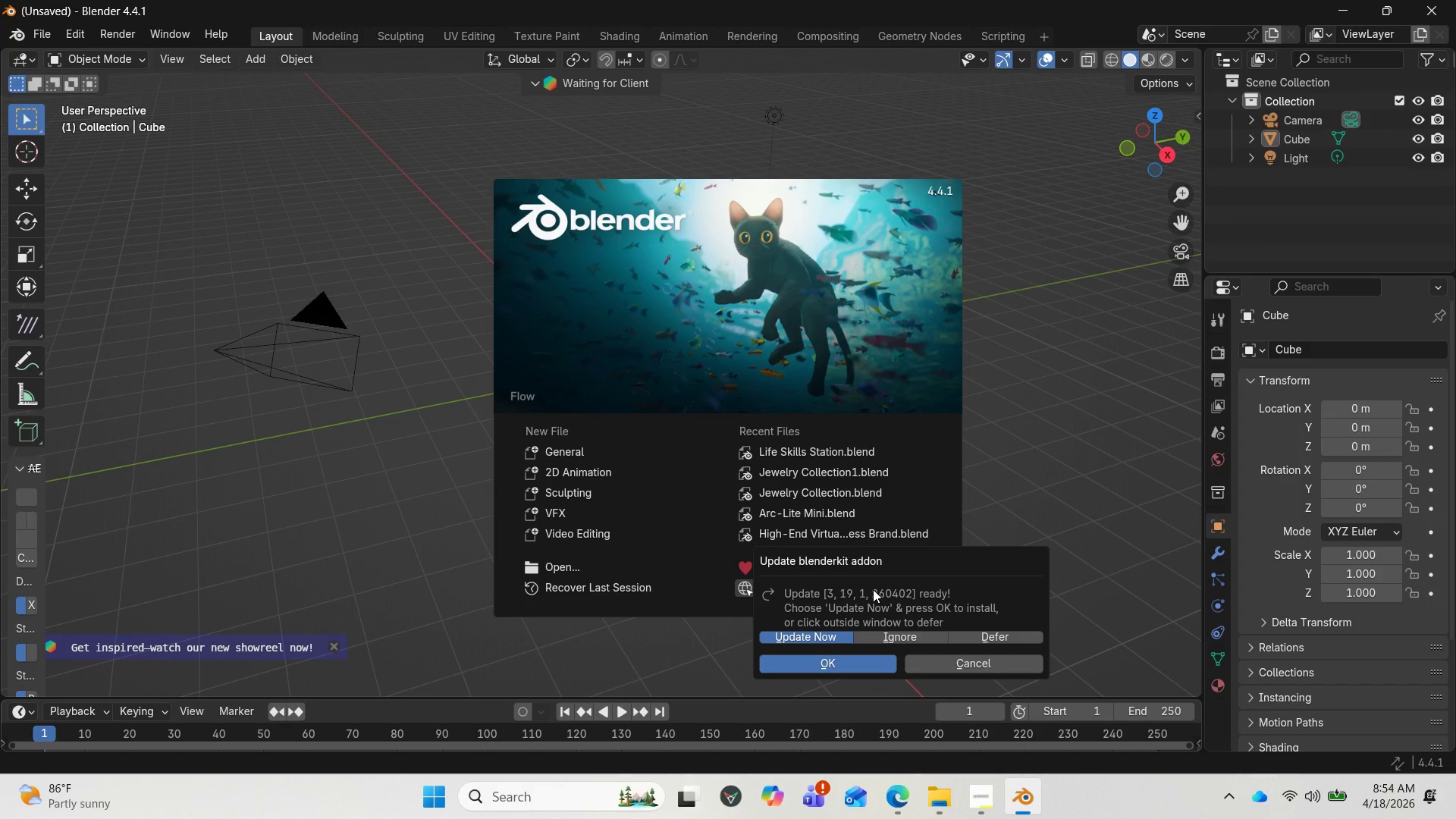 
left_click([410, 508])
 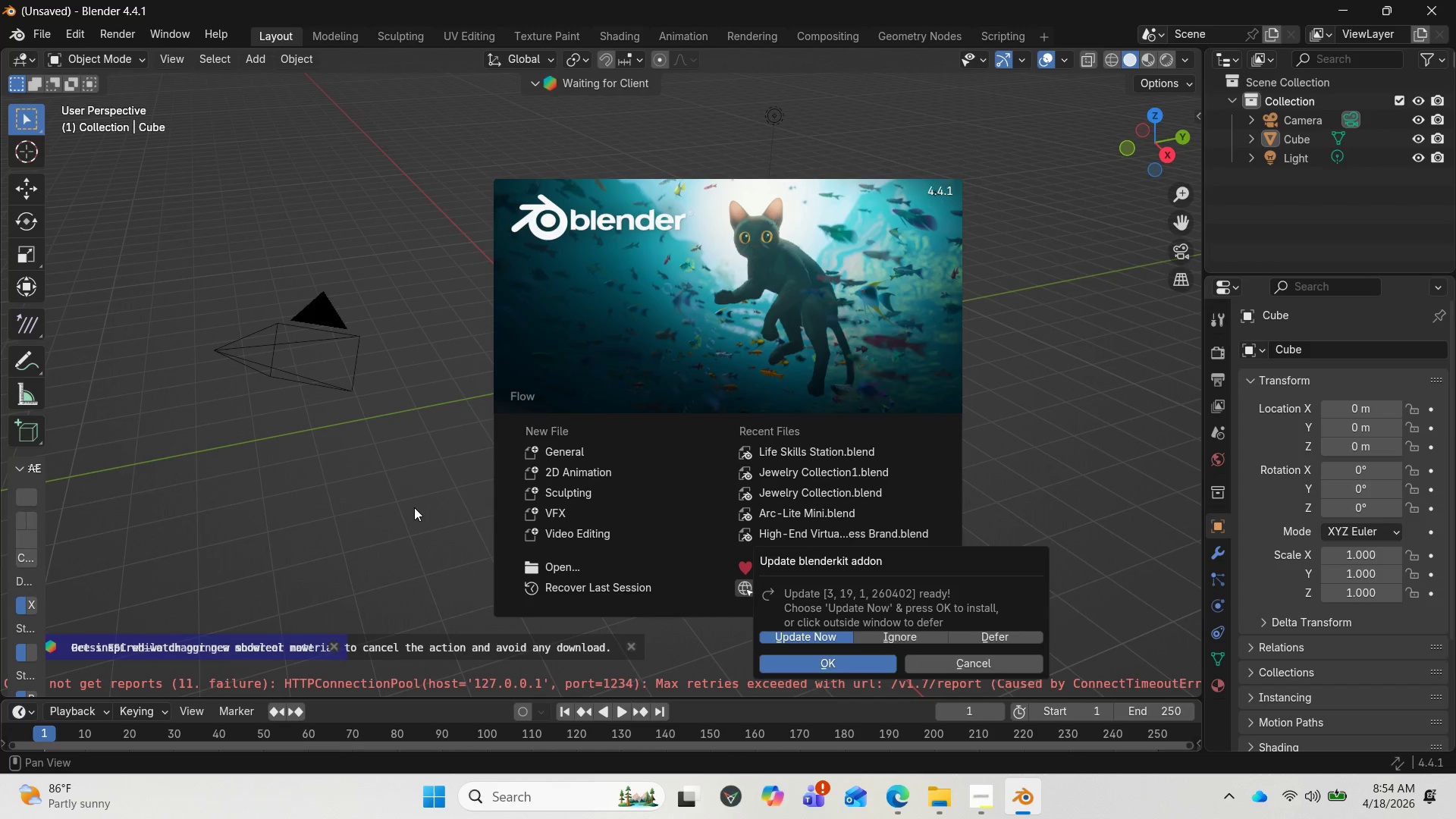 
left_click([414, 507])
 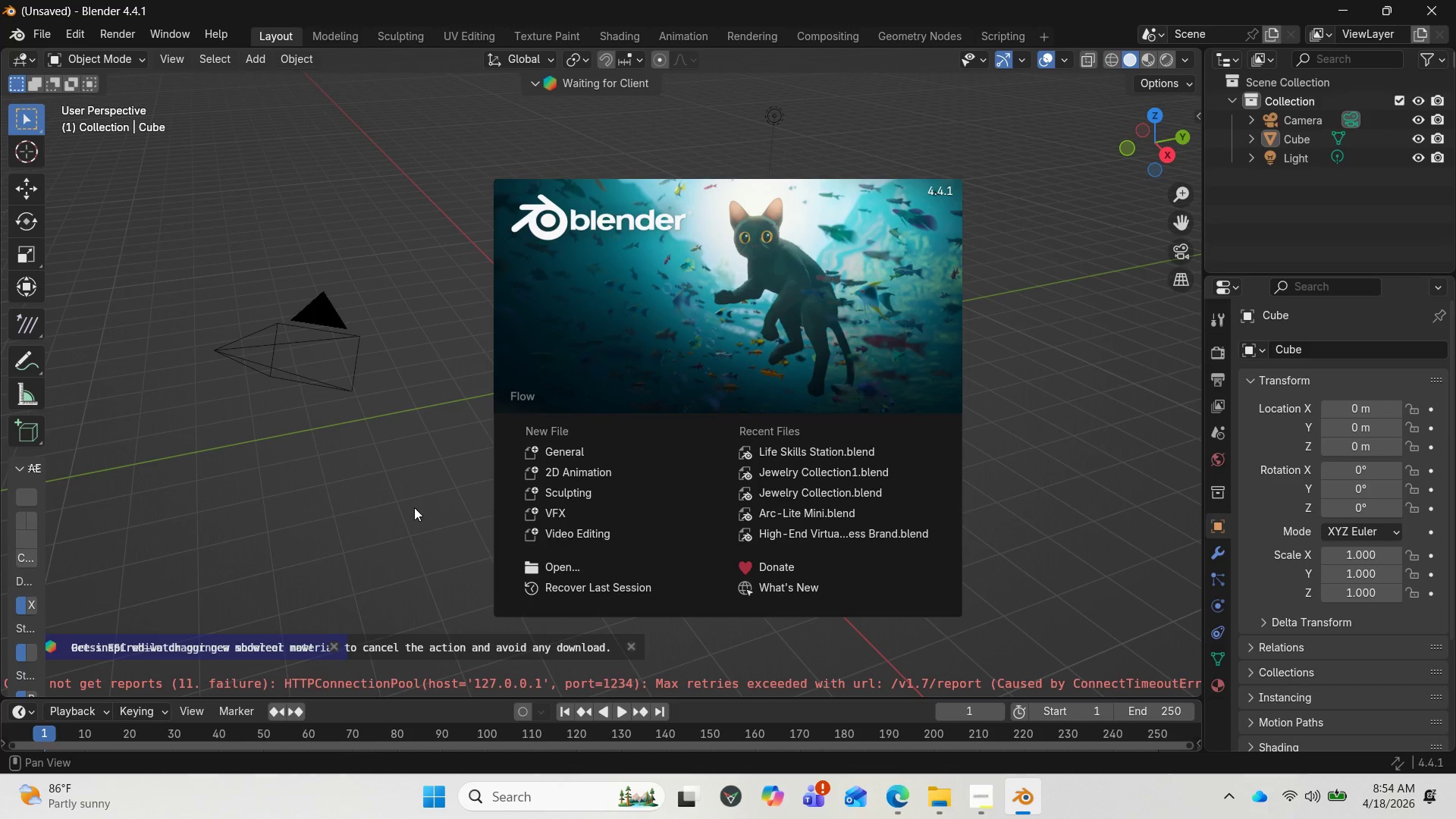 
left_click([402, 517])
 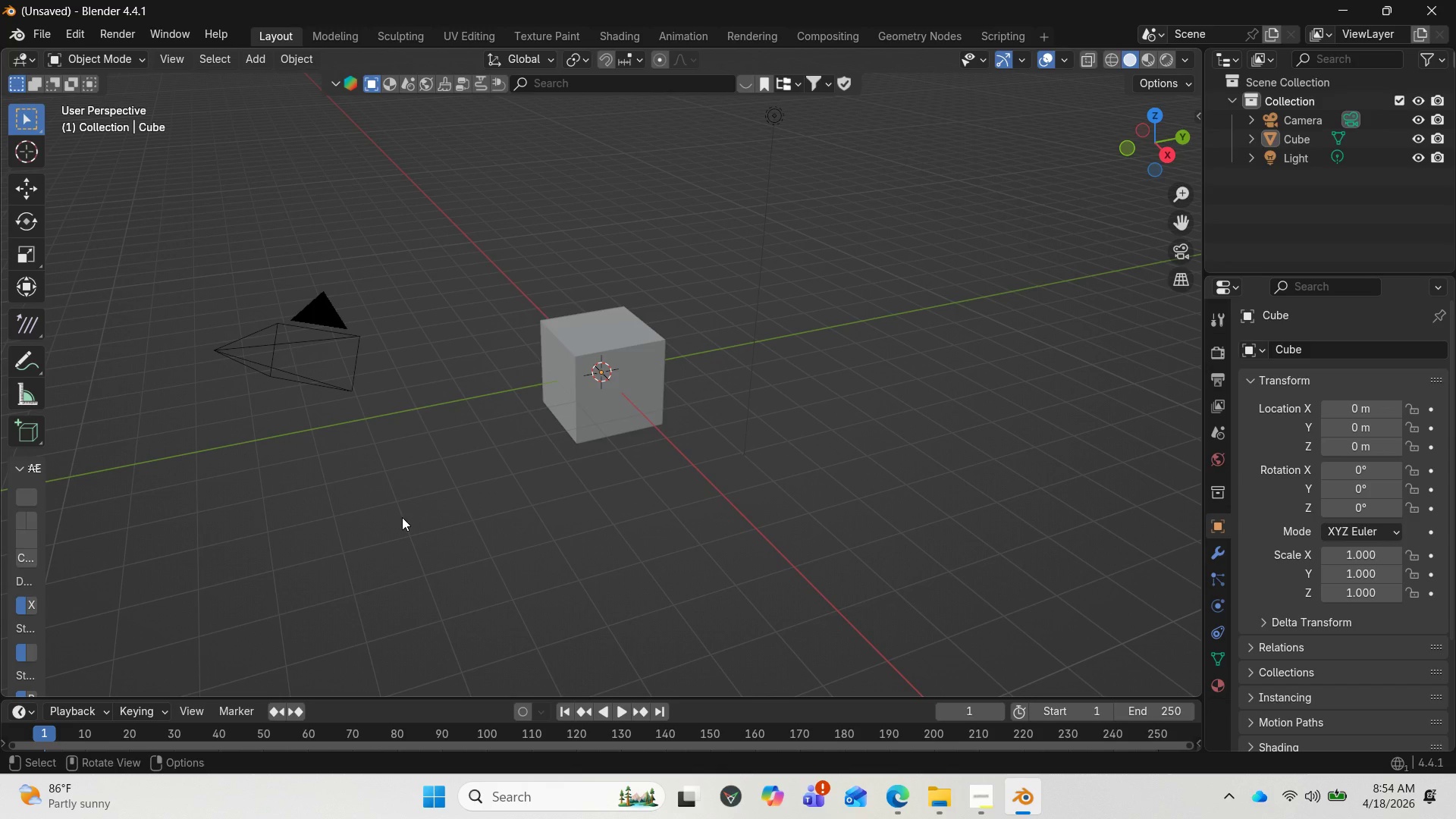 
wait(12.81)
 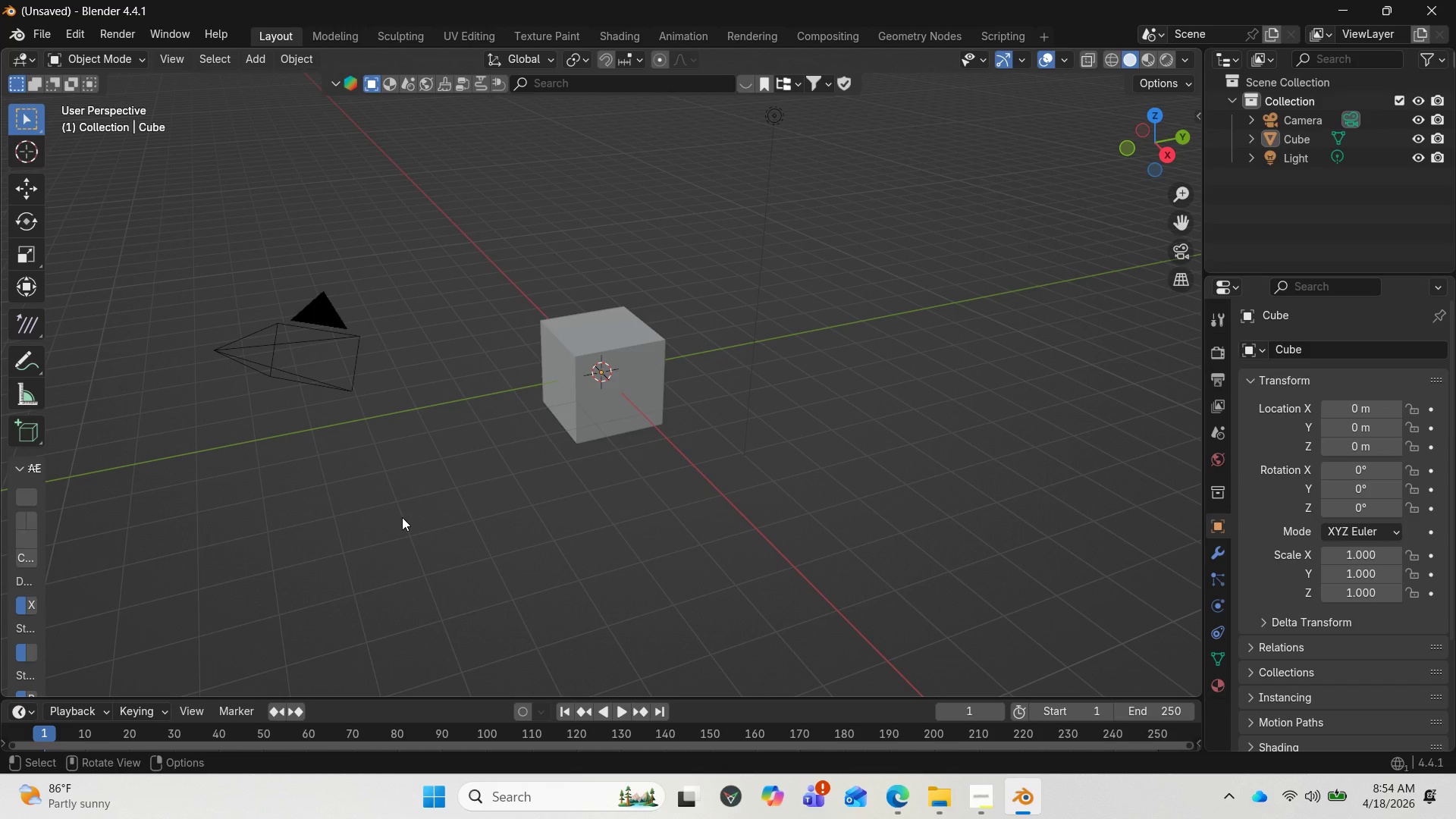 
key(A)
 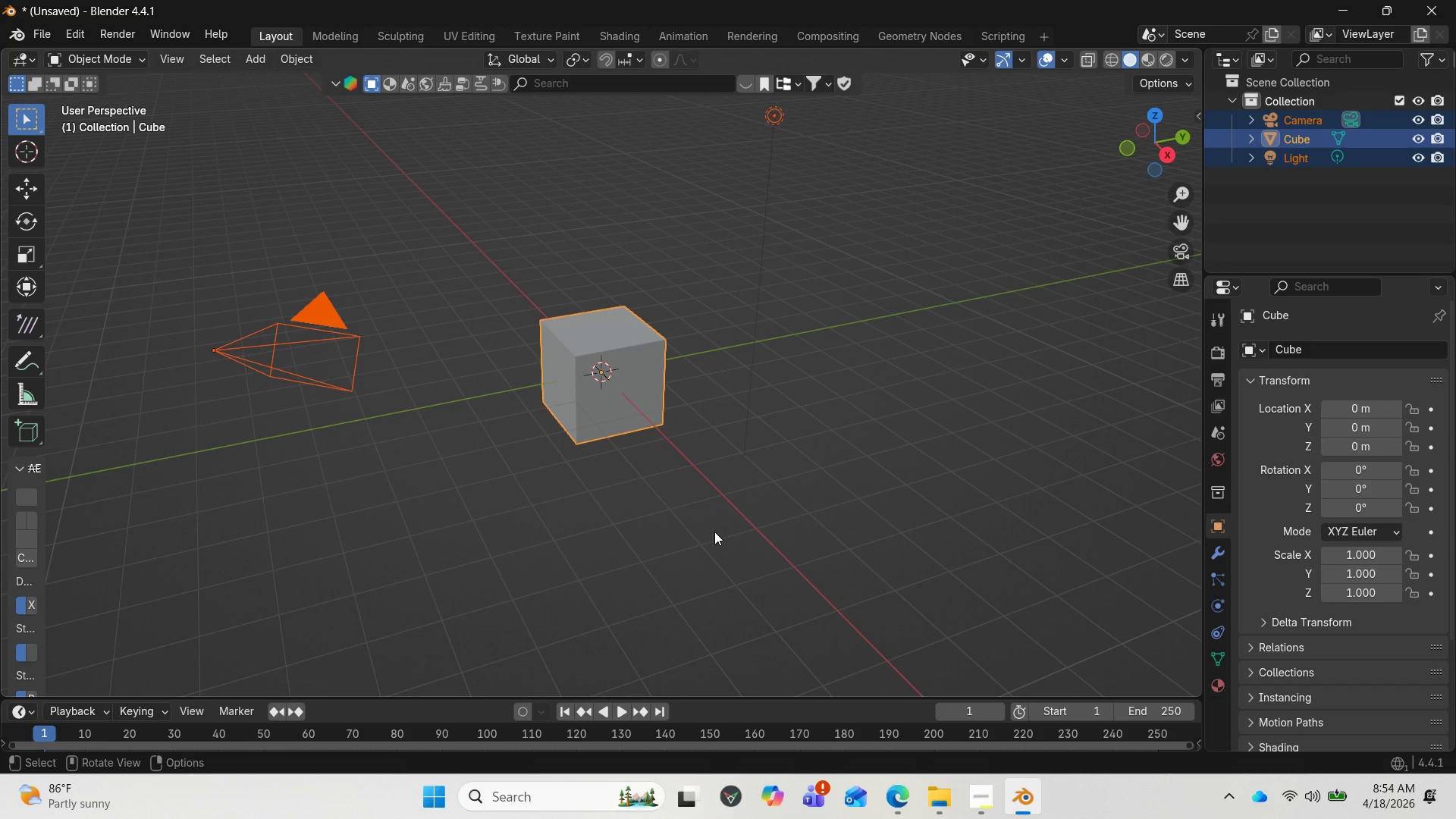 
key(NumLock)
 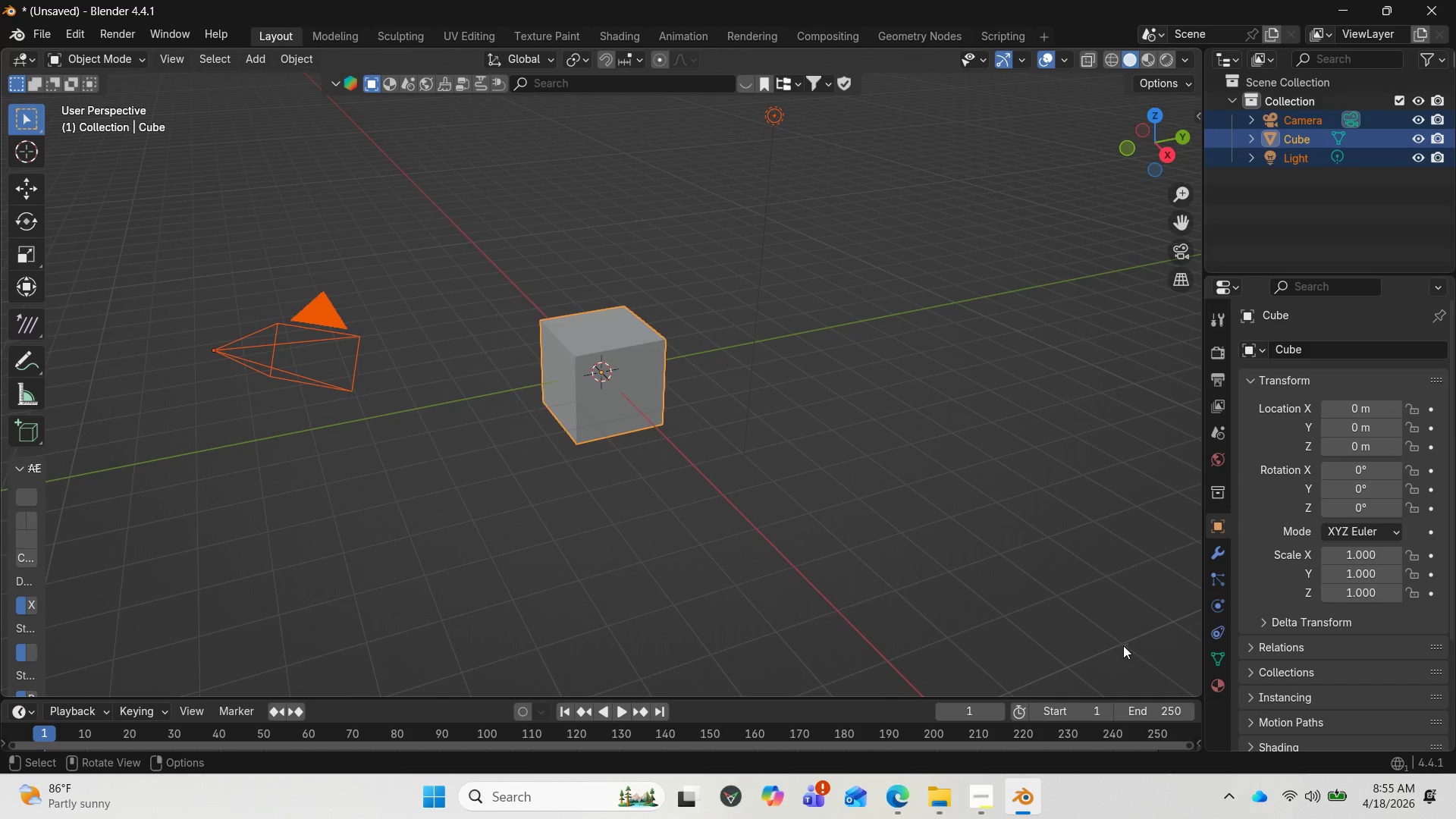 
wait(6.64)
 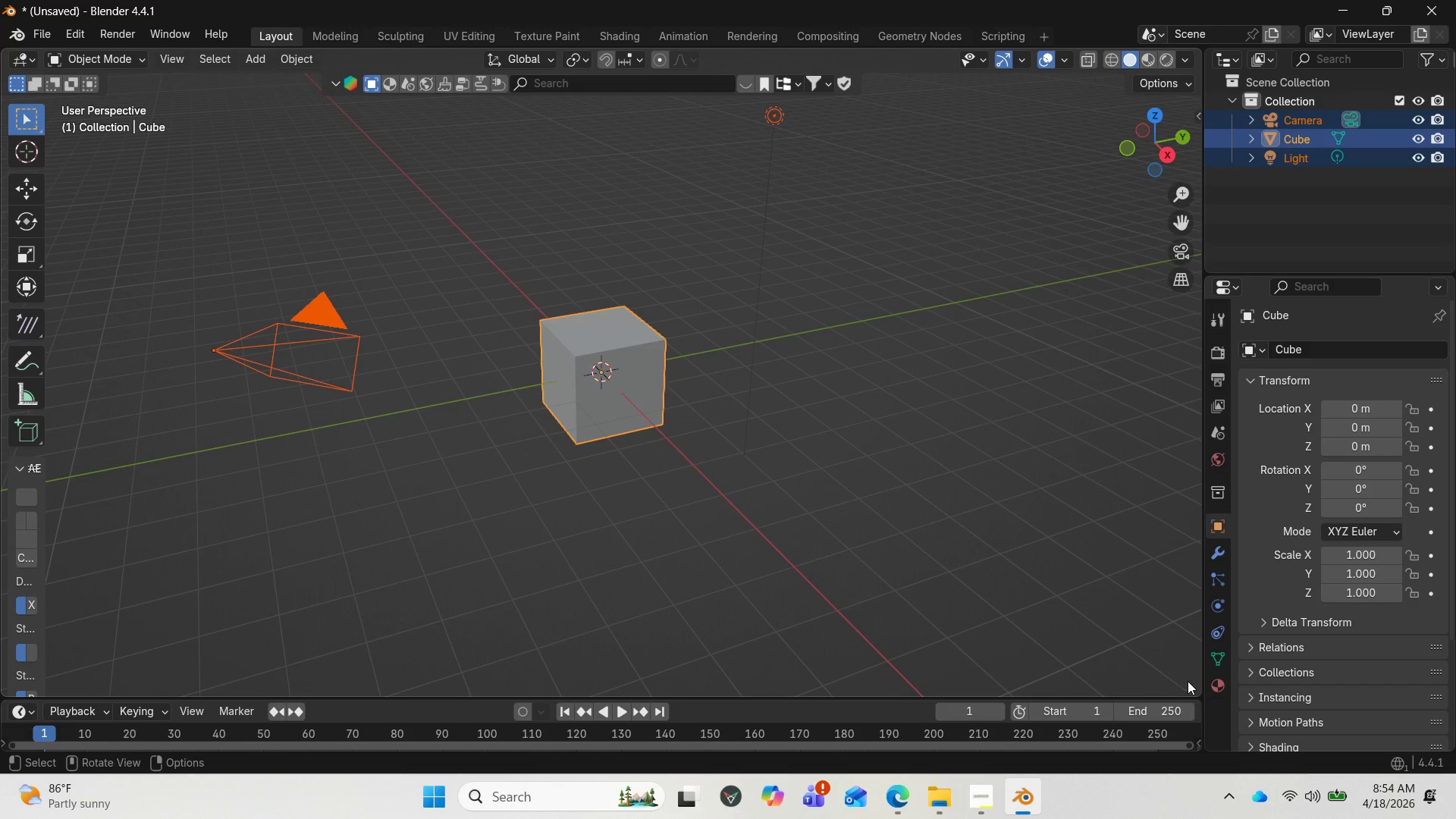 
left_click_drag(start_coordinate=[1200, 691], to_coordinate=[918, 631])
 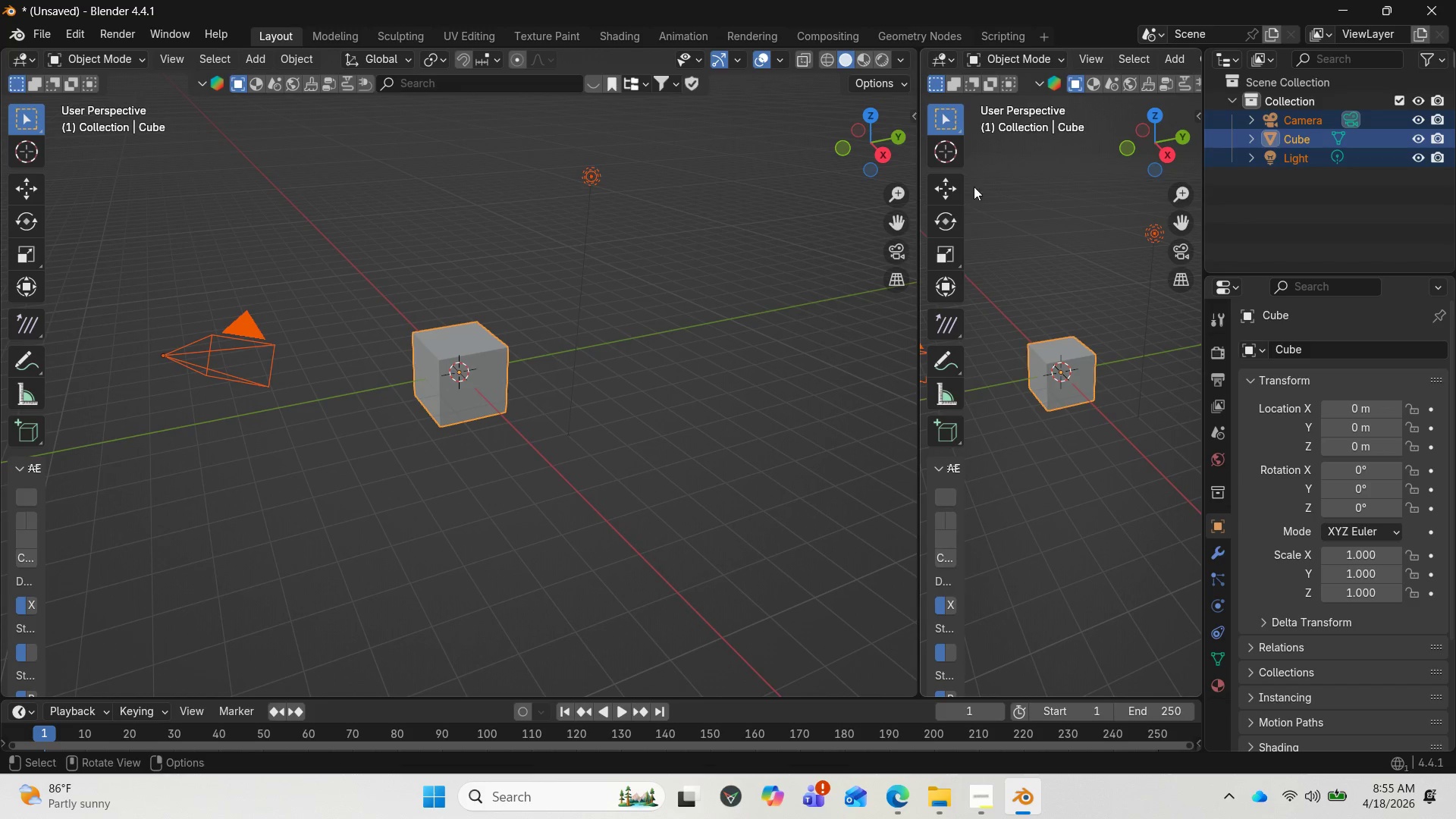 
wait(5.14)
 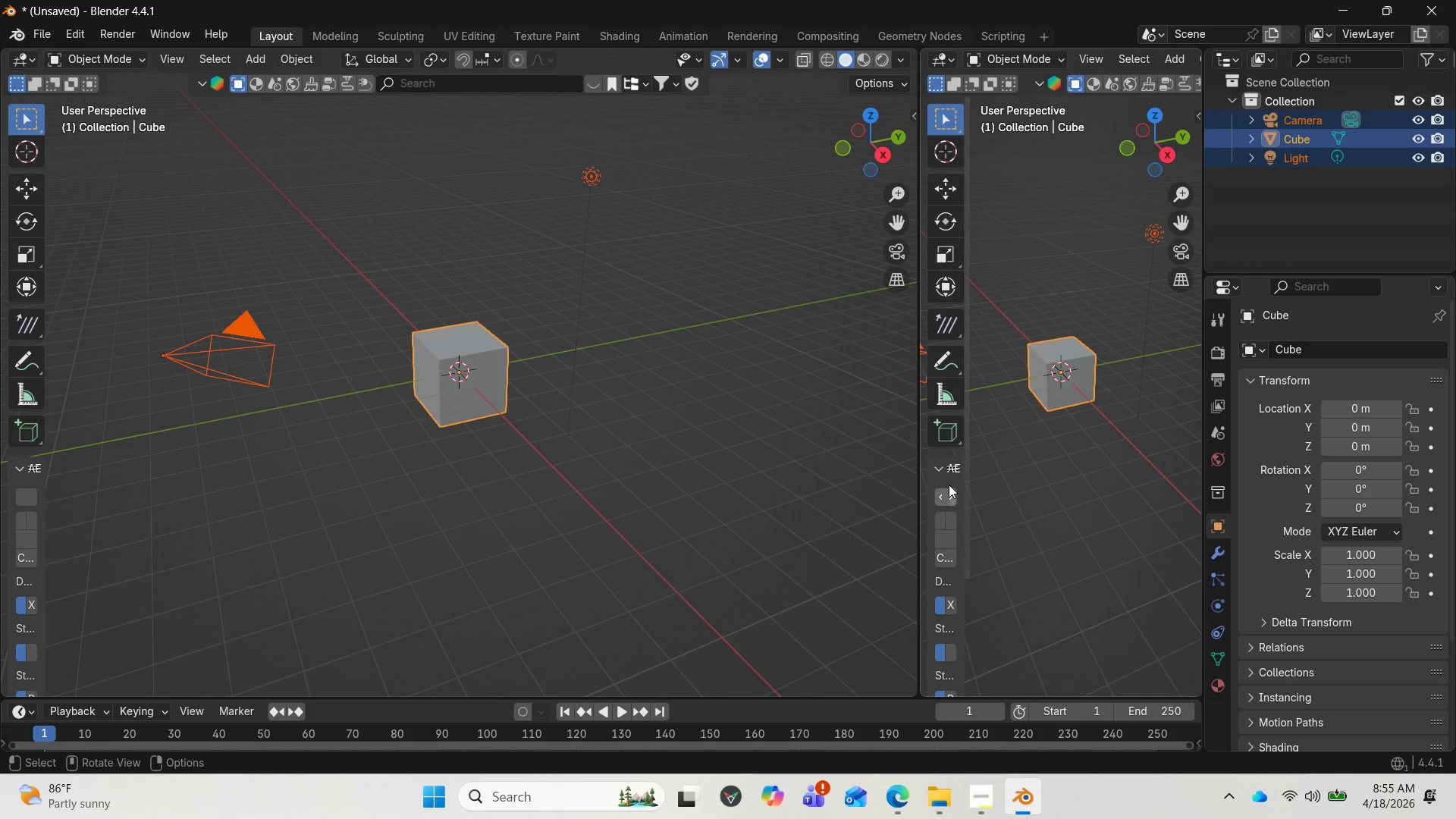 
left_click([952, 67])
 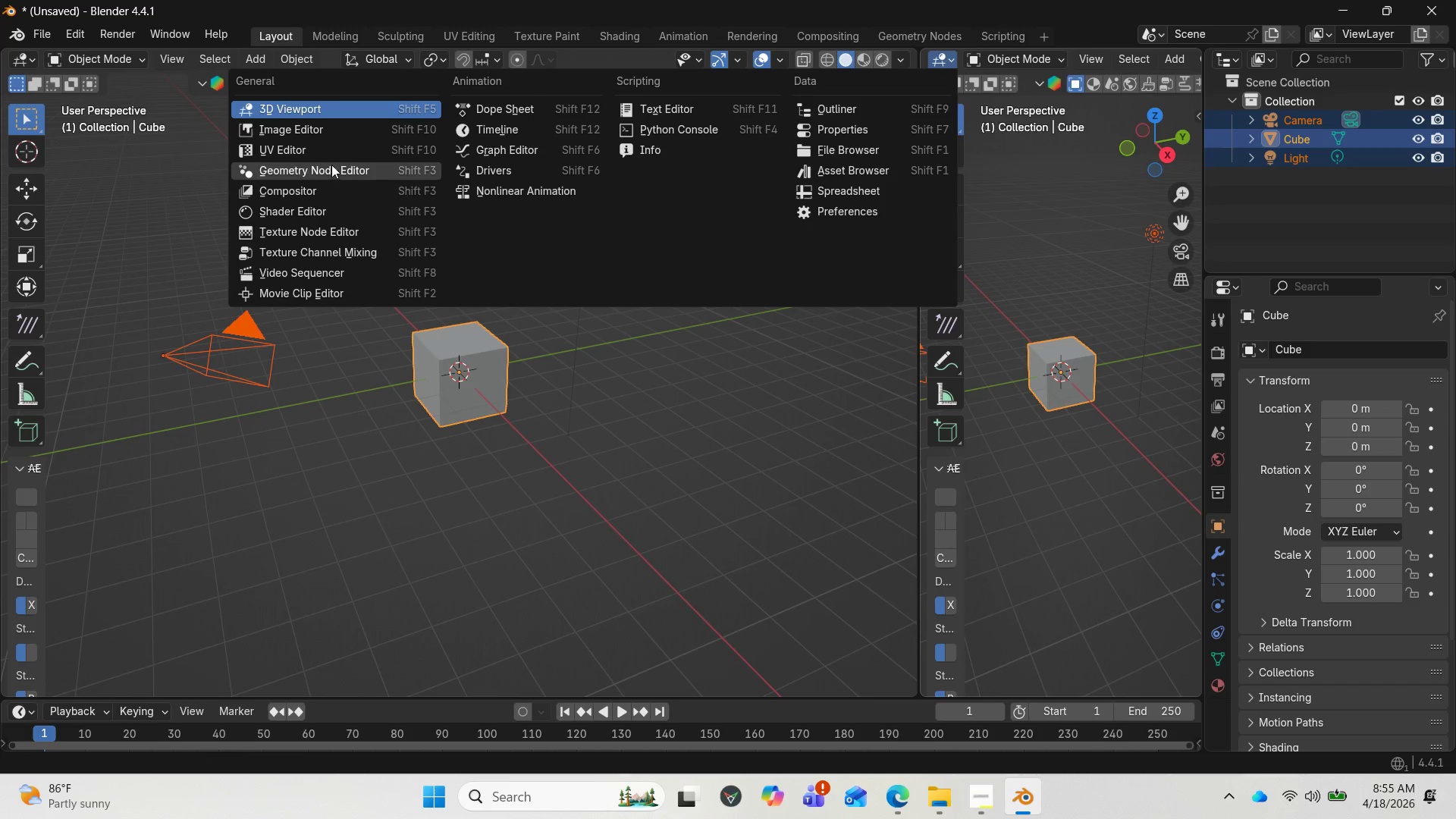 
left_click([329, 125])
 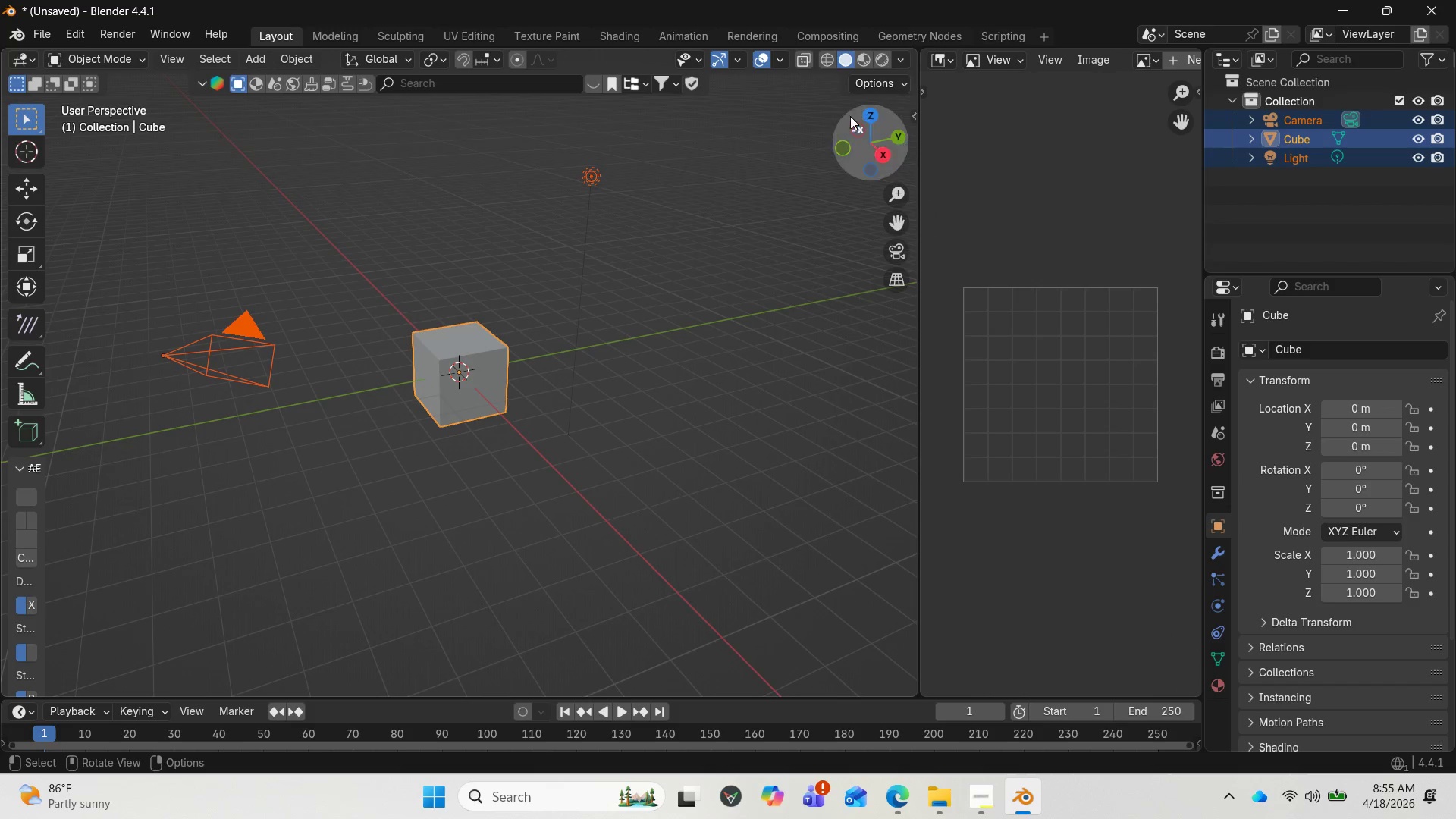 
left_click_drag(start_coordinate=[854, 152], to_coordinate=[838, 158])
 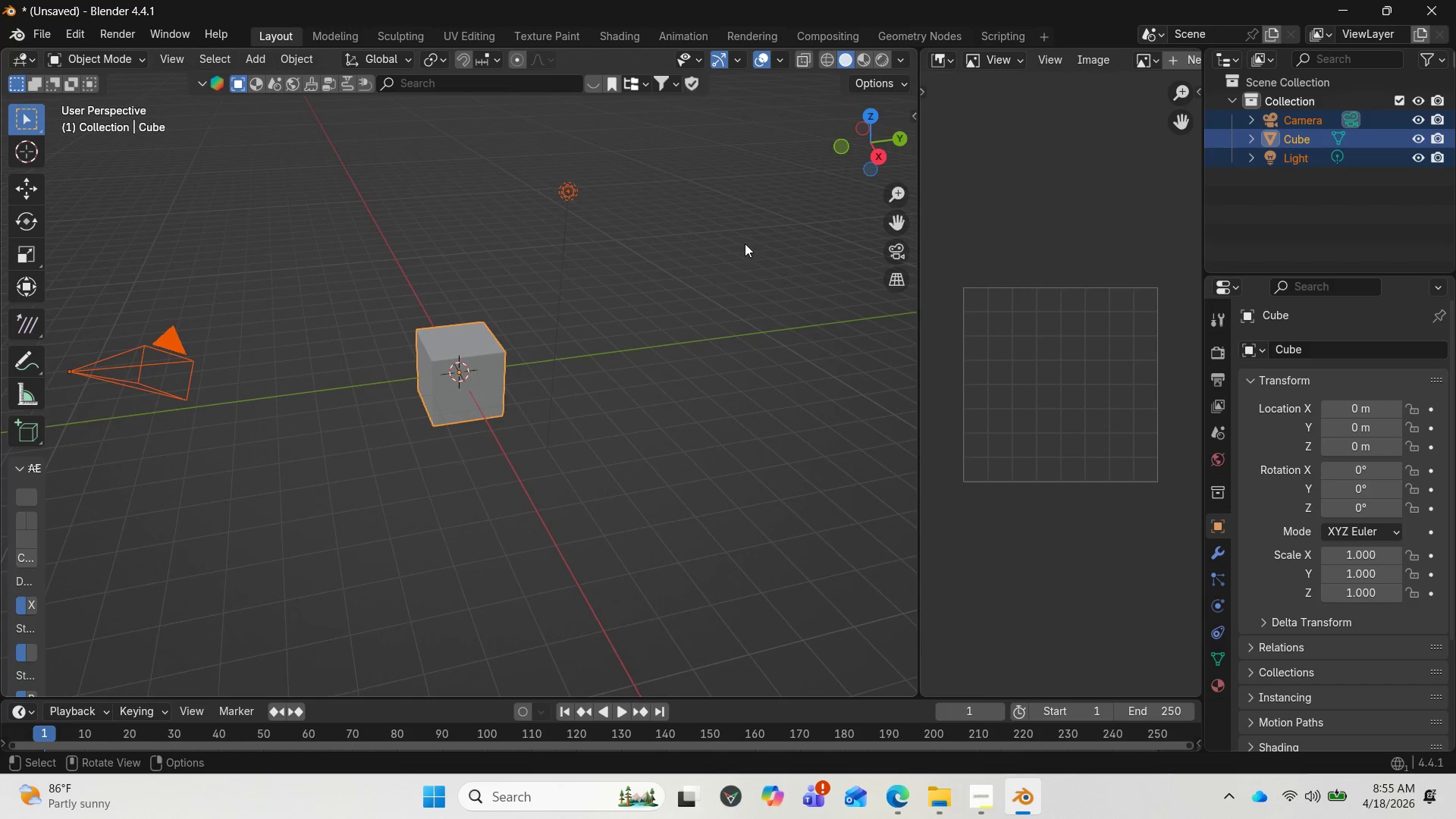 
left_click([740, 246])
 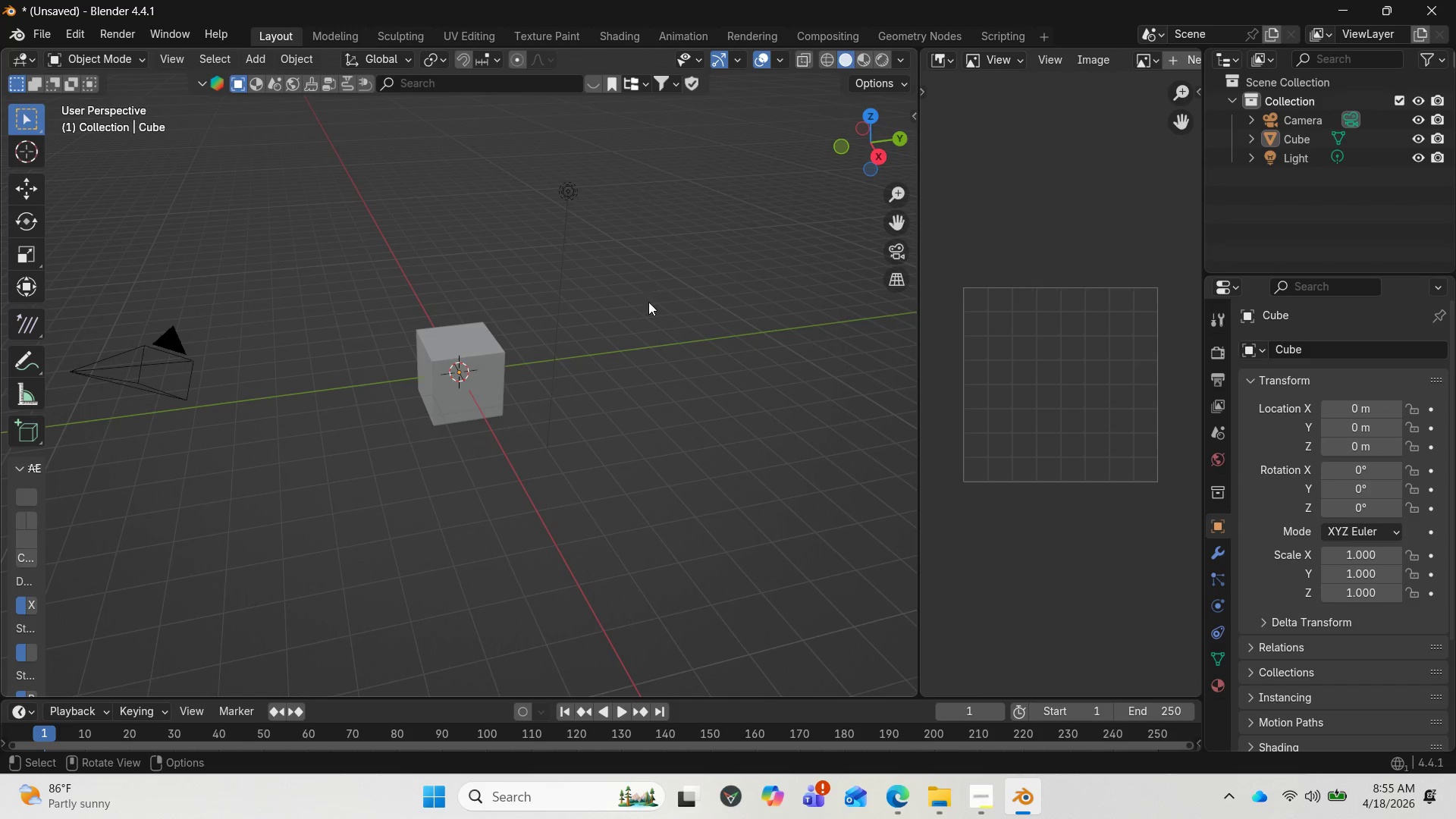 
left_click_drag(start_coordinate=[648, 322], to_coordinate=[648, 330])
 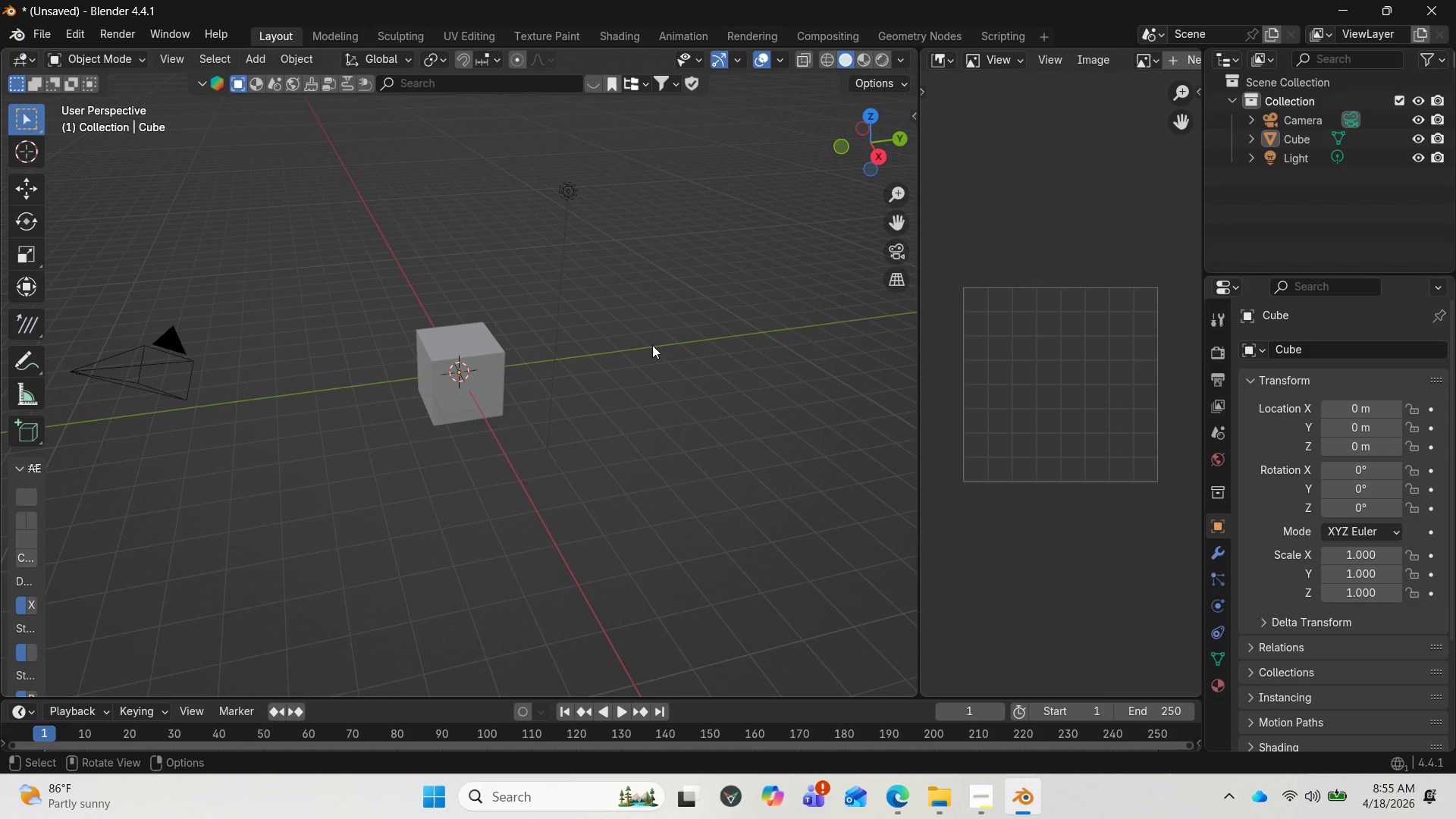 
key(A)
 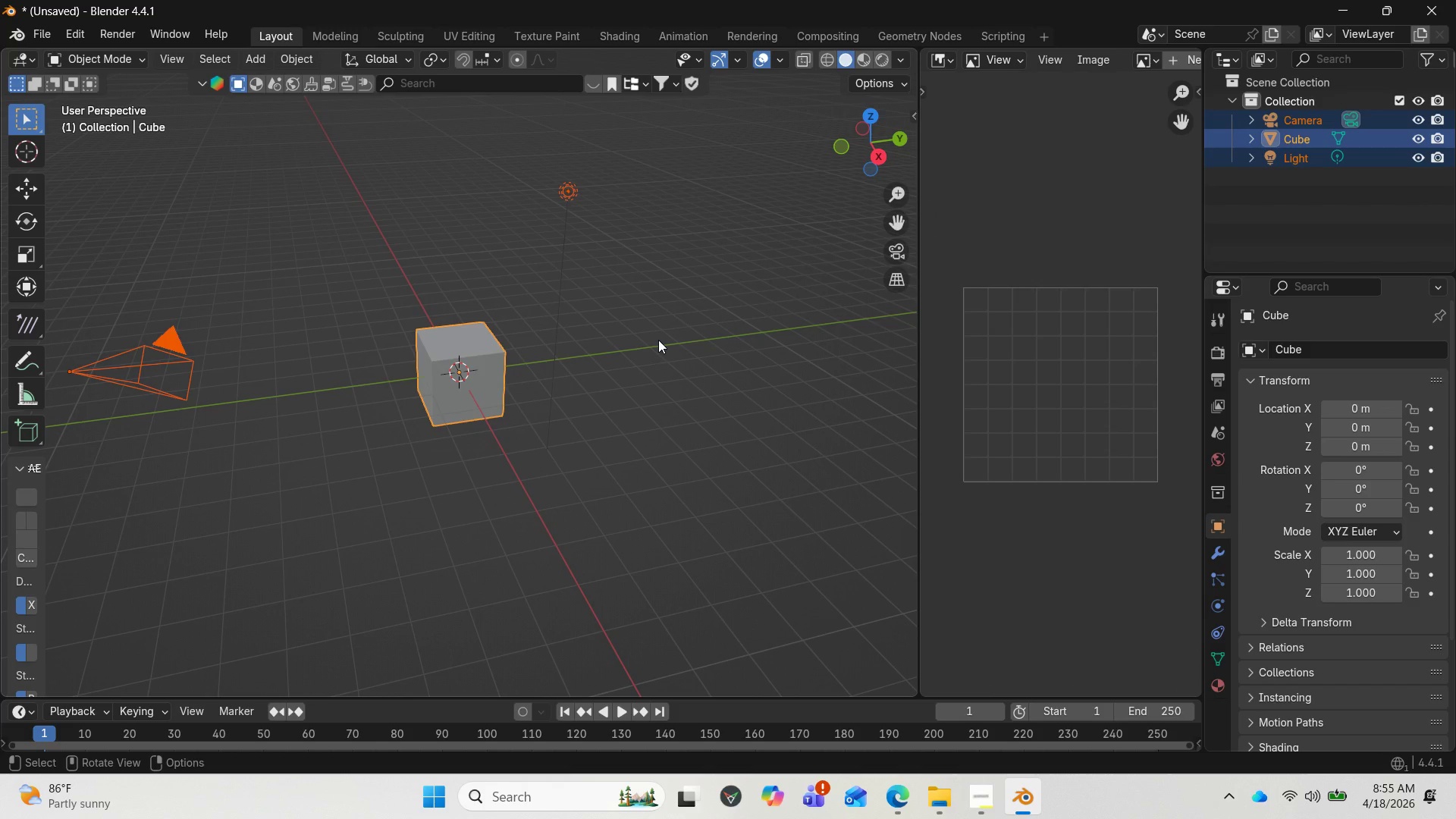 
key(Delete)
 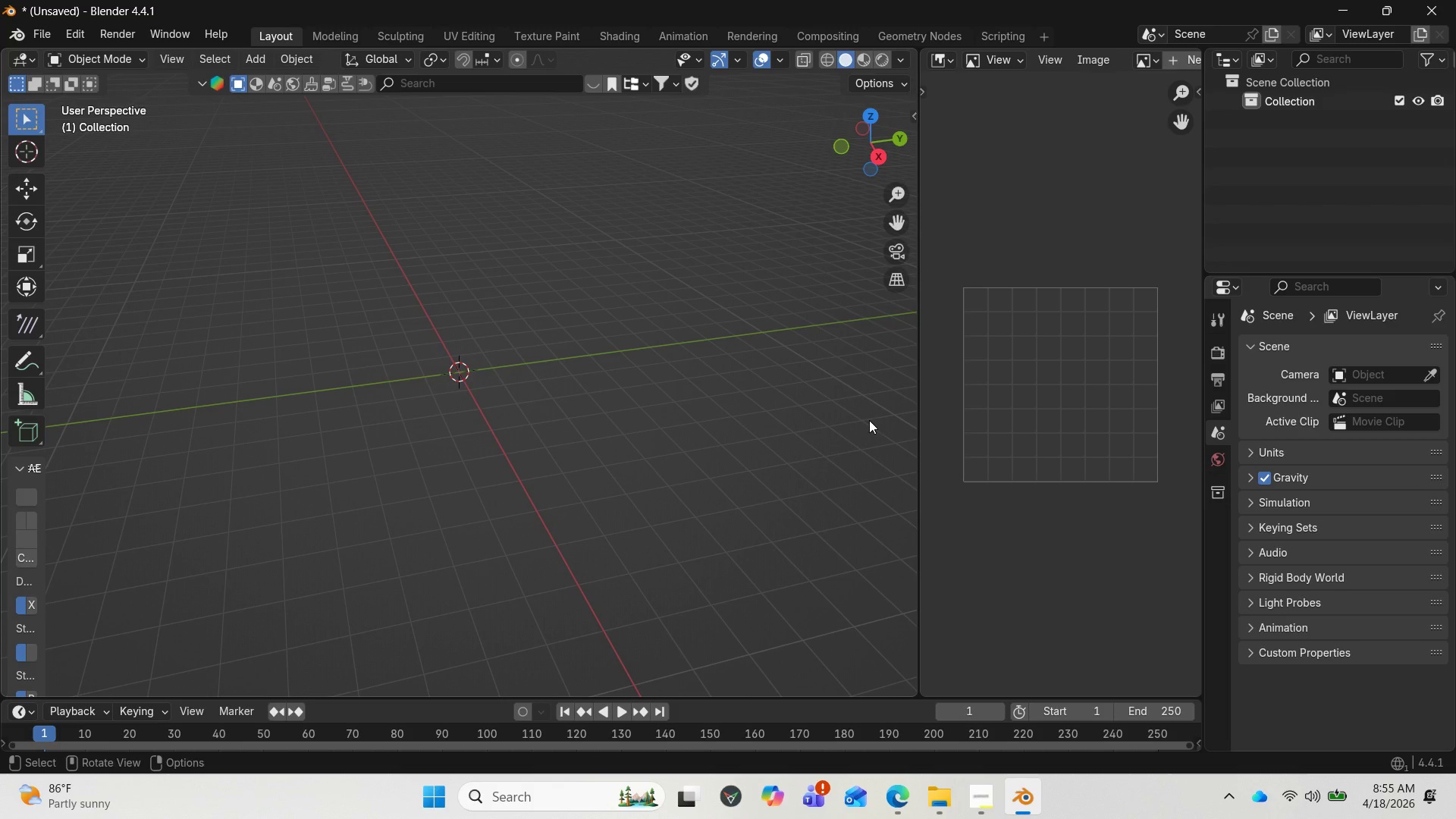 
wait(24.83)
 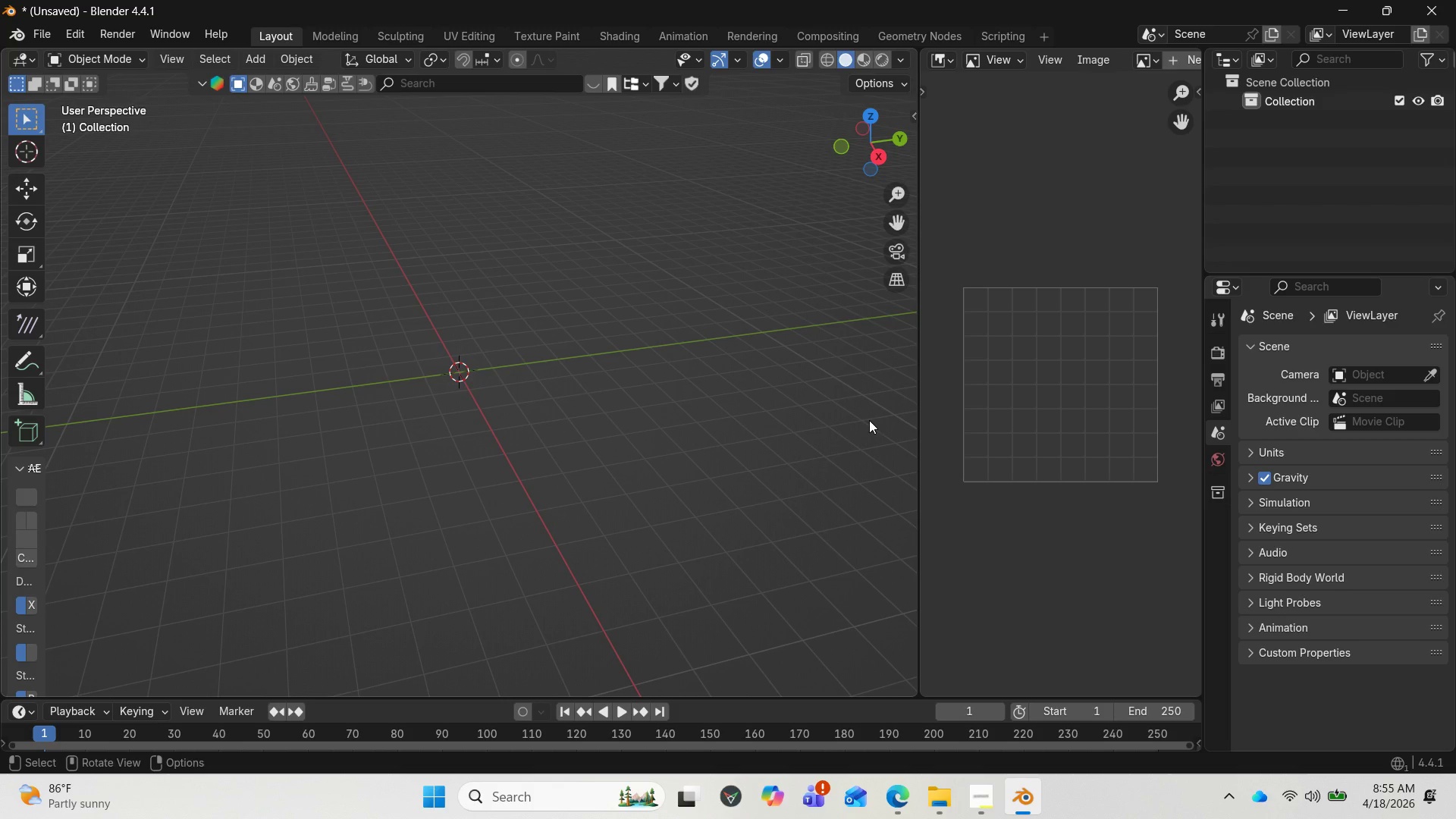 
left_click([941, 720])
 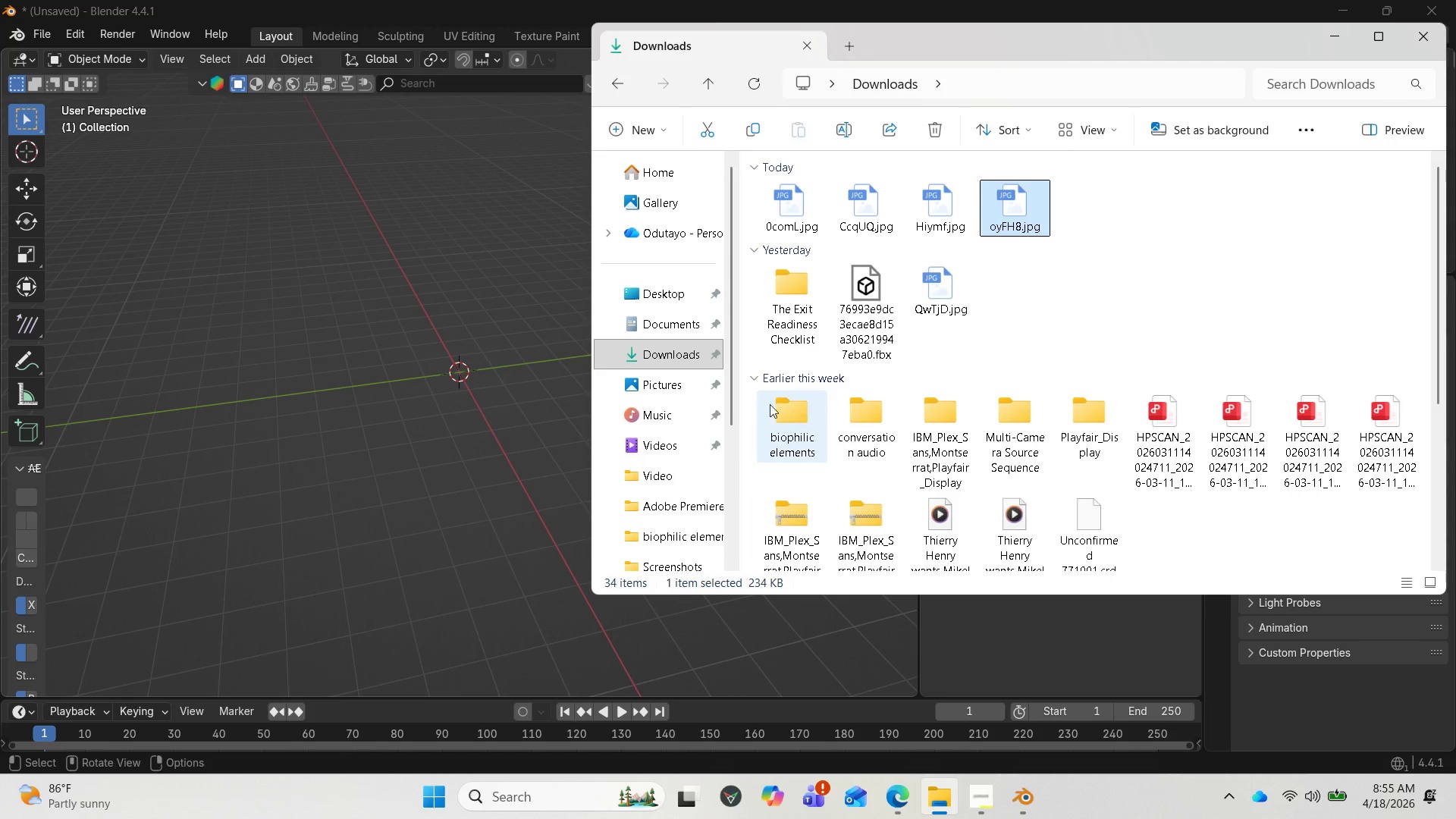 
scroll: coordinate [667, 450], scroll_direction: down, amount: 2.0
 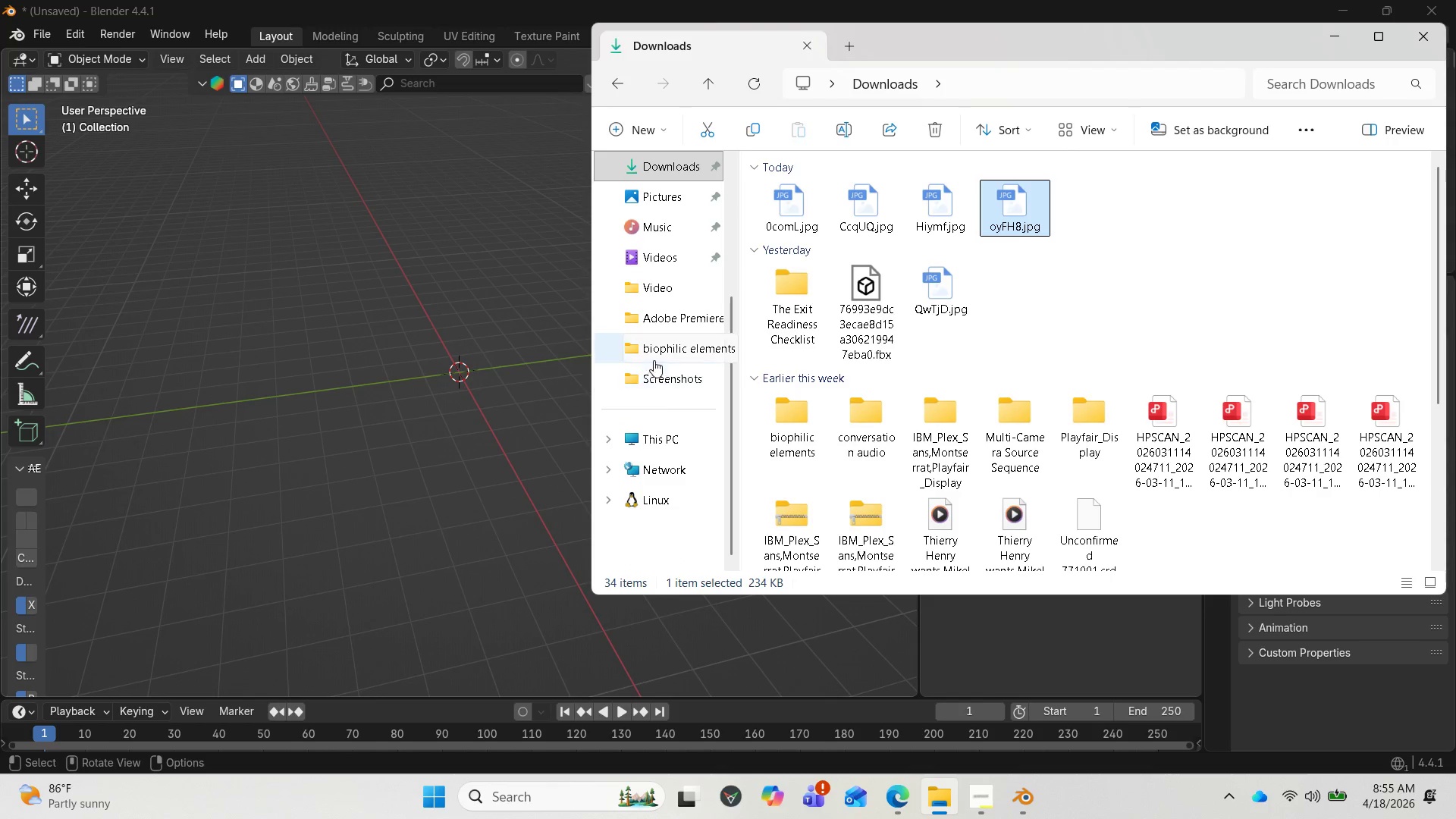 
scroll: coordinate [655, 359], scroll_direction: up, amount: 1.0
 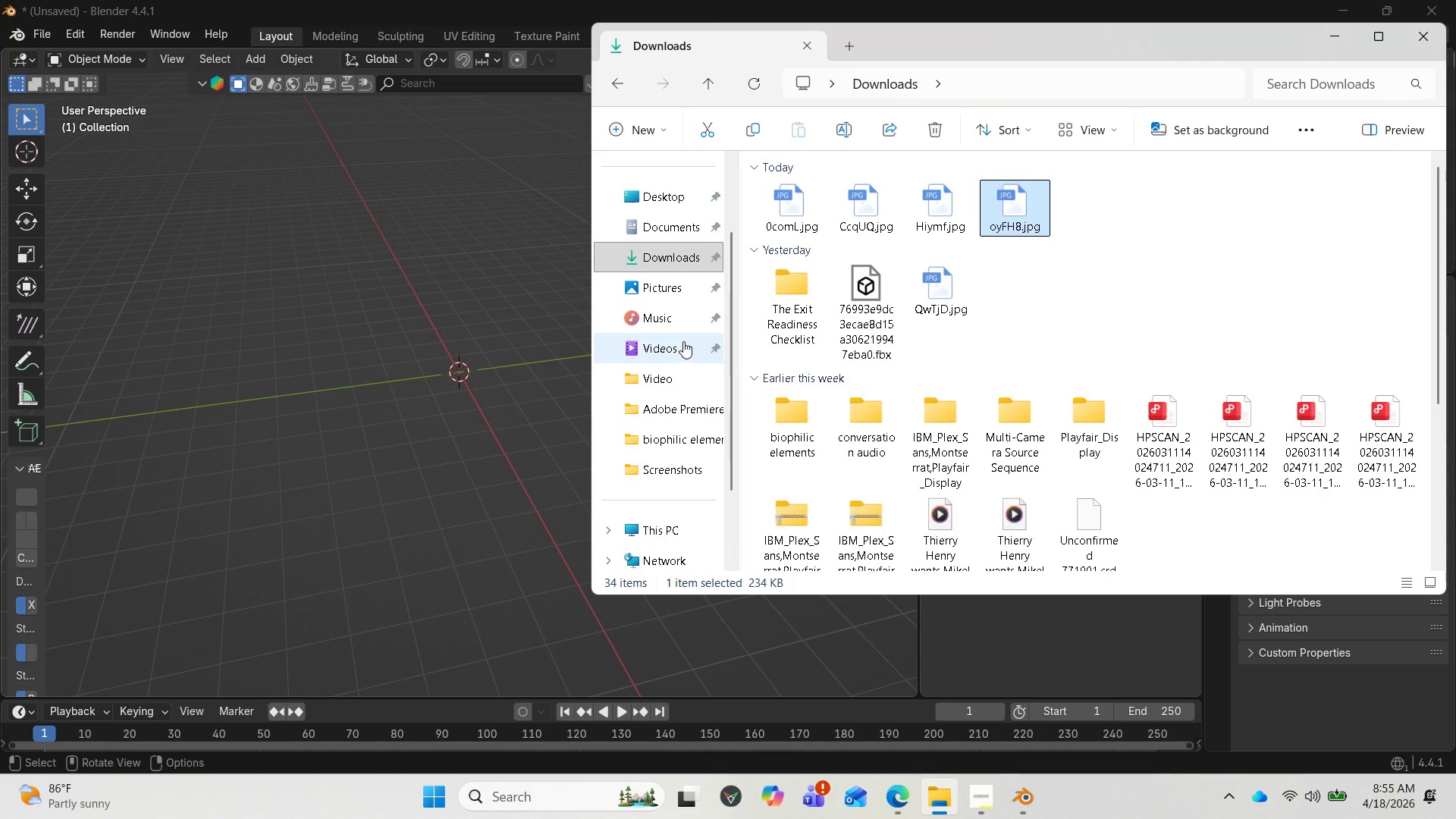 
left_click([675, 288])
 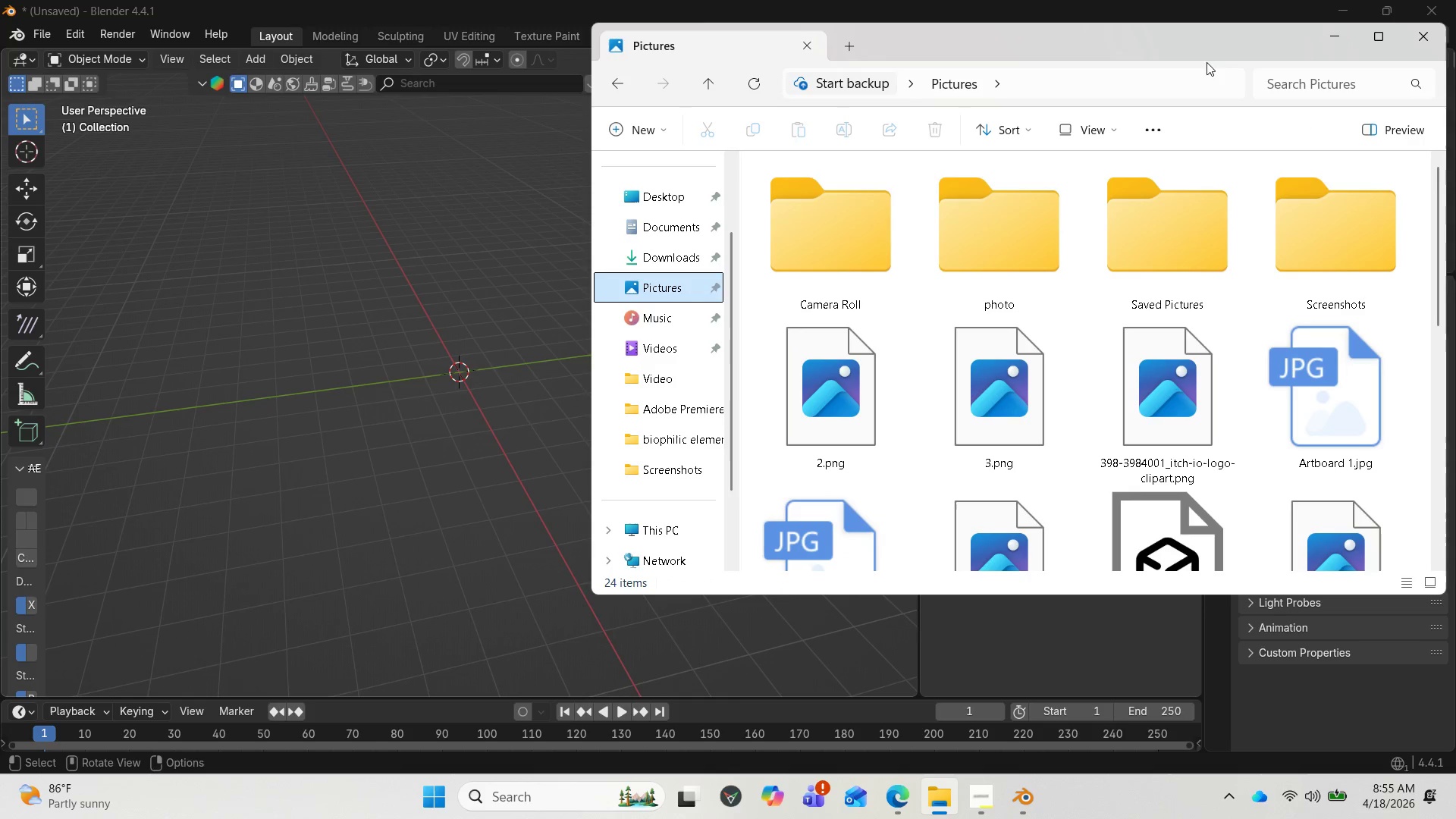 
left_click_drag(start_coordinate=[1185, 46], to_coordinate=[776, 66])
 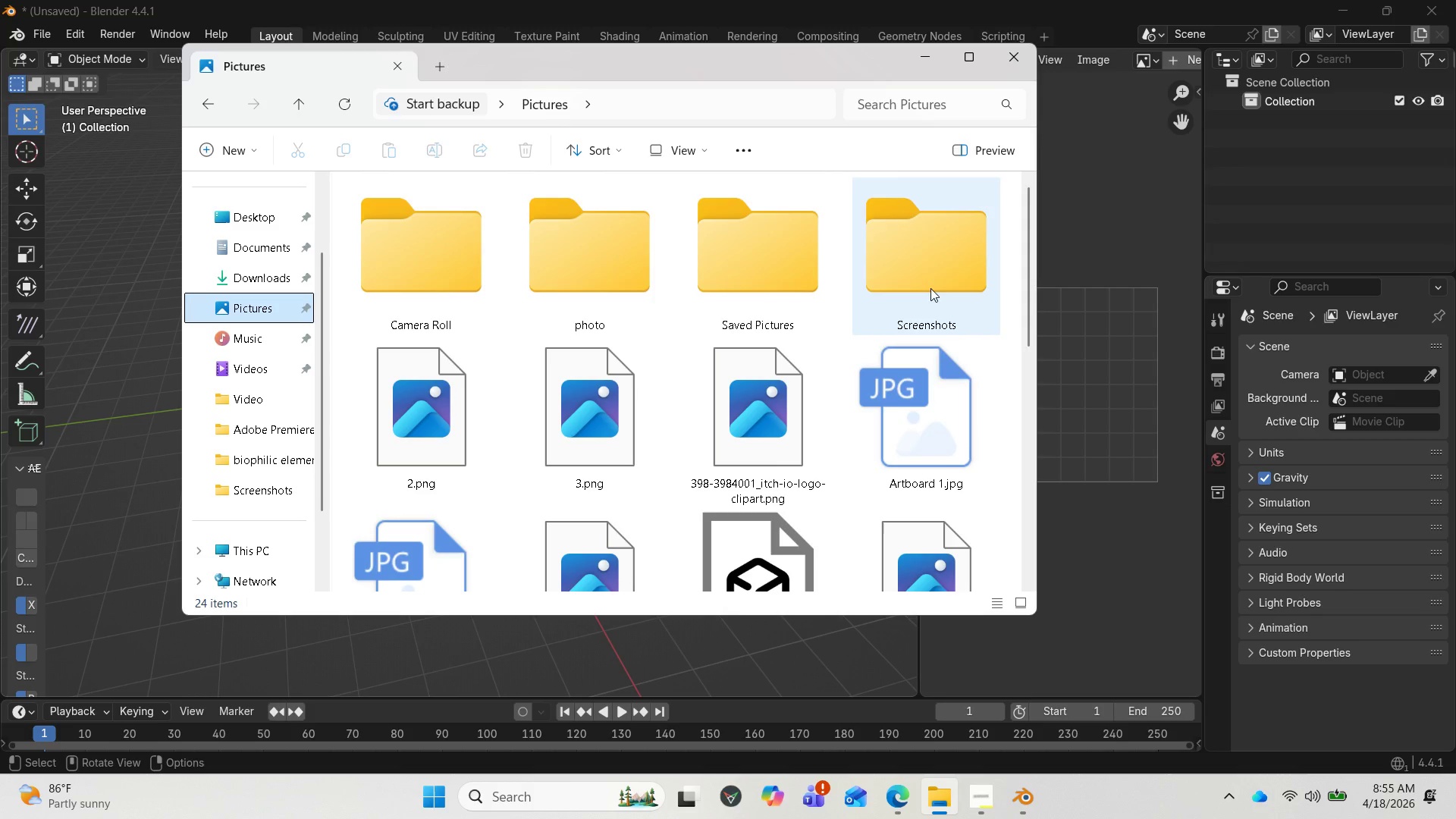 
double_click([926, 286])
 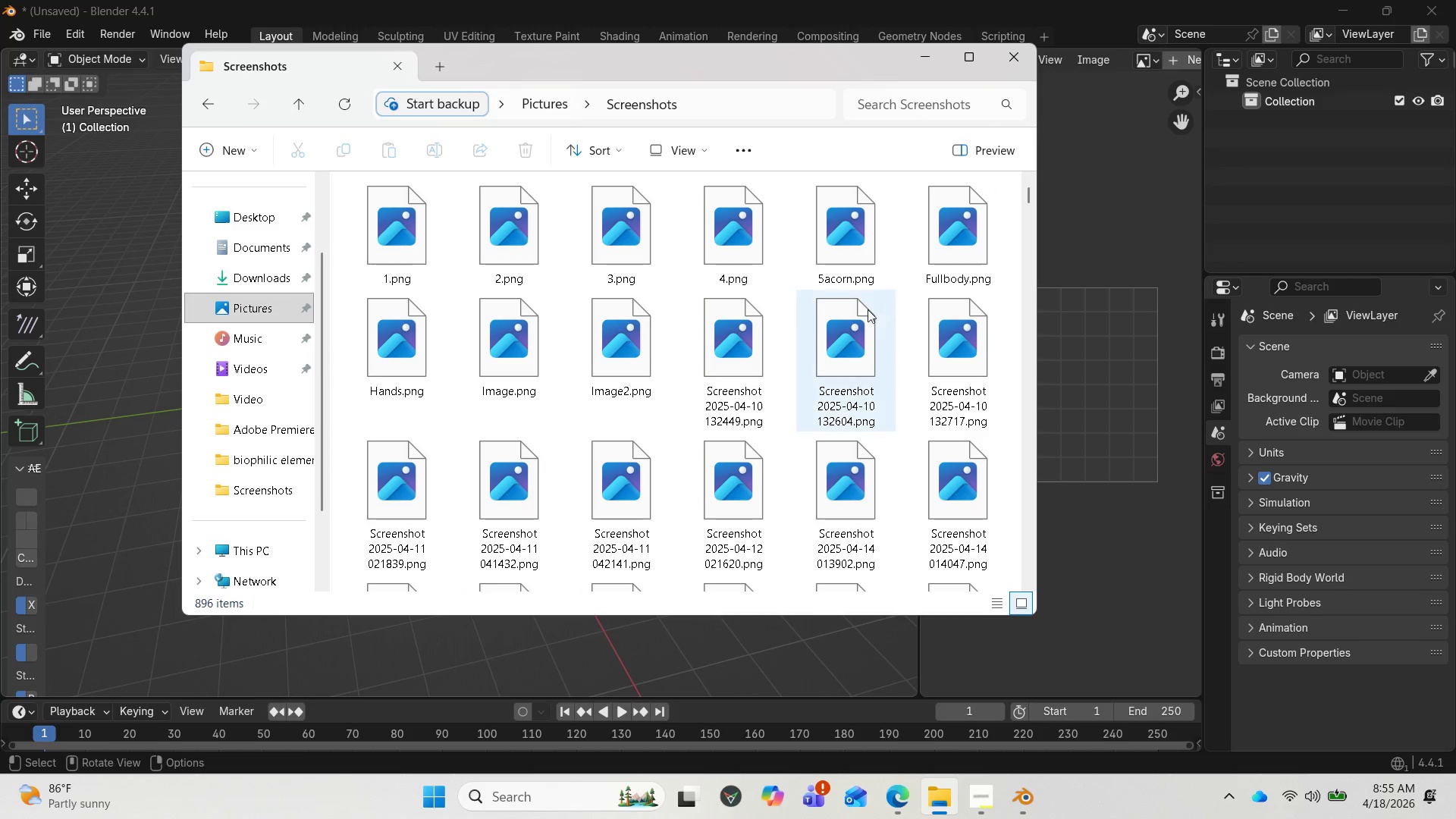 
scroll: coordinate [798, 343], scroll_direction: down, amount: 6.0
 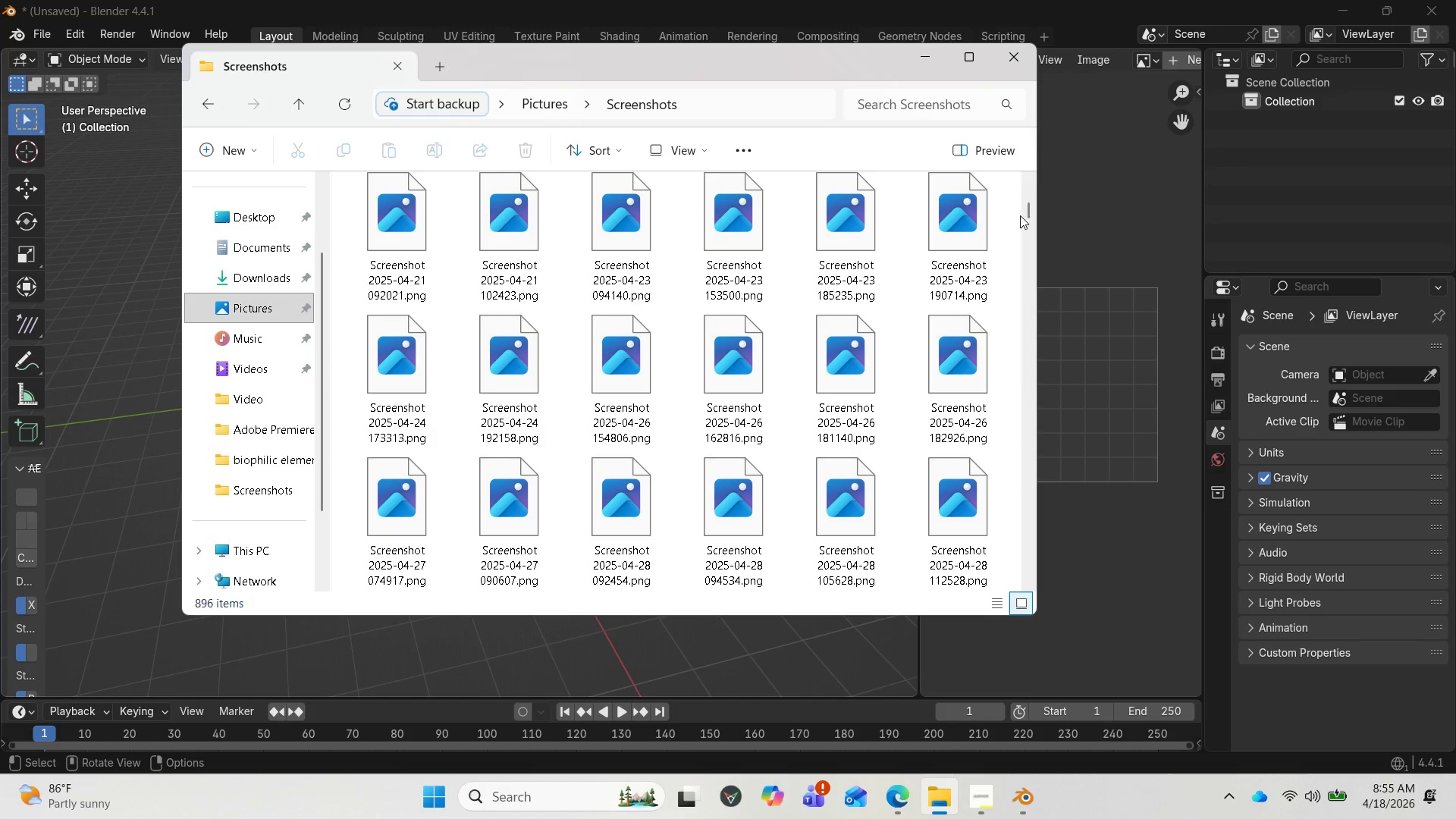 
left_click_drag(start_coordinate=[1029, 214], to_coordinate=[939, 577])
 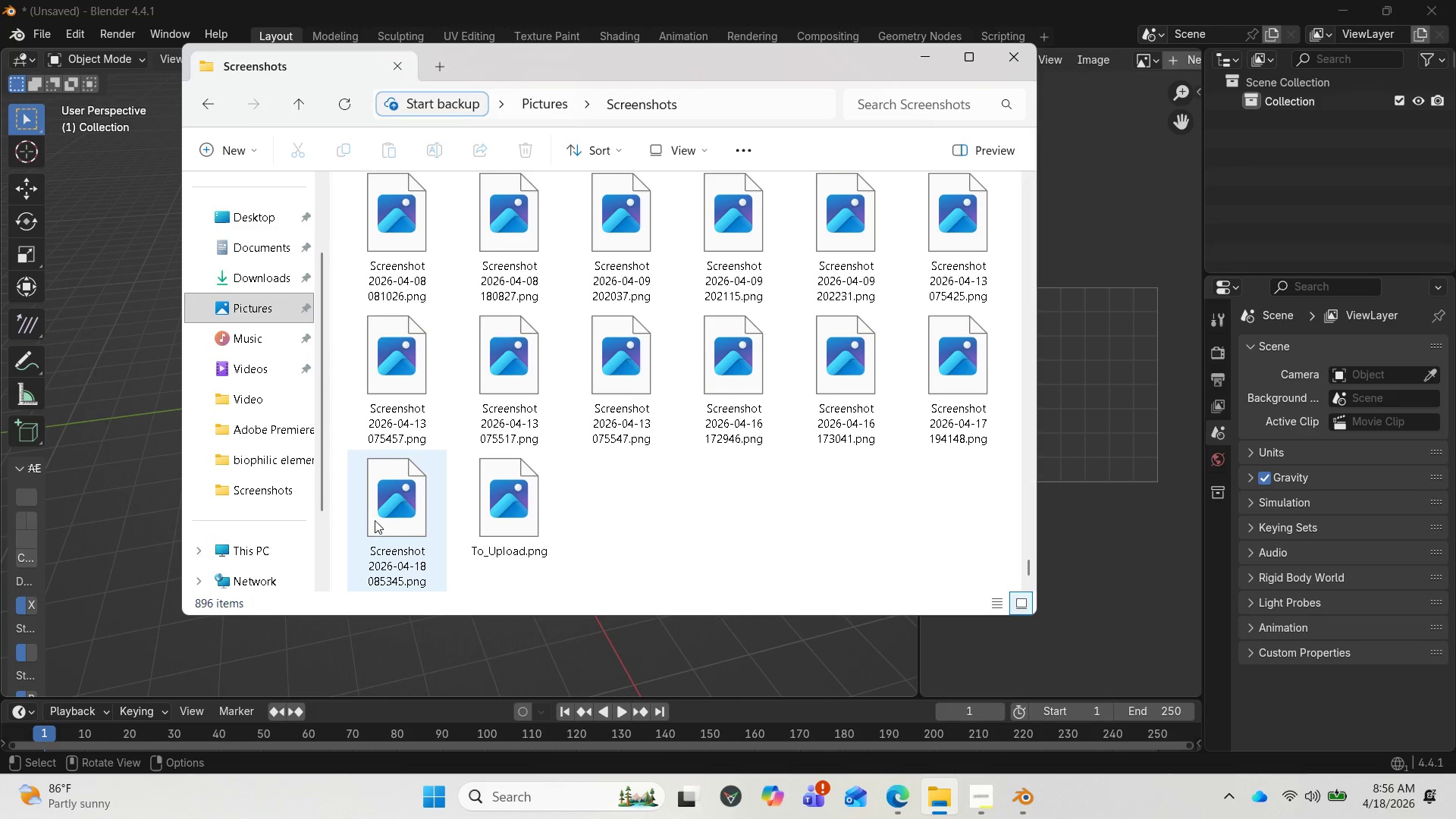 
left_click_drag(start_coordinate=[392, 527], to_coordinate=[1131, 428])
 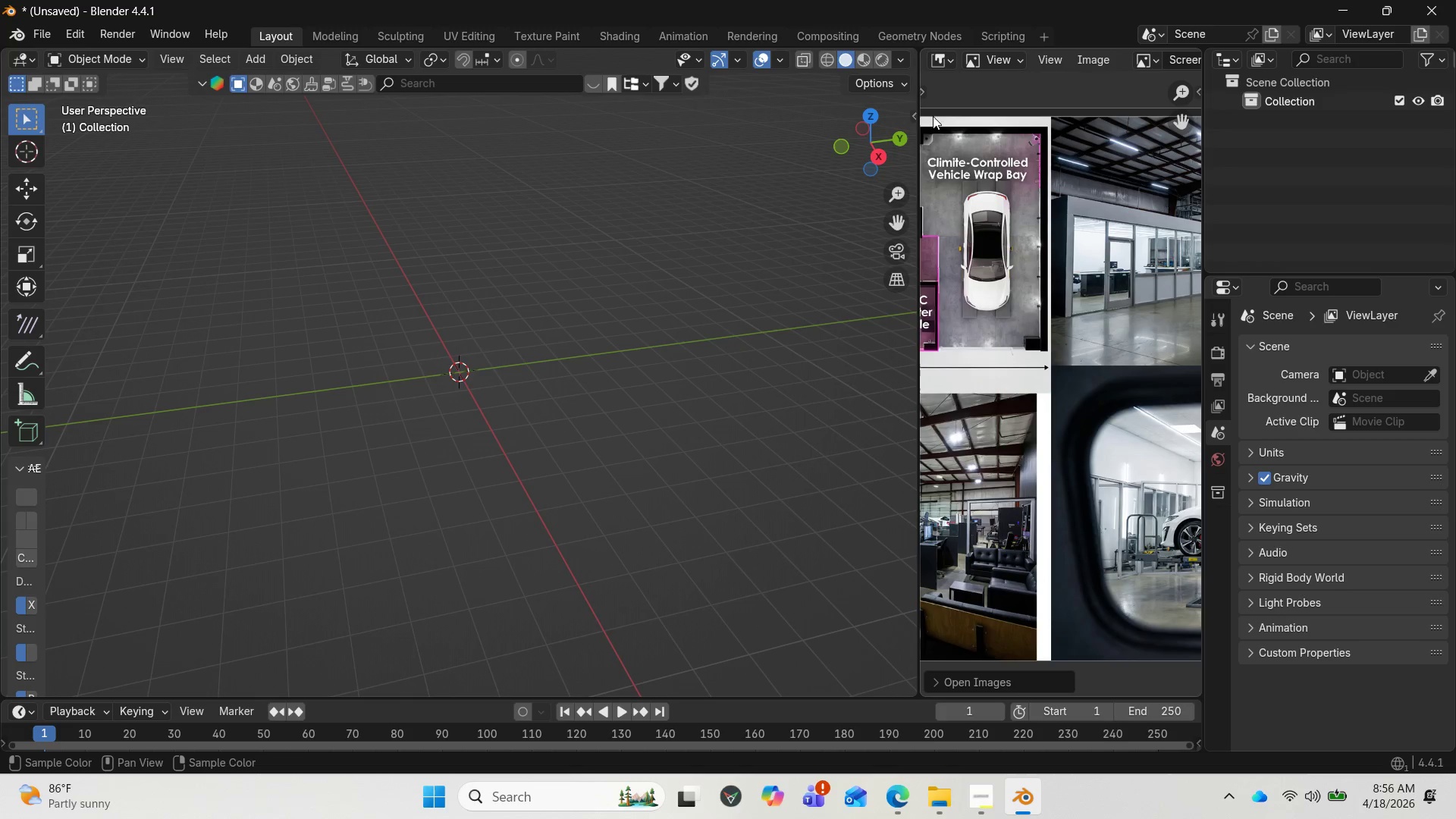 
scroll: coordinate [1043, 360], scroll_direction: down, amount: 4.0
 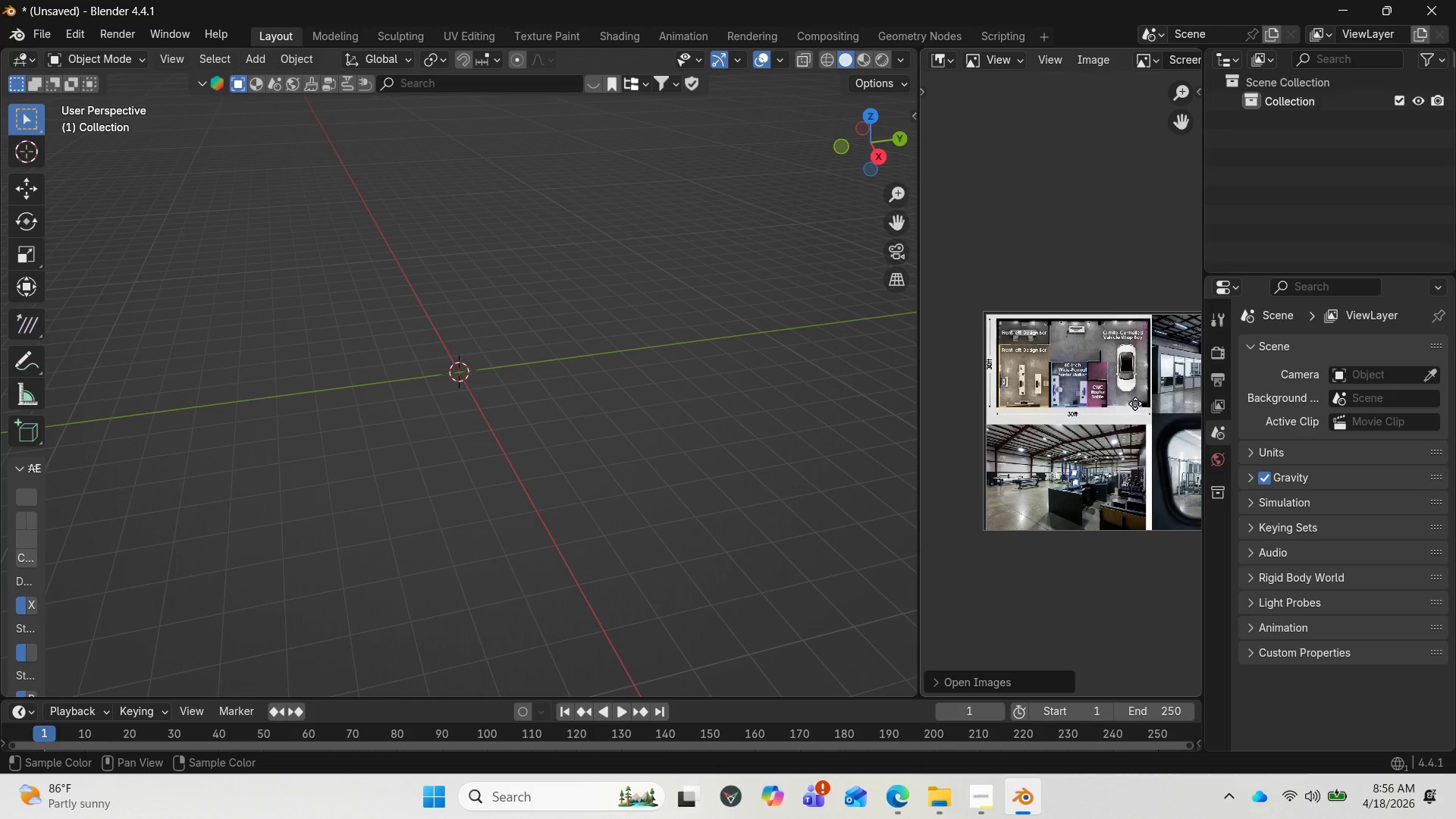 
scroll: coordinate [1062, 407], scroll_direction: up, amount: 5.0
 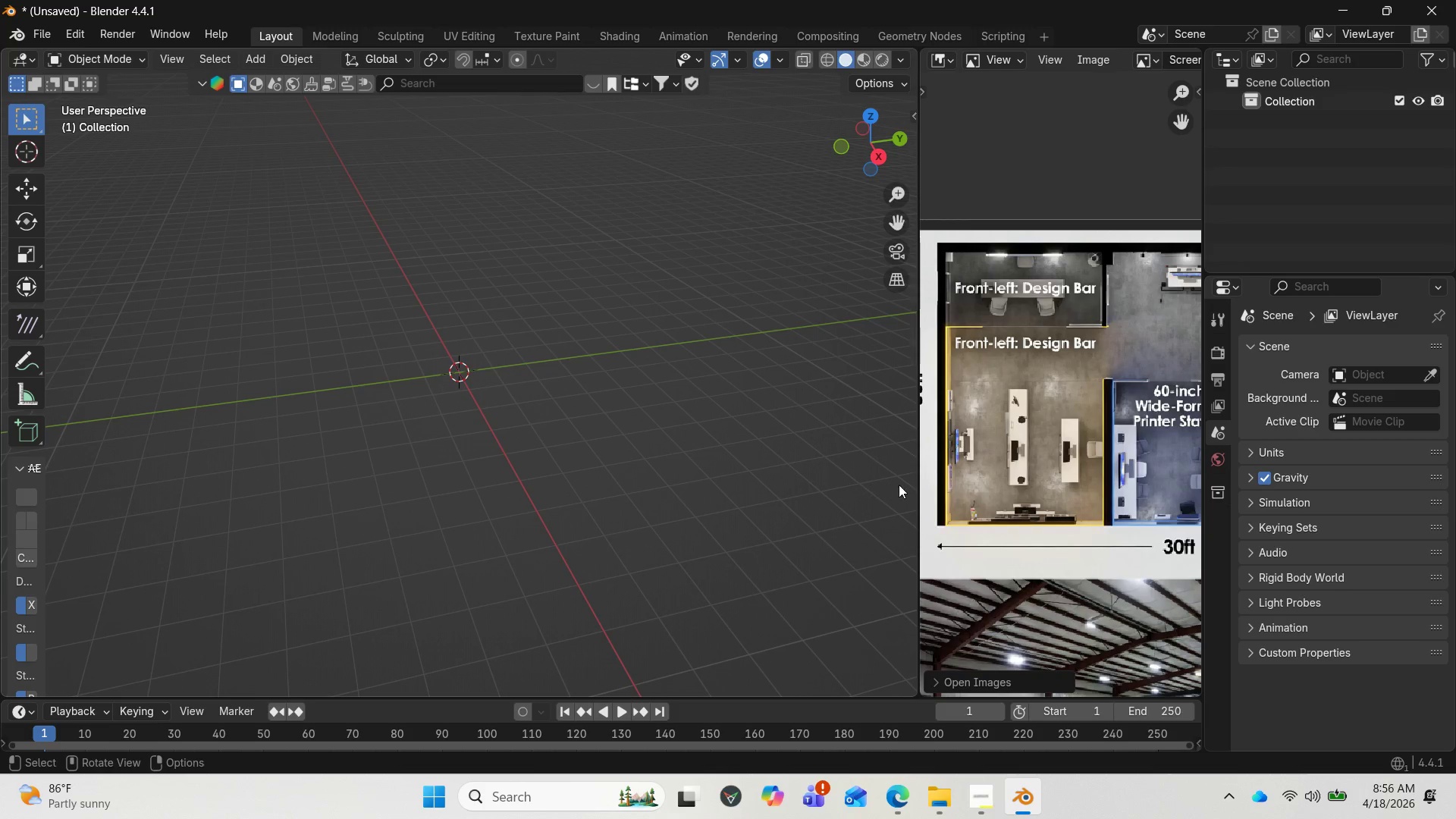 
left_click_drag(start_coordinate=[922, 481], to_coordinate=[861, 465])
 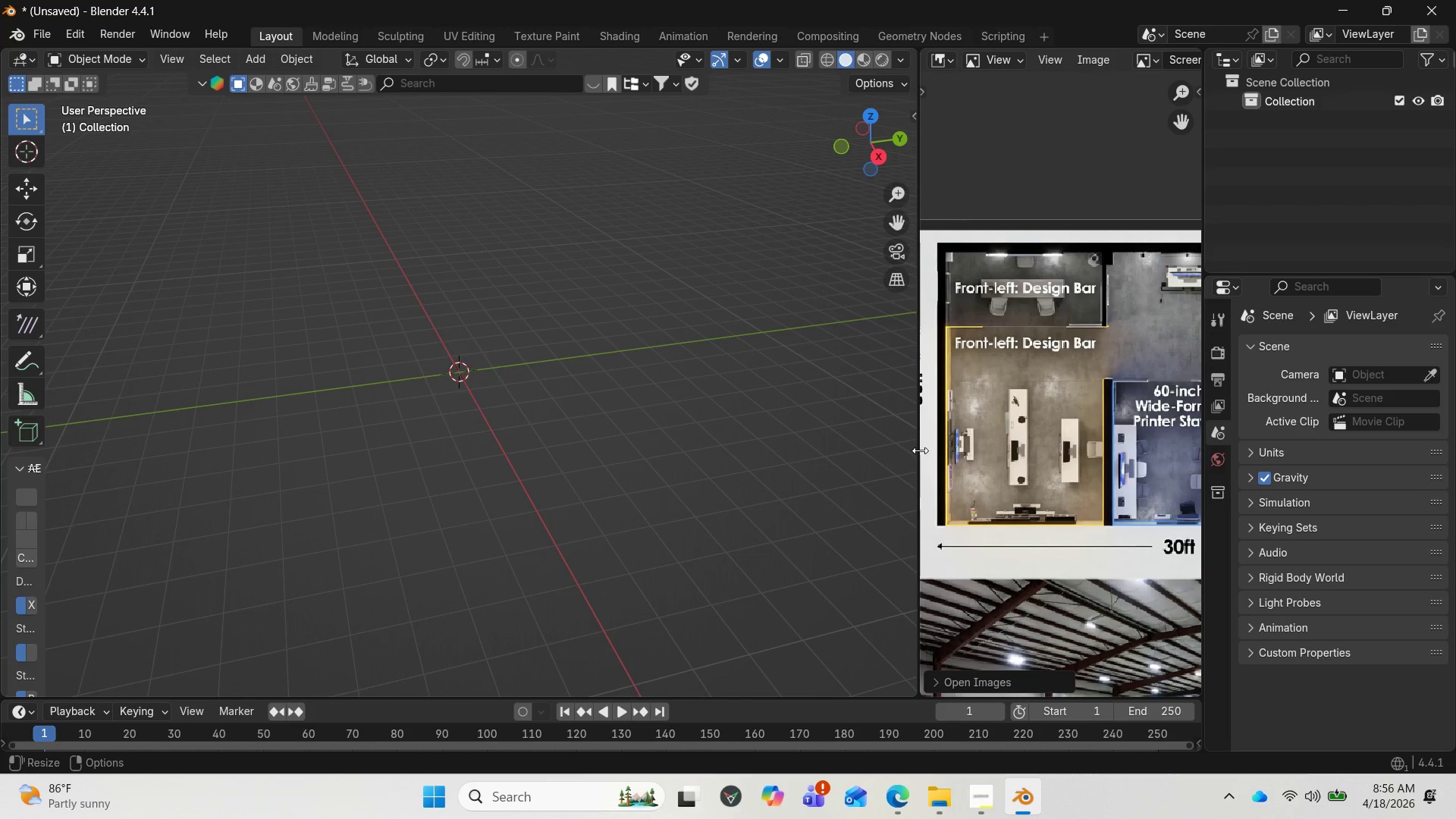 
left_click_drag(start_coordinate=[921, 450], to_coordinate=[665, 382])
 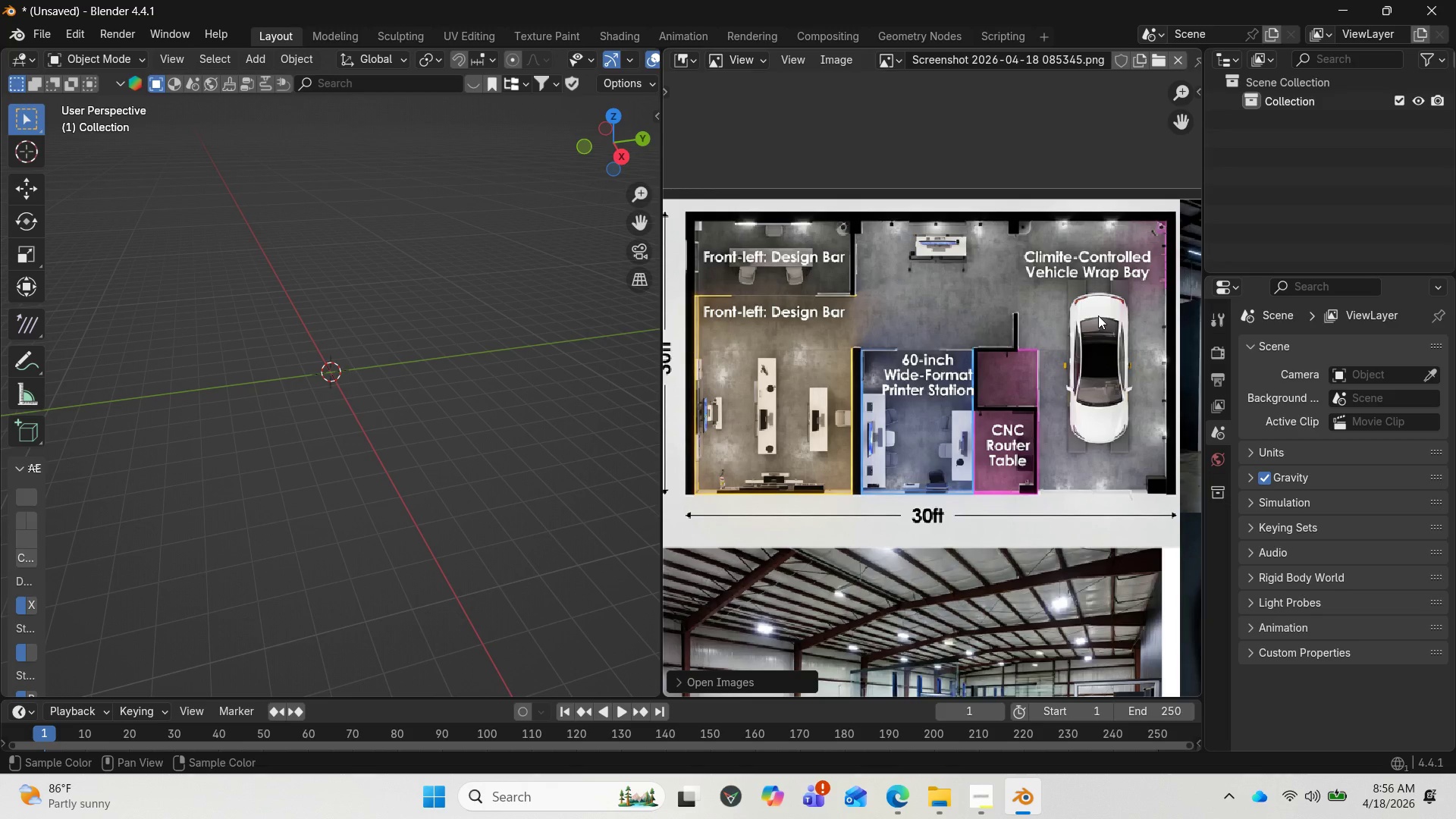 
wait(14.69)
 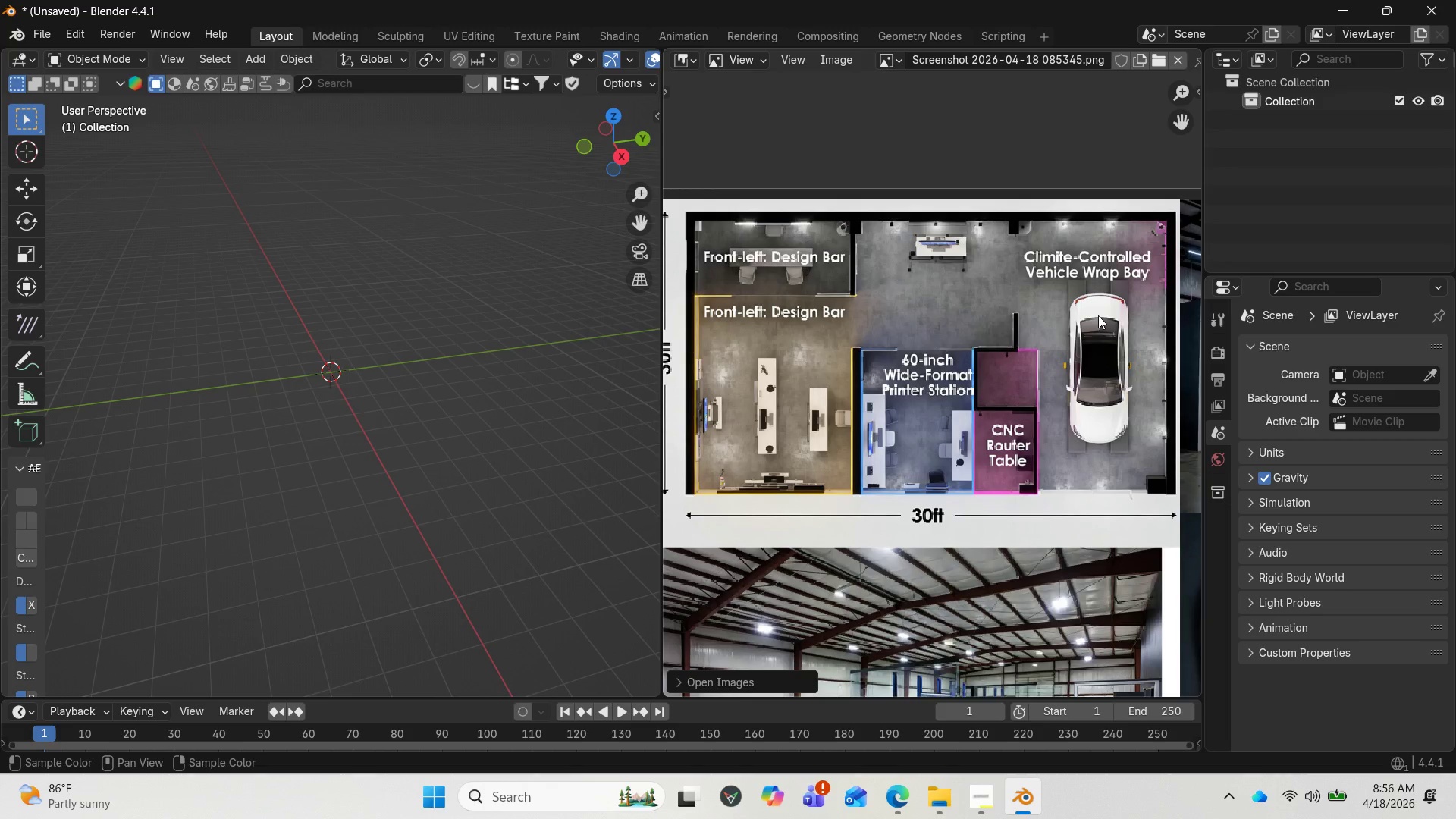 
left_click([266, 53])
 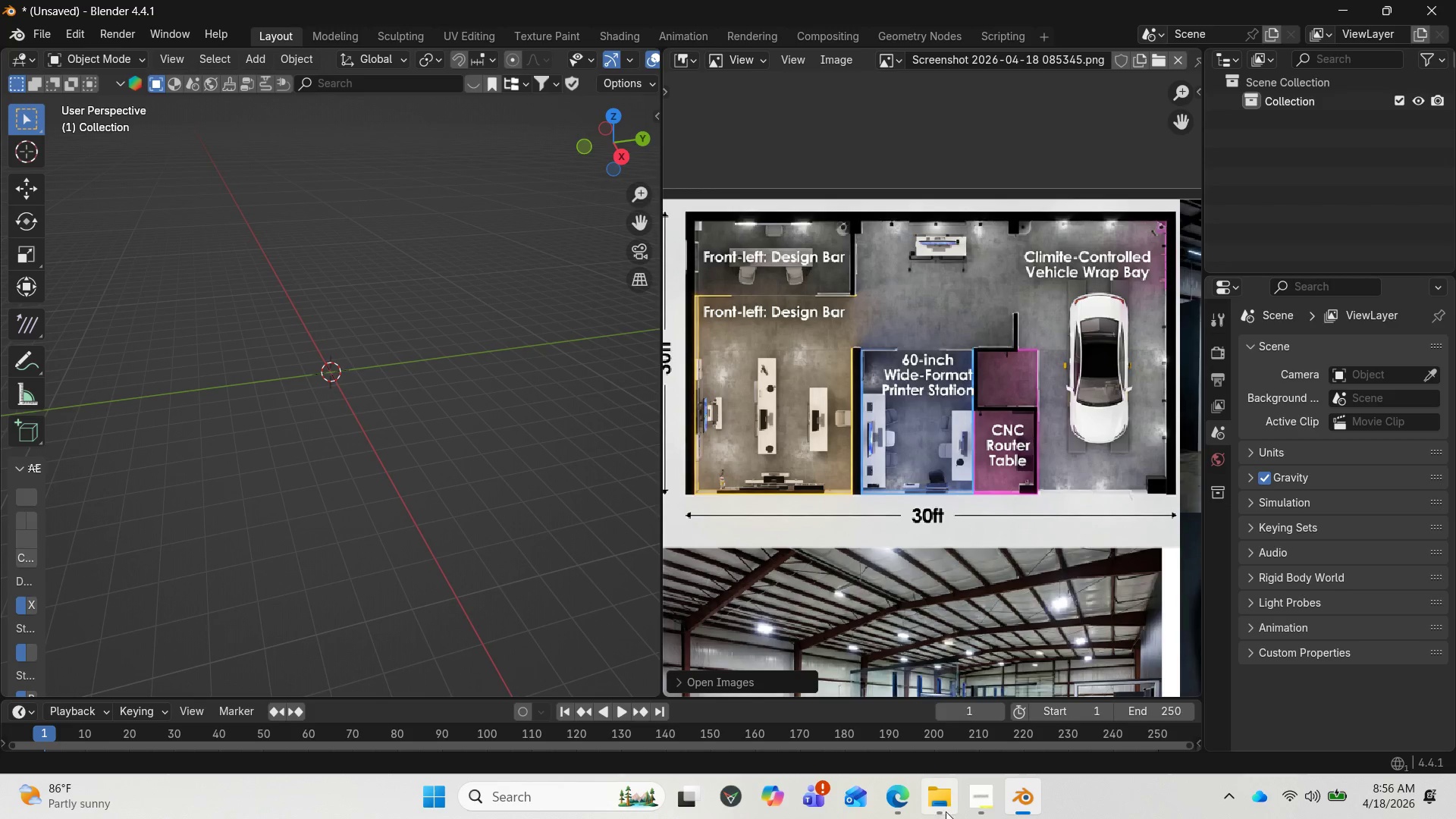 
wait(5.41)
 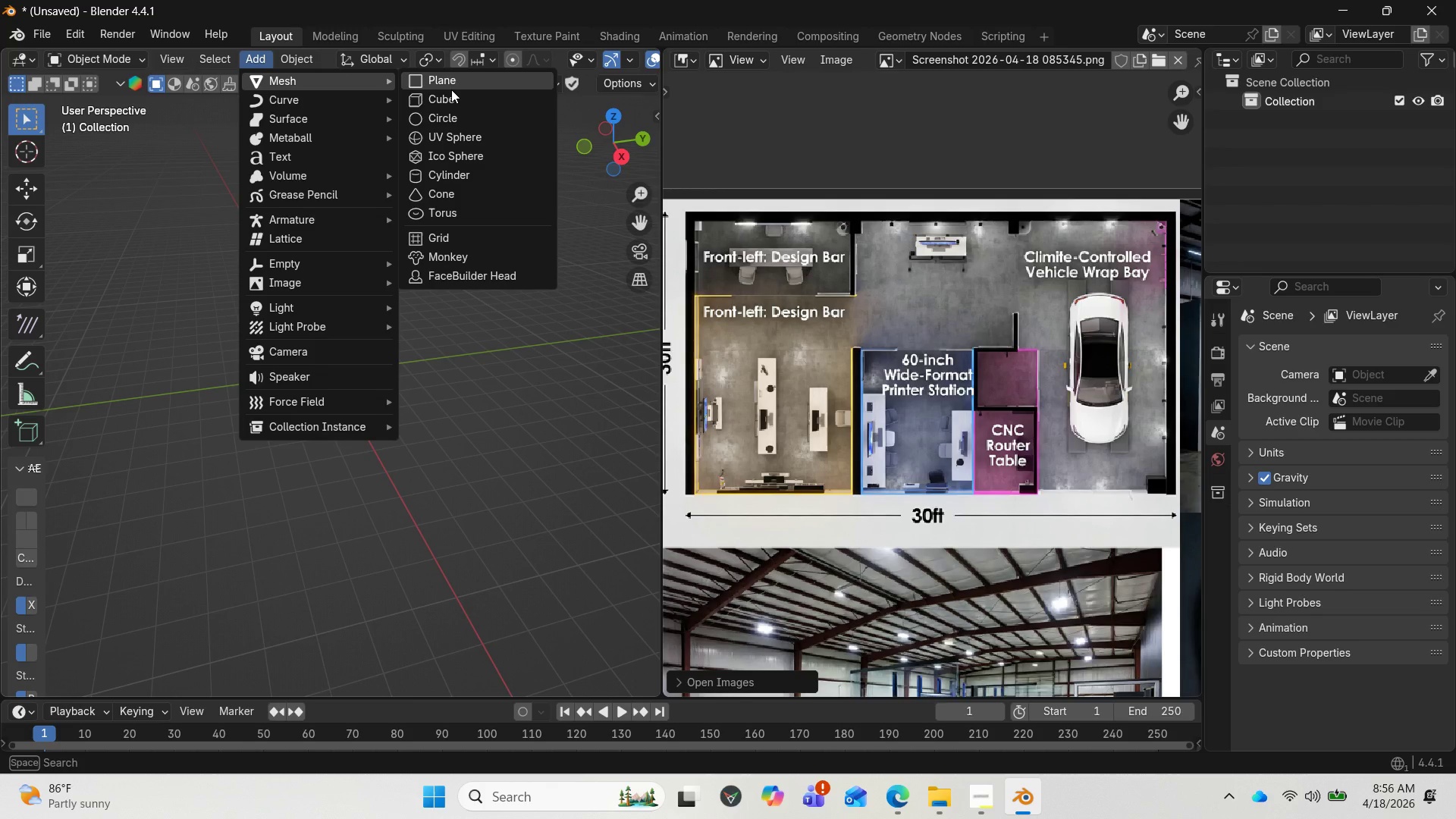 
mouse_move([912, 764])
 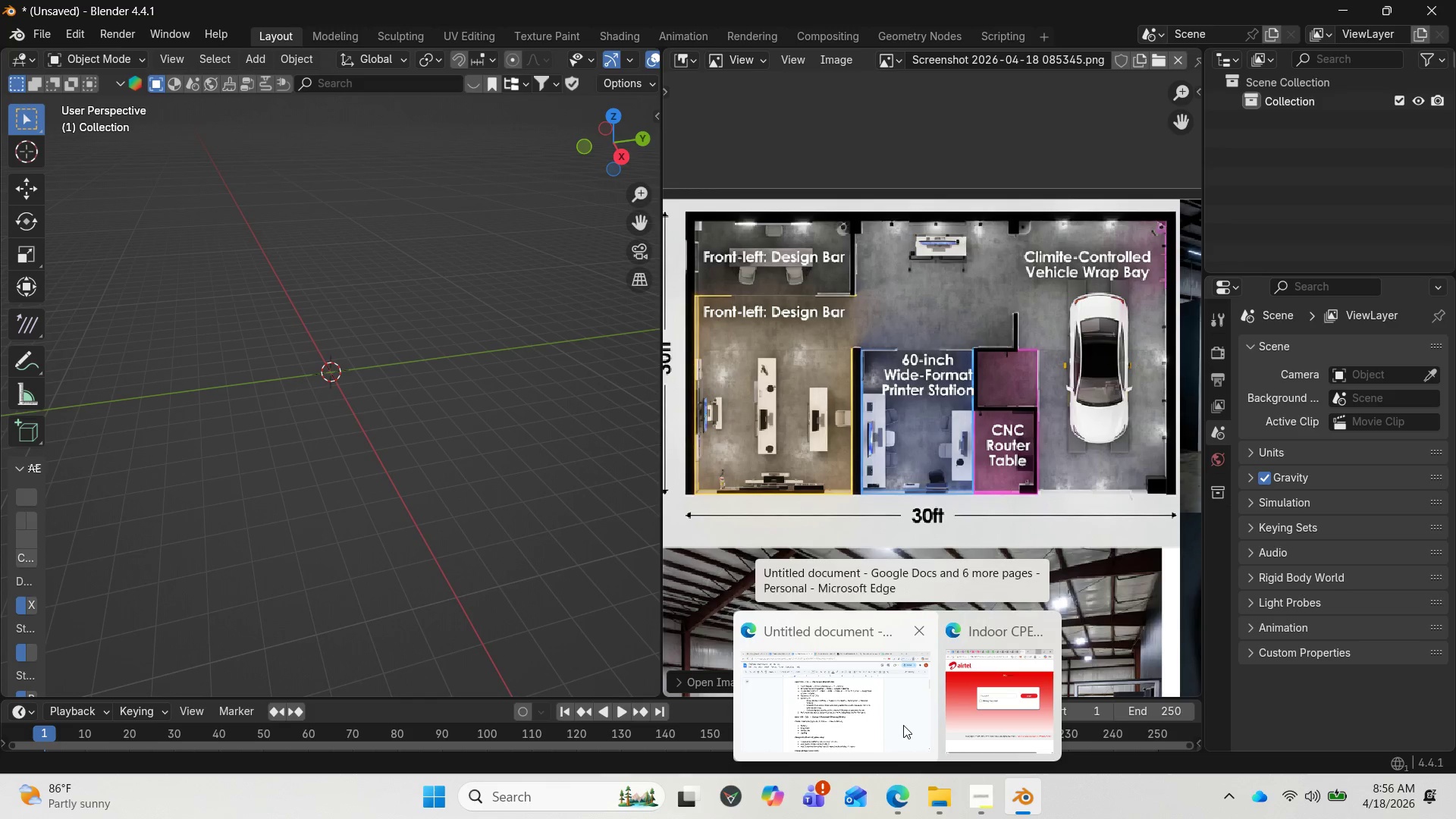 
left_click([903, 725])
 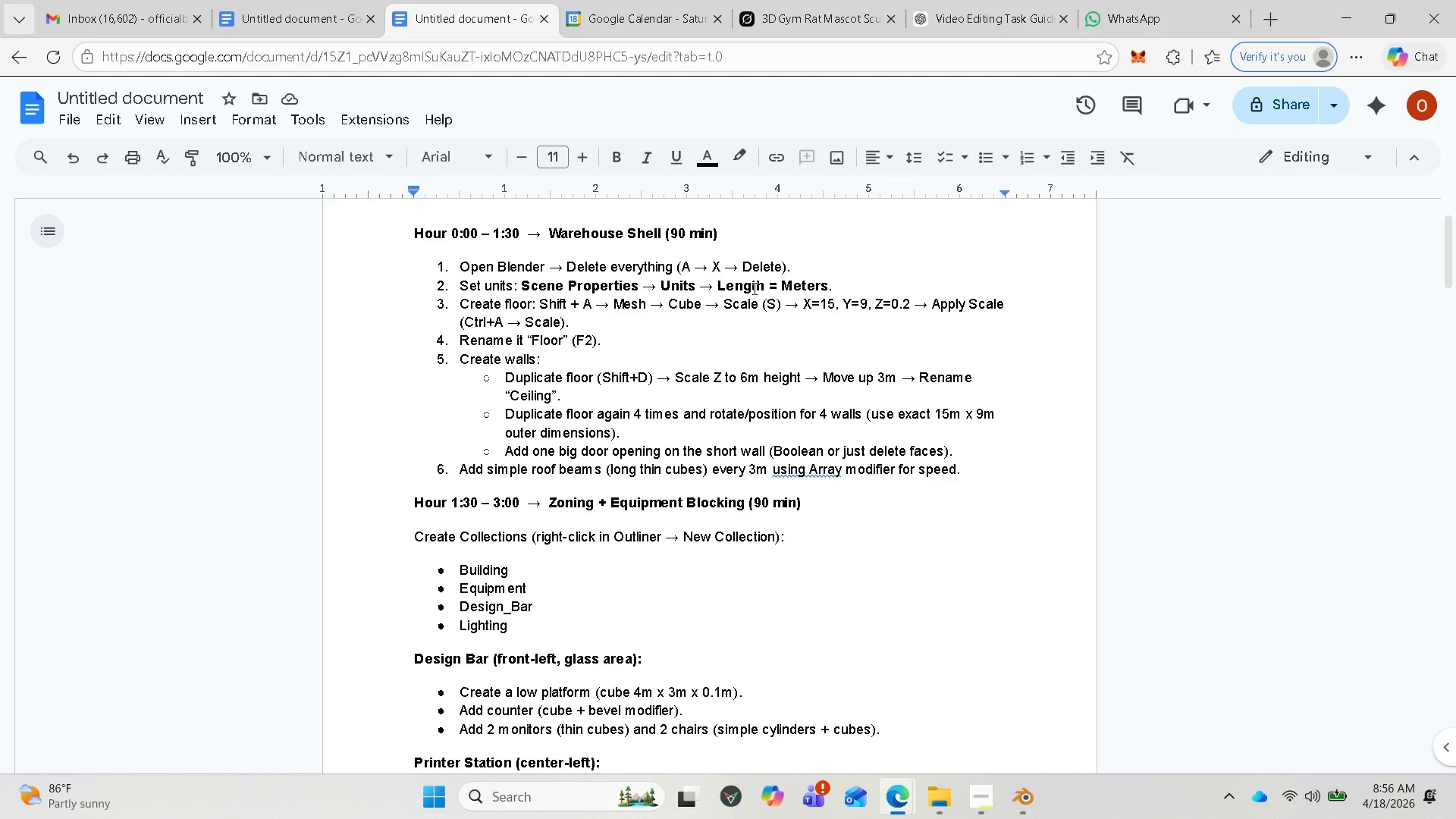 
wait(18.08)
 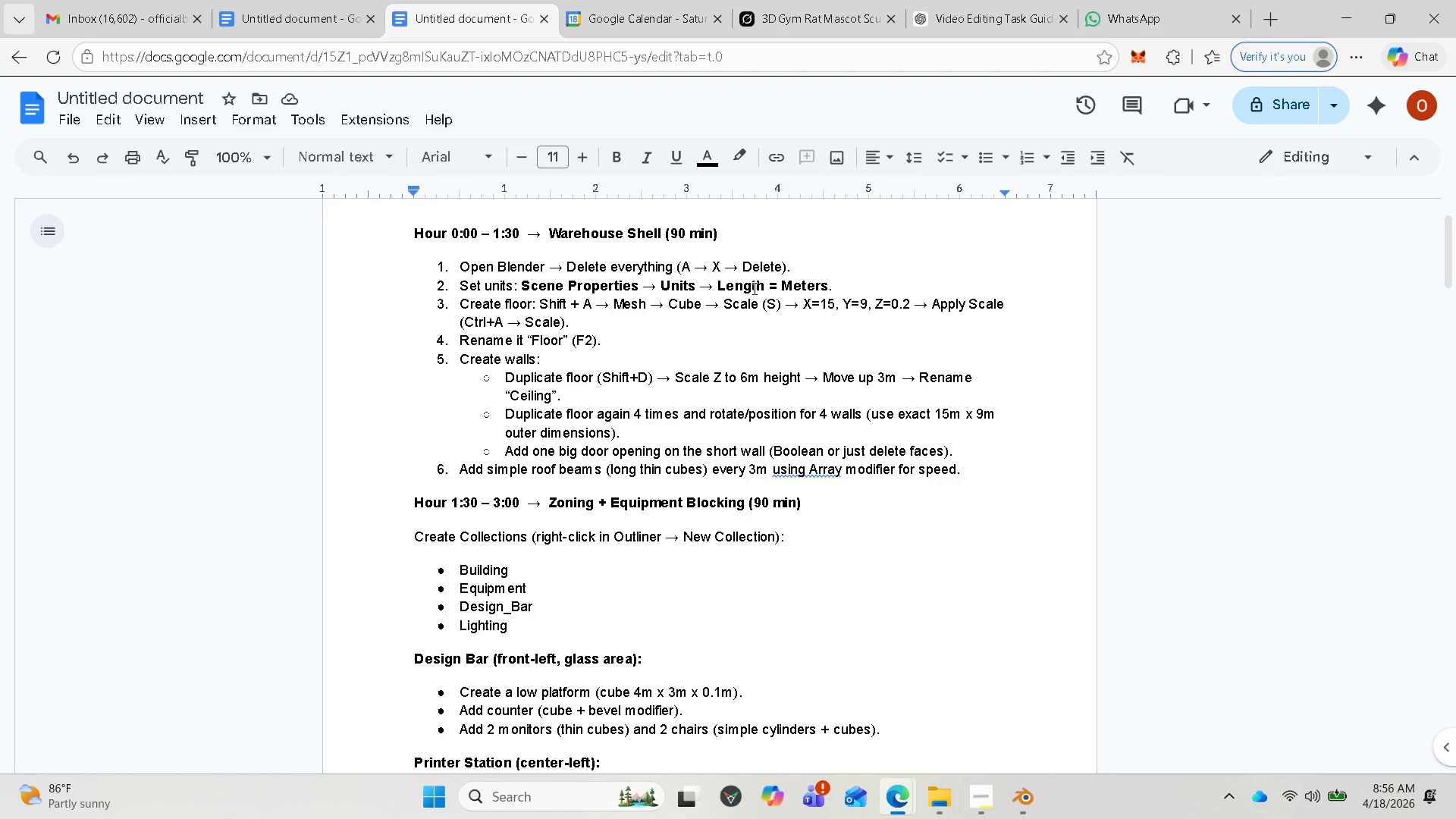 
left_click([1009, 799])
 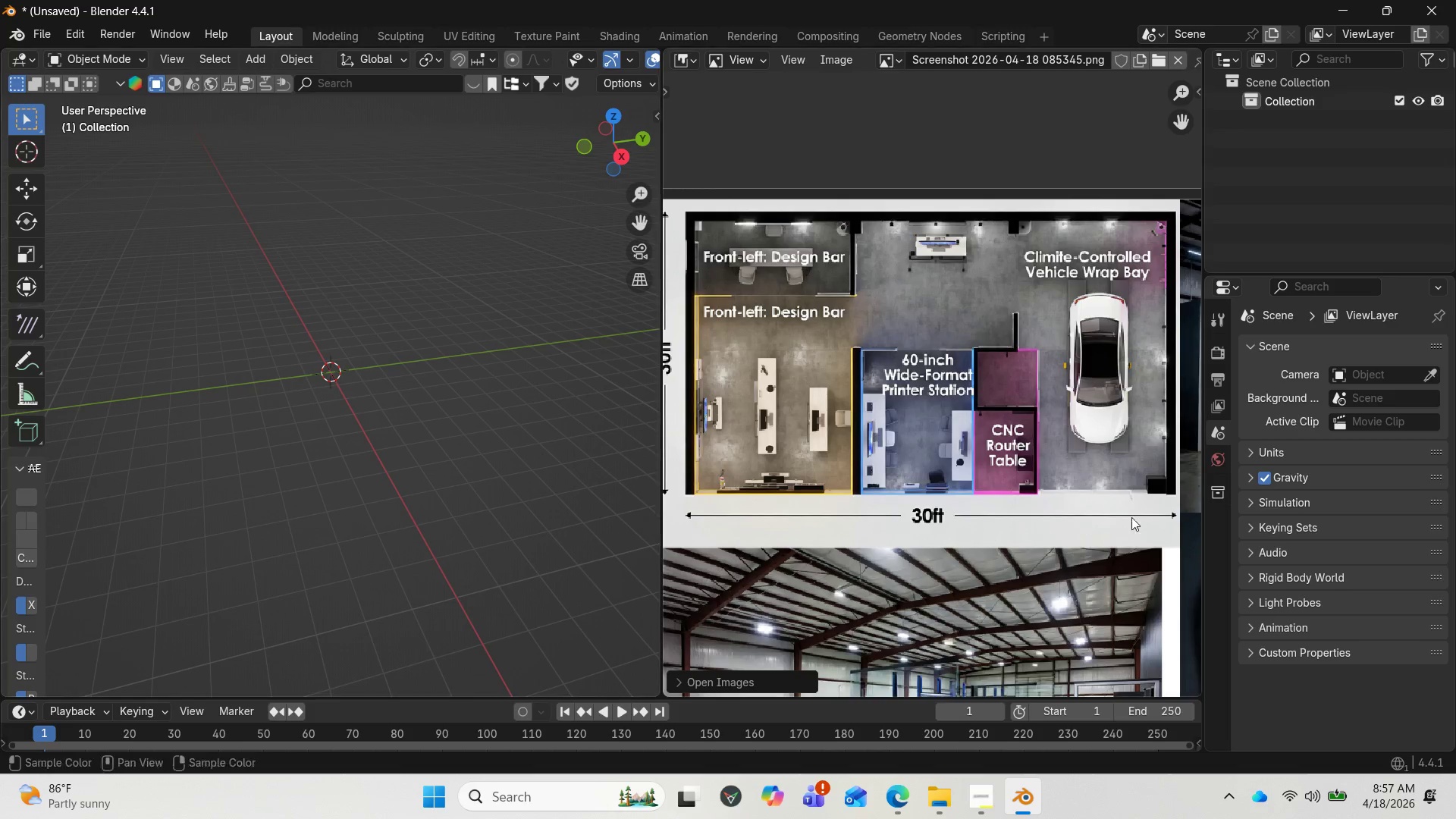 
mouse_move([1217, 402])
 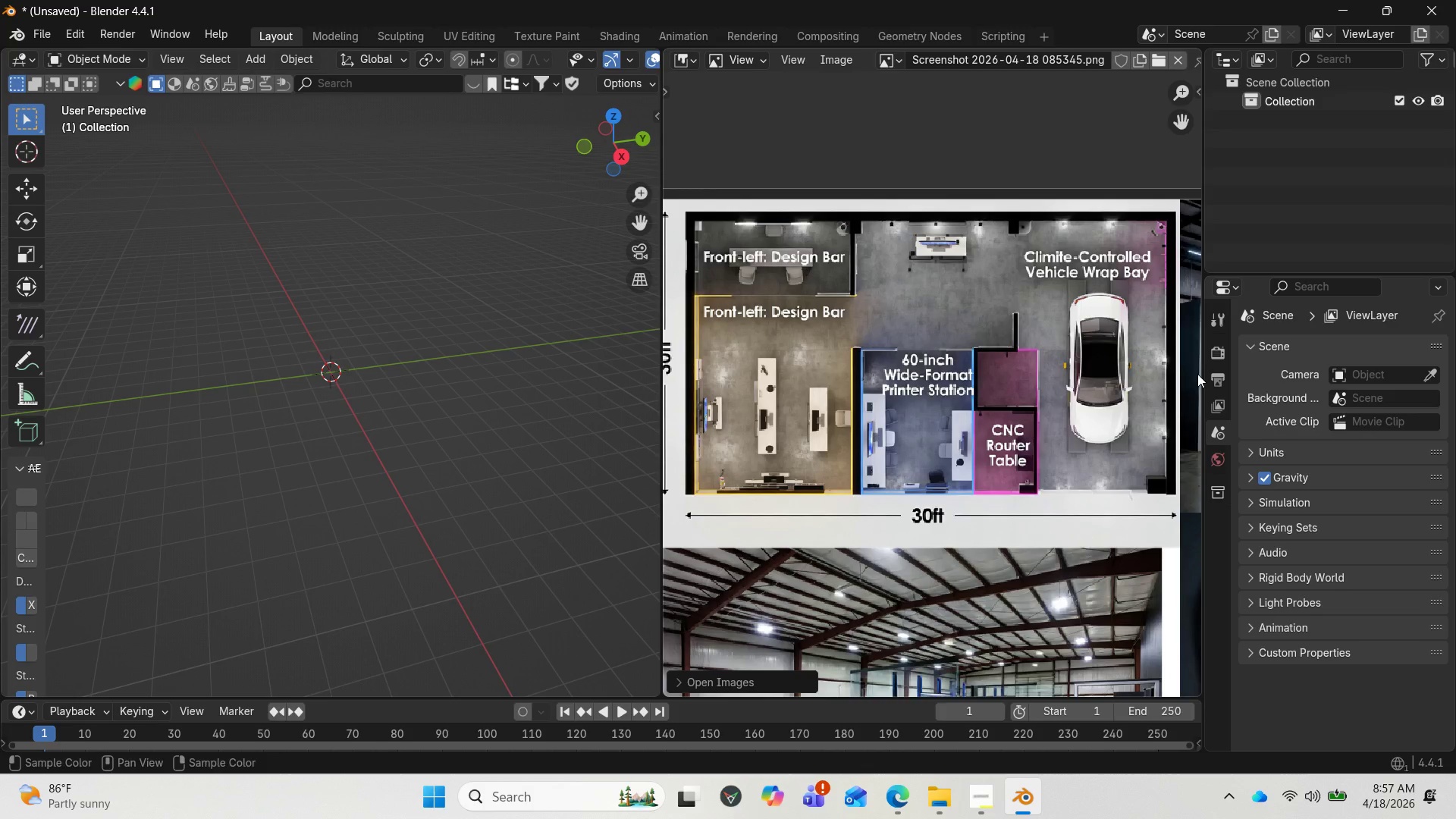 
mouse_move([1224, 362])
 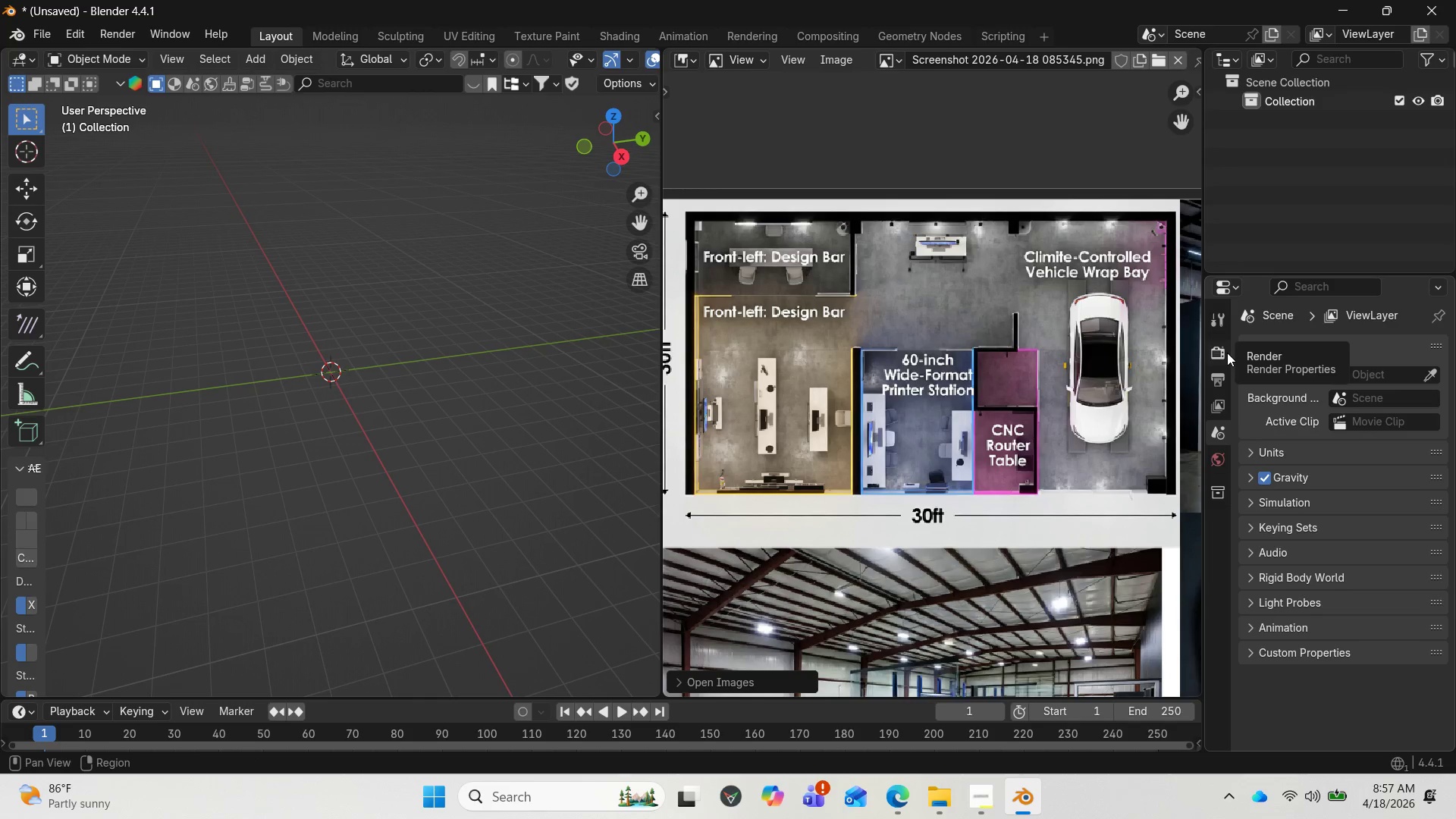 
mouse_move([1224, 378])
 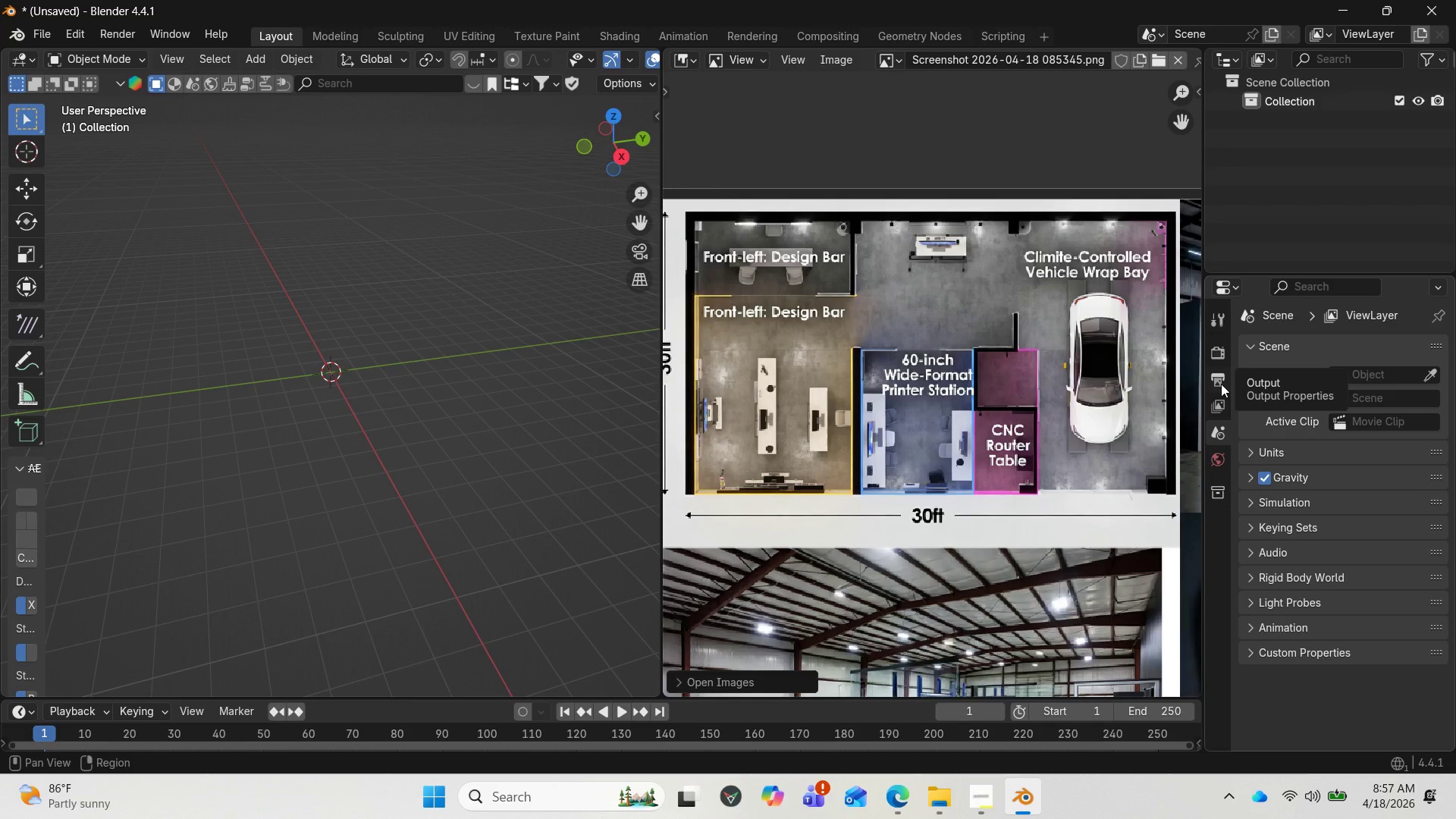 
mouse_move([1207, 377])
 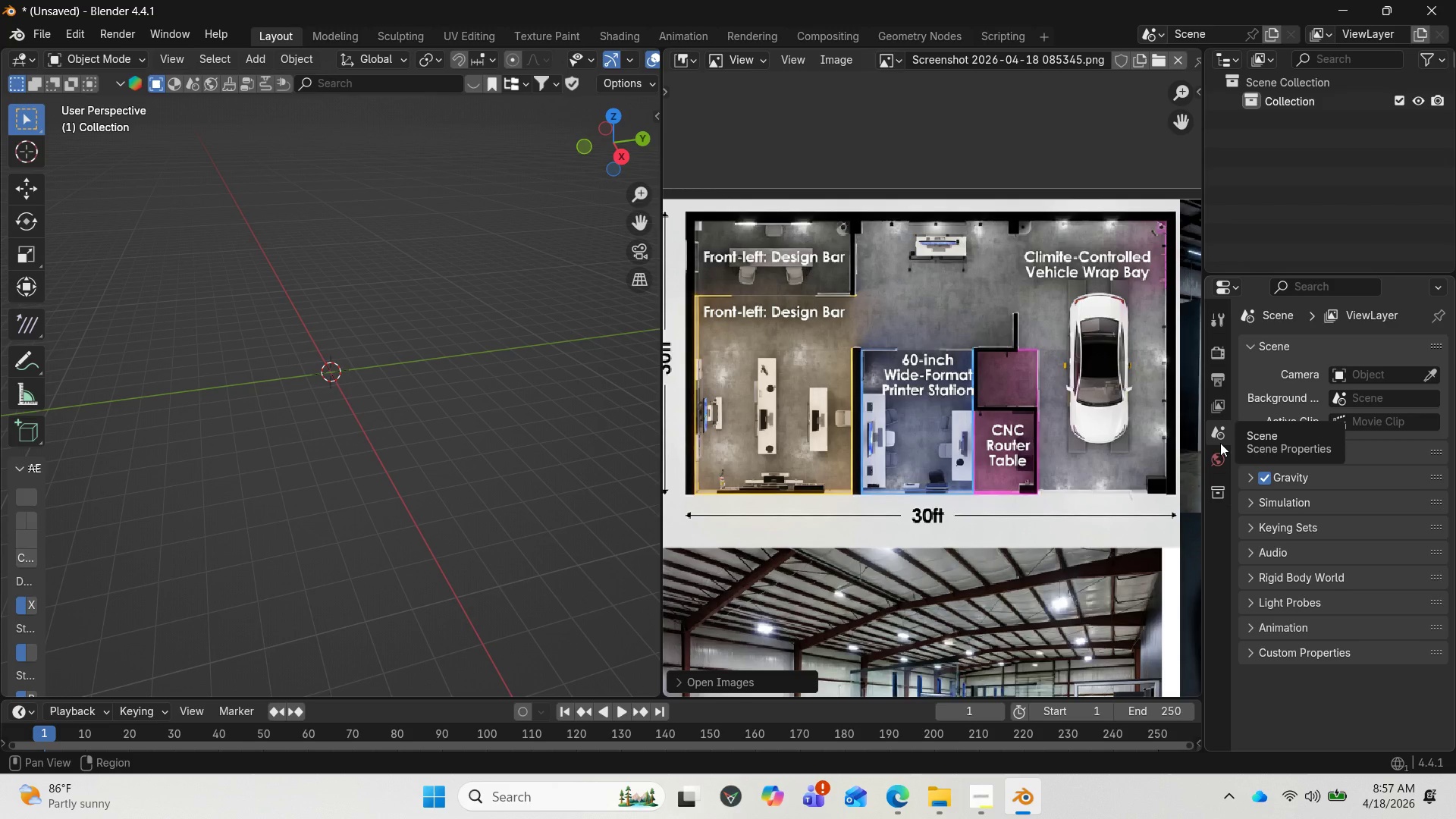 
left_click([1220, 443])
 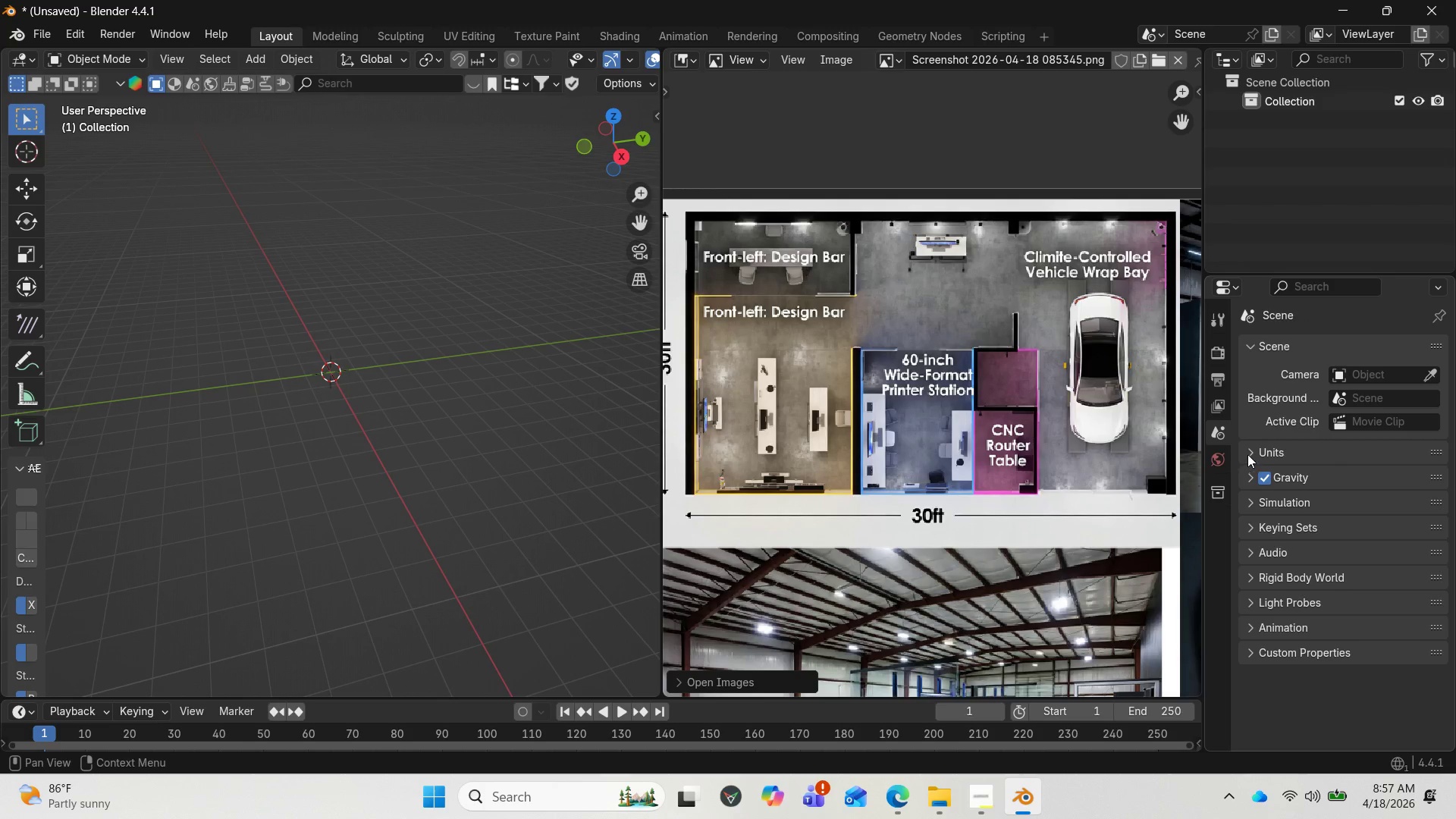 
left_click([1250, 452])
 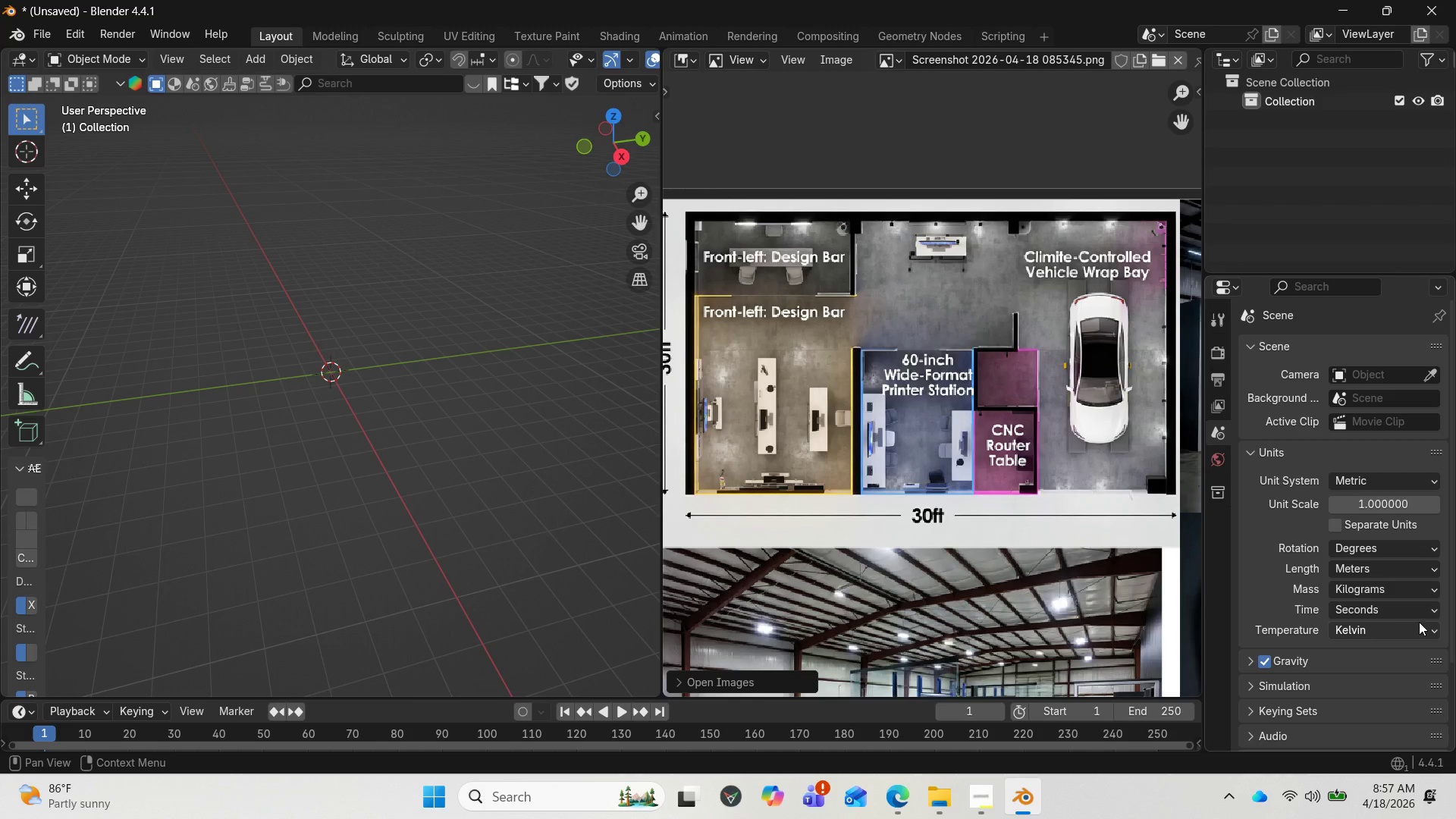 
mouse_move([1367, 570])
 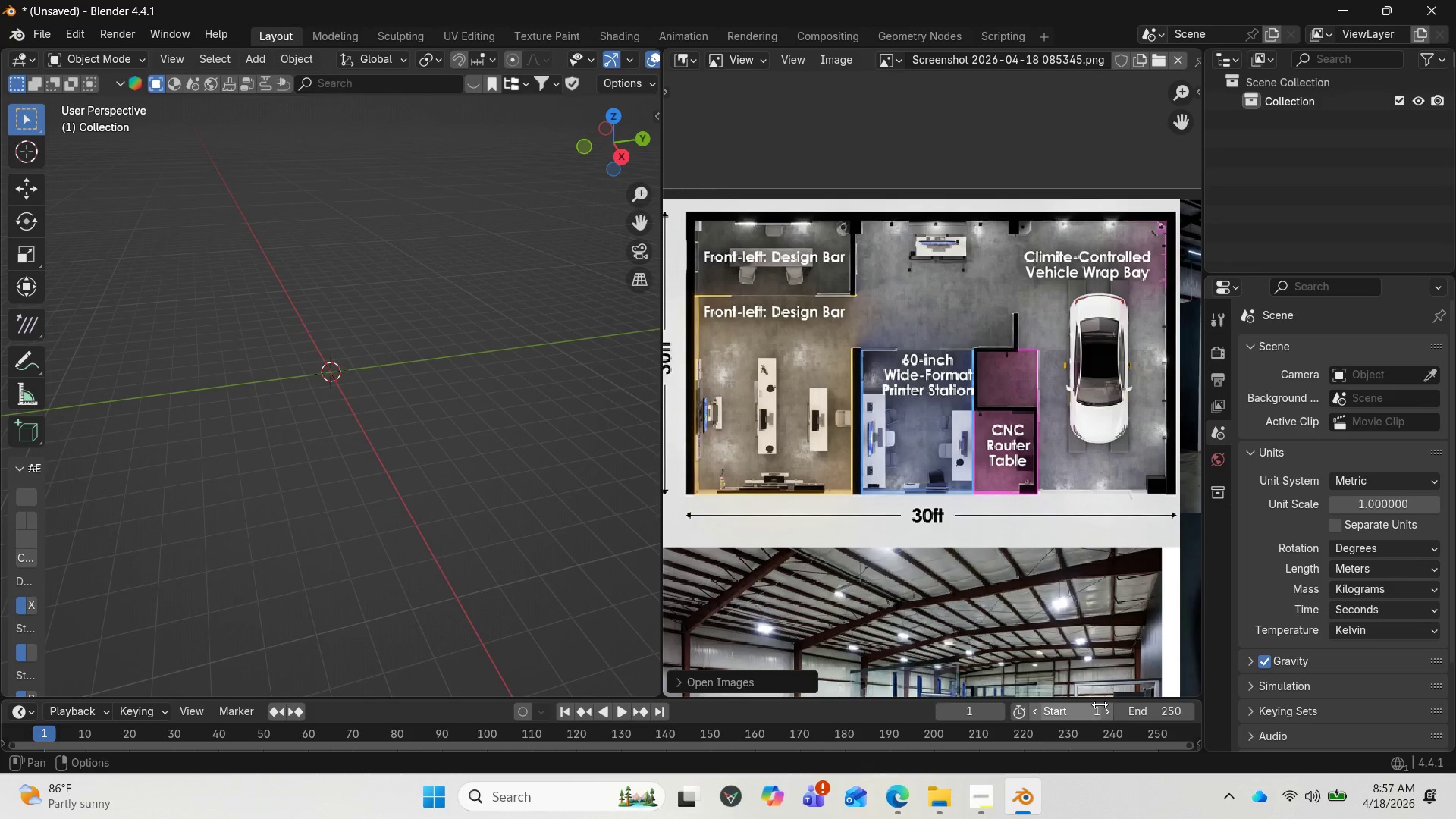 
mouse_move([956, 800])
 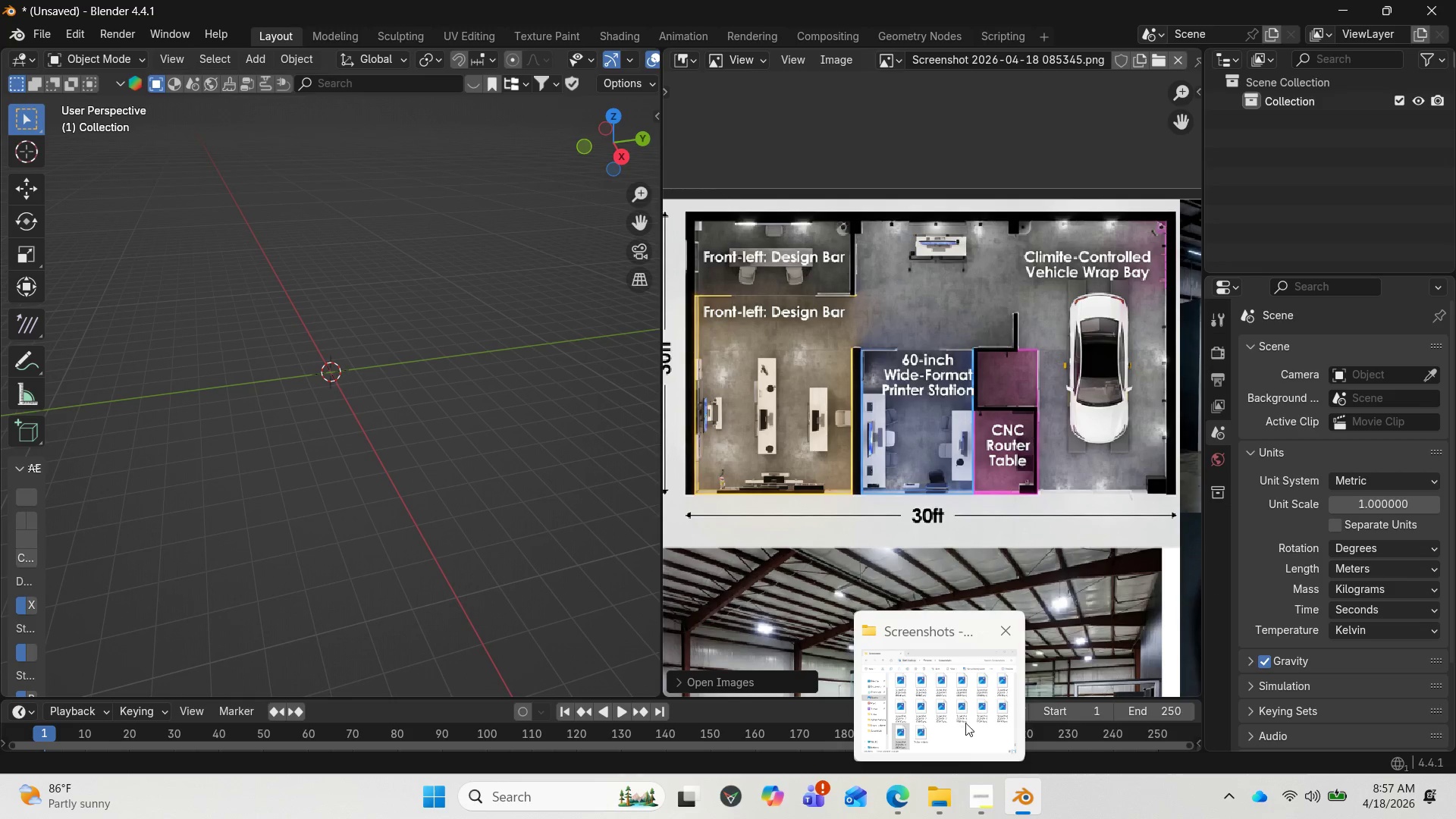 
mouse_move([977, 795])
 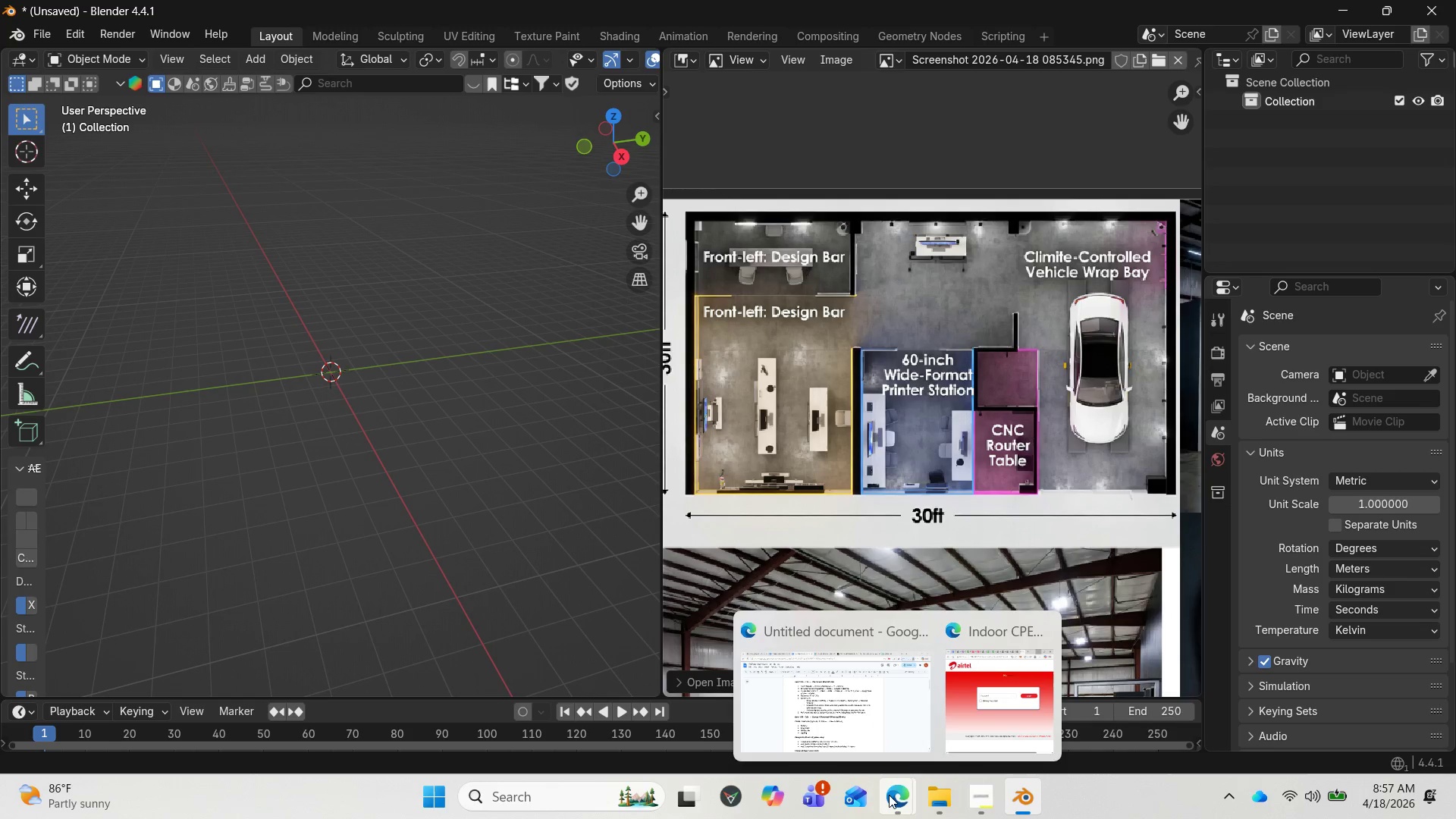 
left_click([888, 670])
 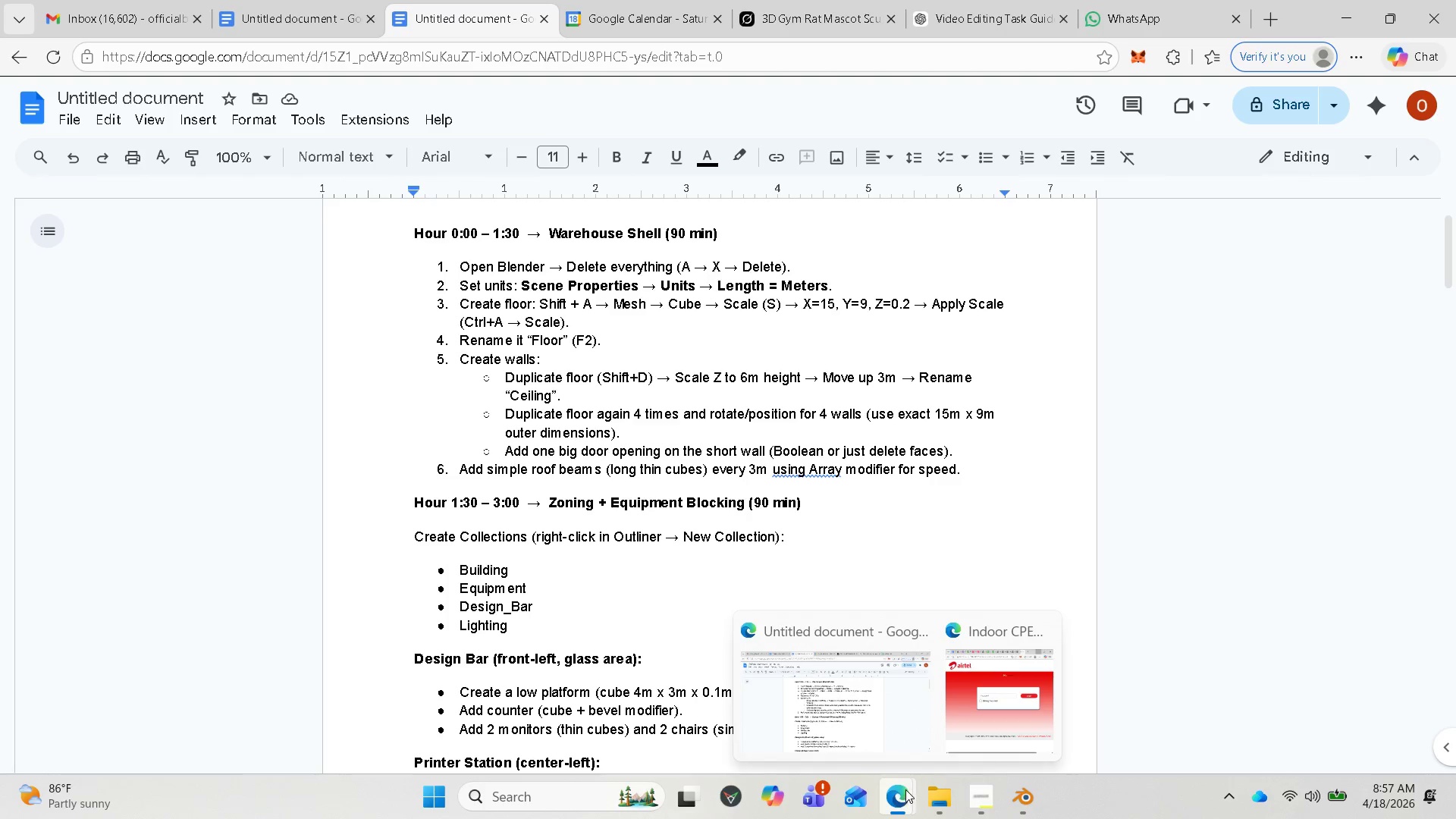 
left_click([1033, 620])
 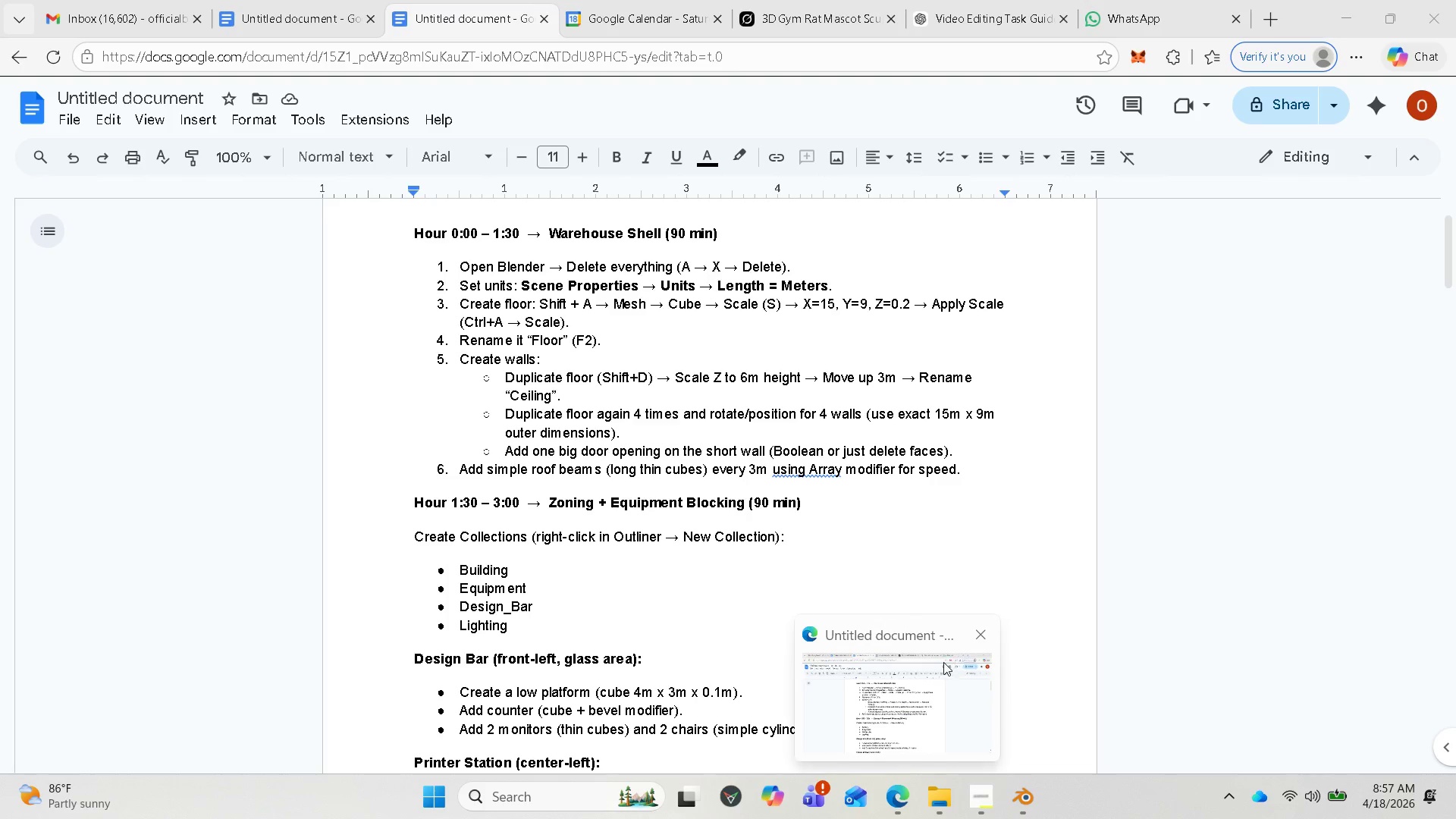 
left_click([943, 662])
 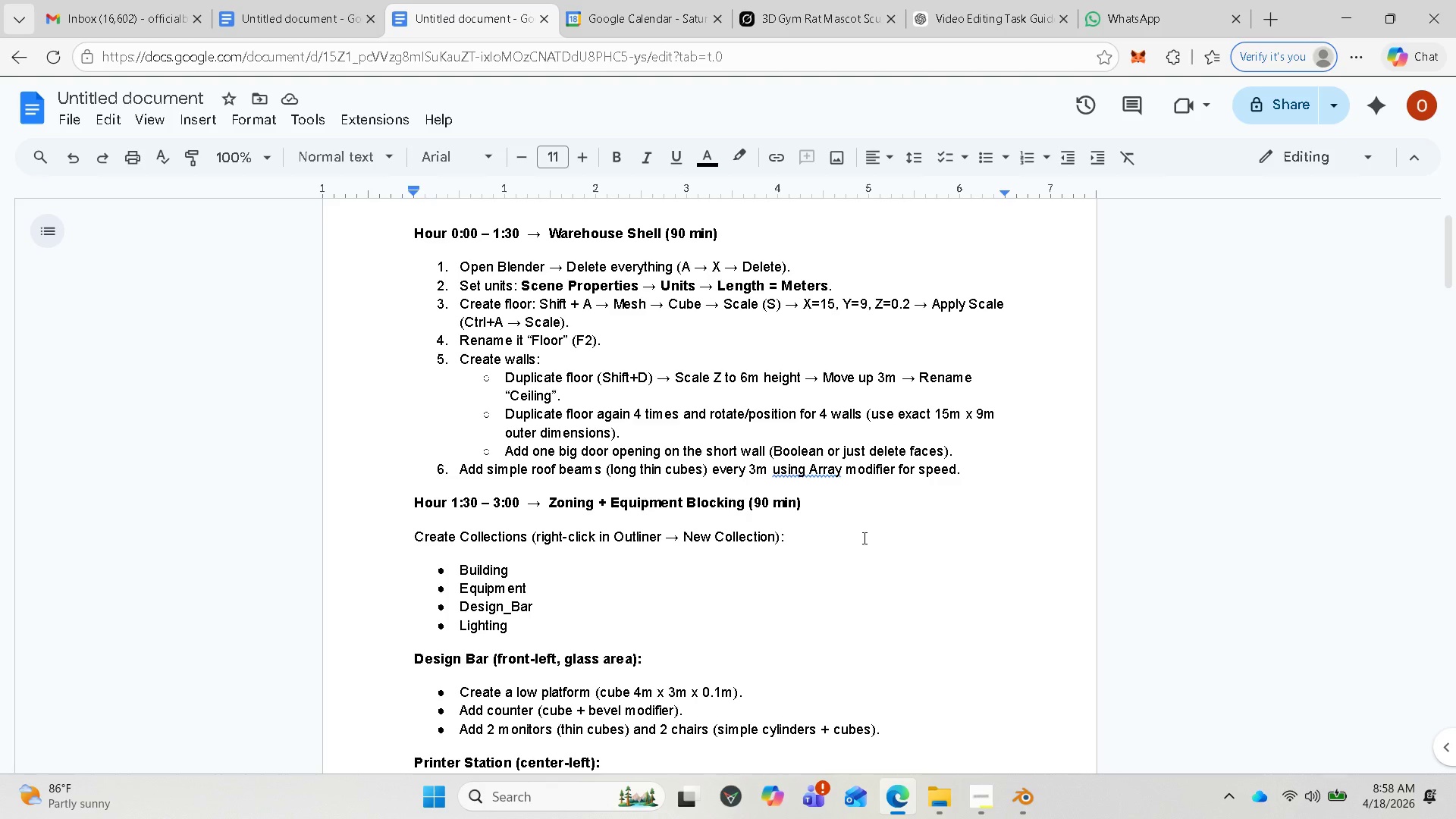 
wait(37.88)
 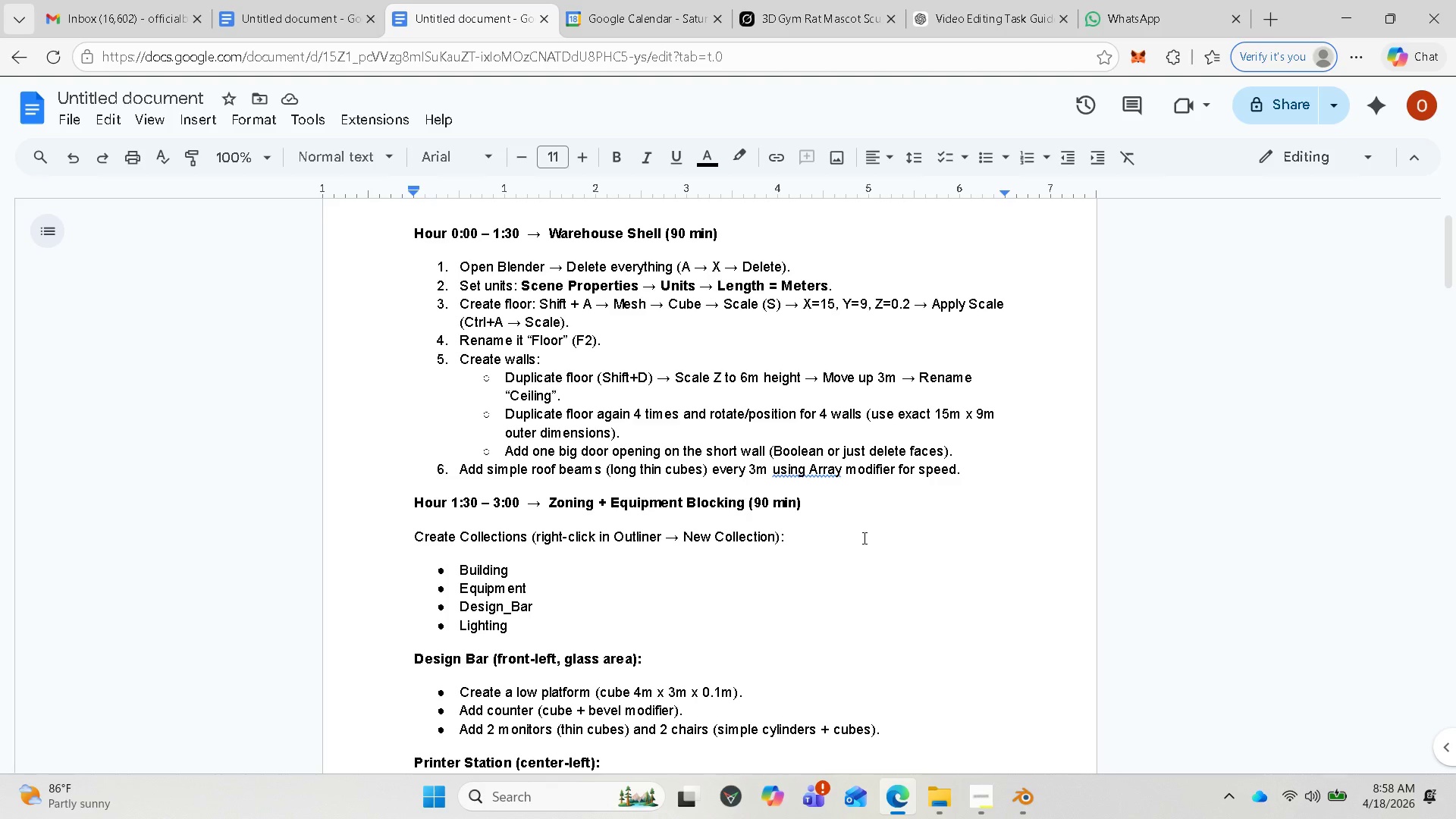 
scroll: coordinate [789, 560], scroll_direction: down, amount: 2.0
 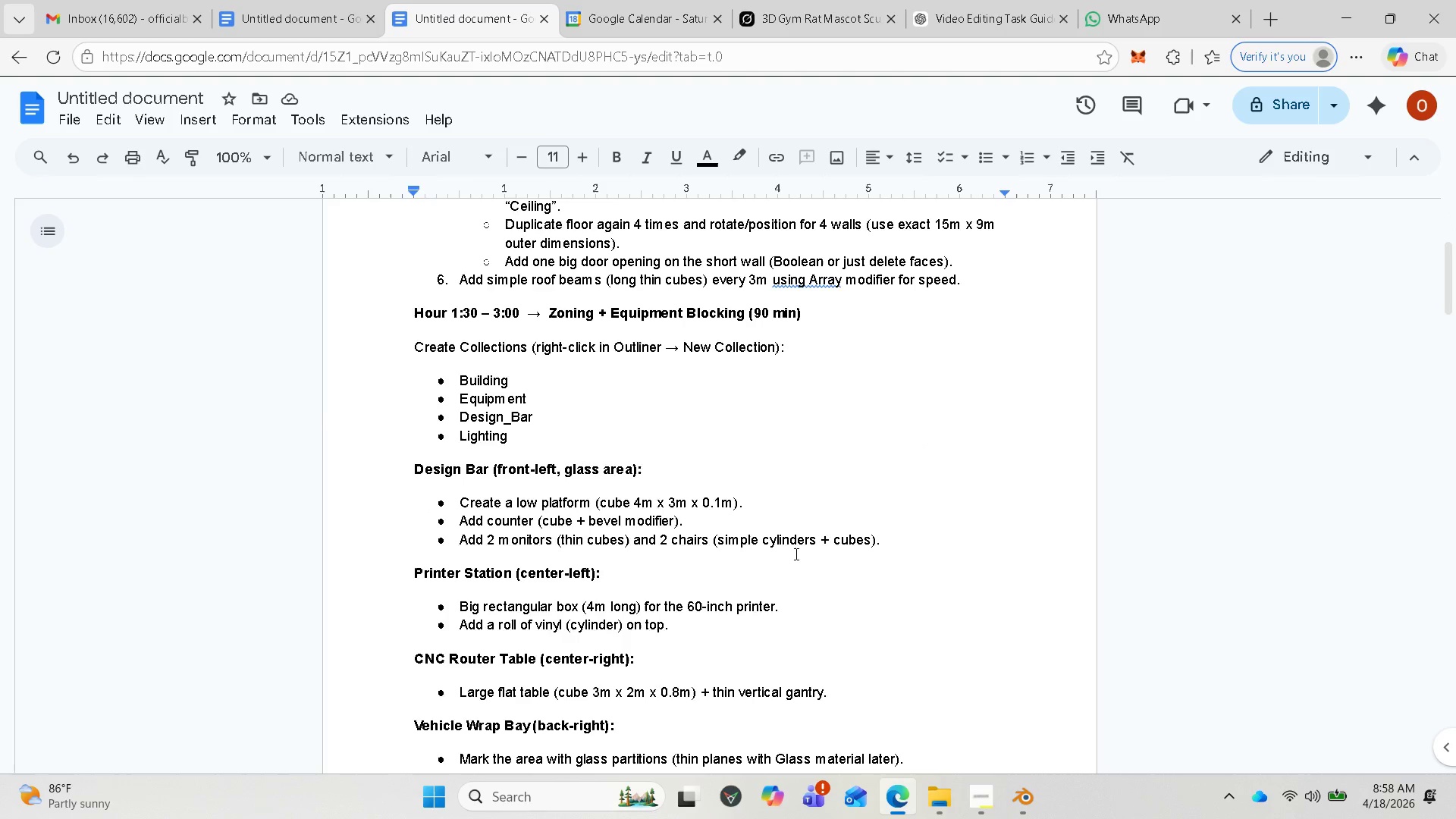 
scroll: coordinate [809, 550], scroll_direction: up, amount: 3.0
 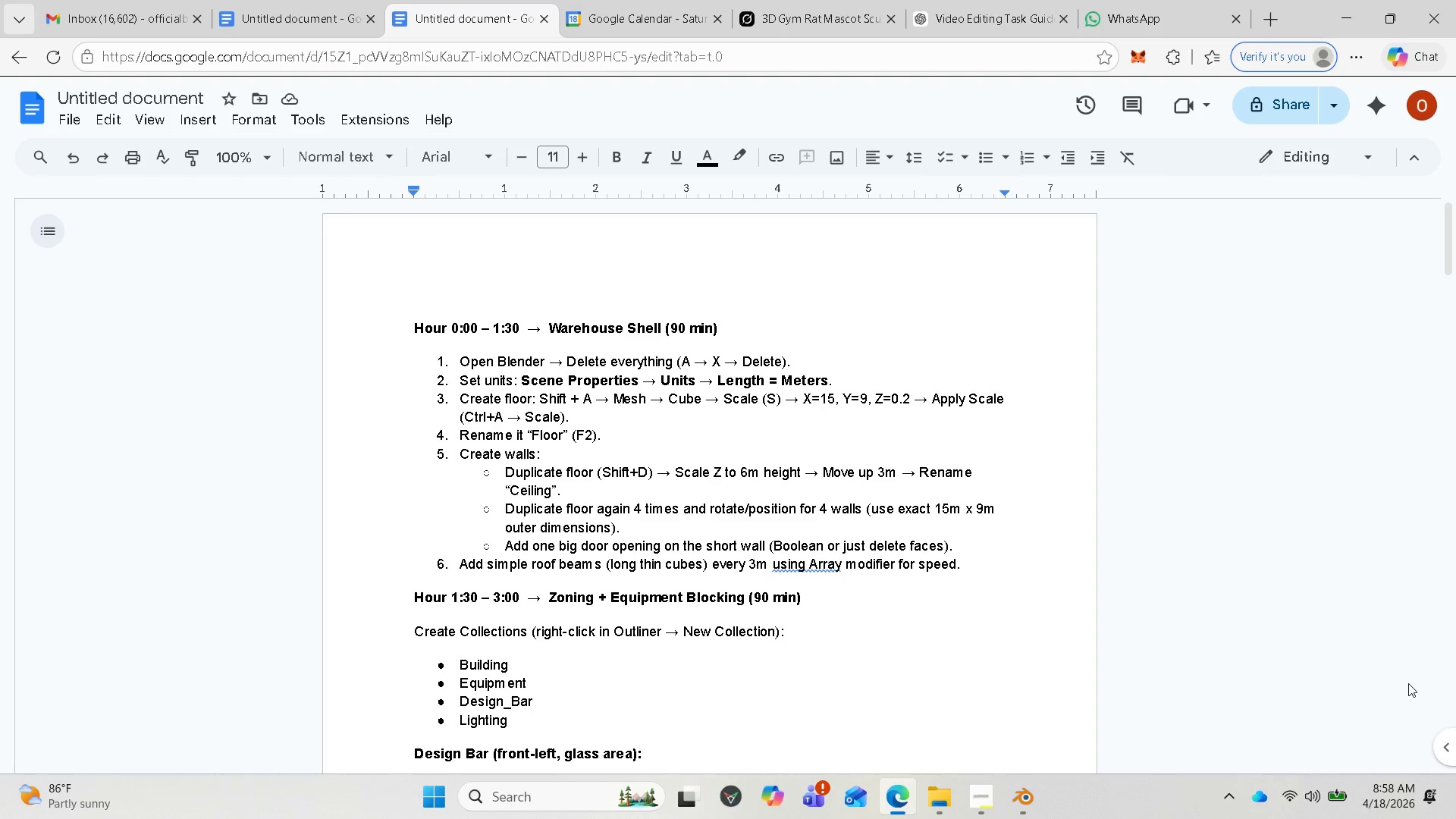 
wait(14.45)
 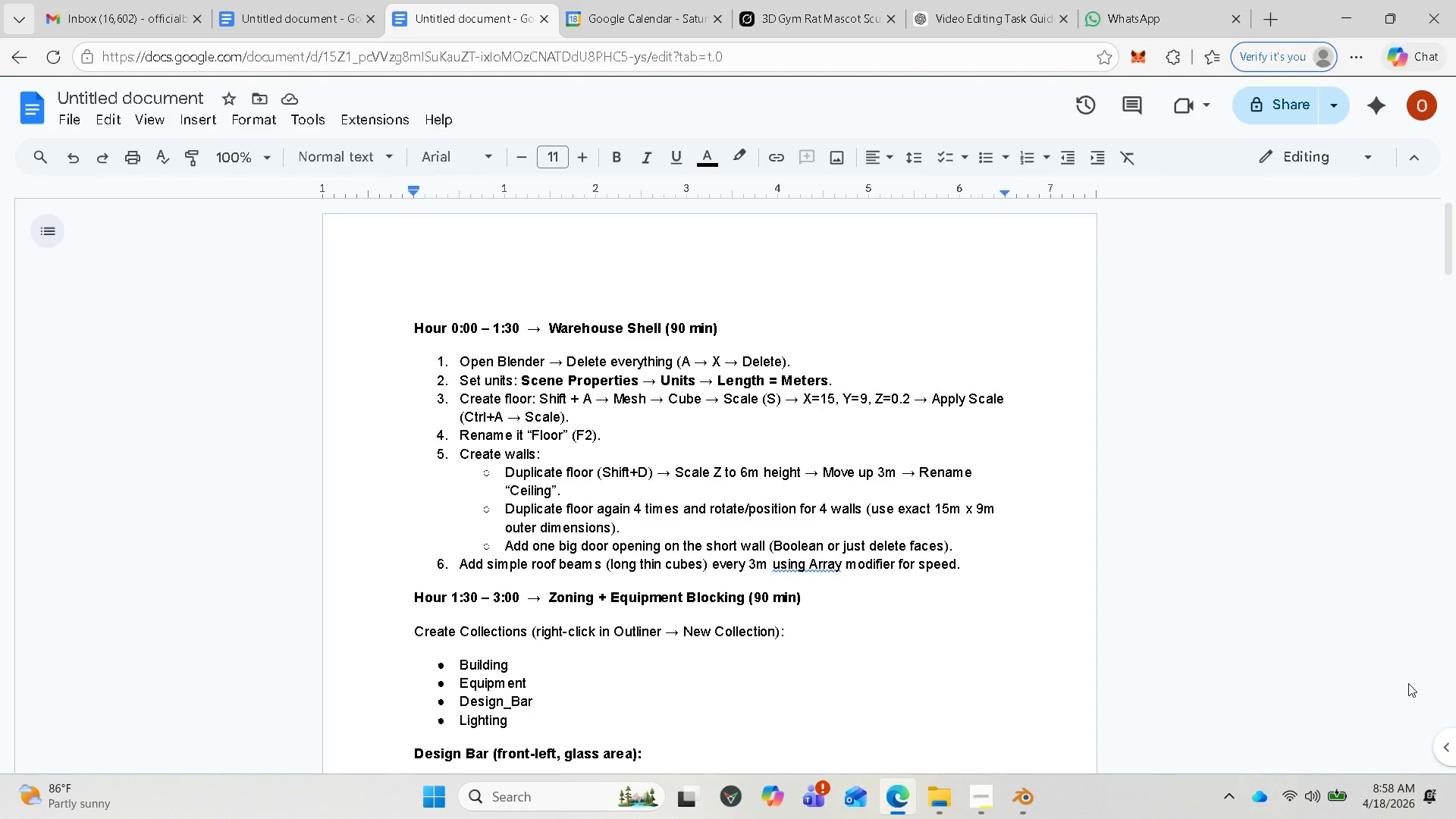 
left_click([1351, 7])
 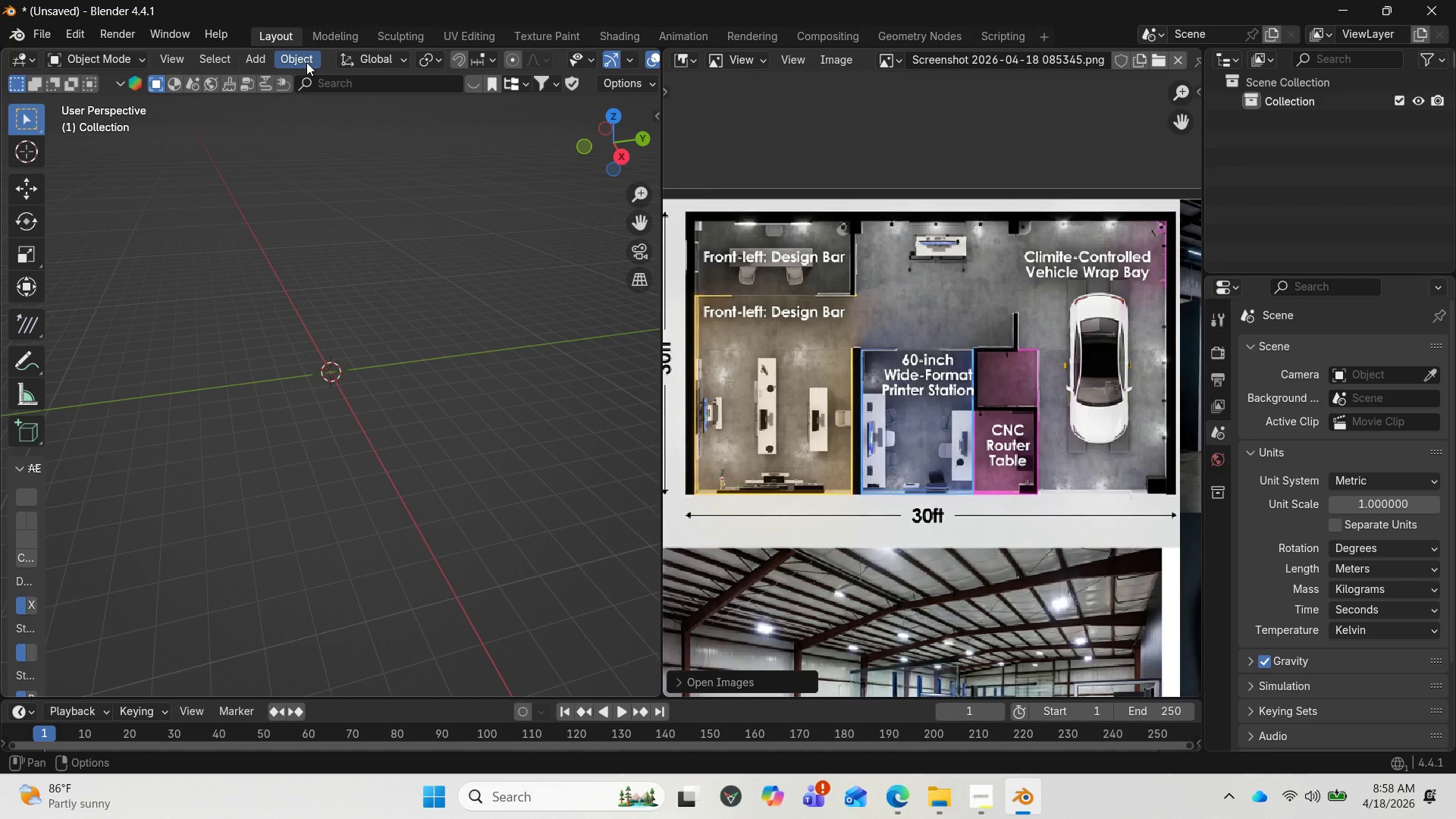 
left_click([265, 57])
 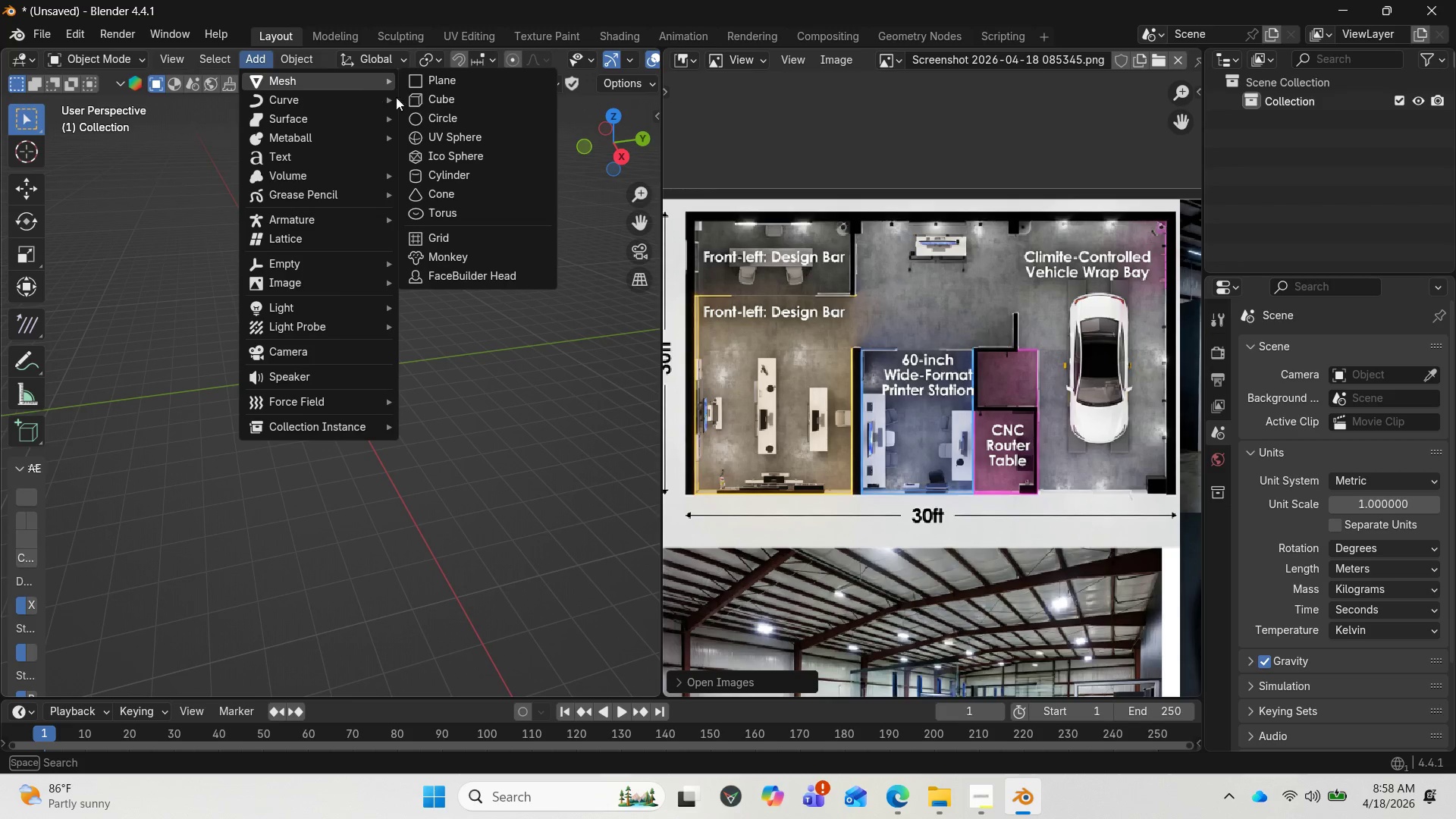 
left_click([417, 100])
 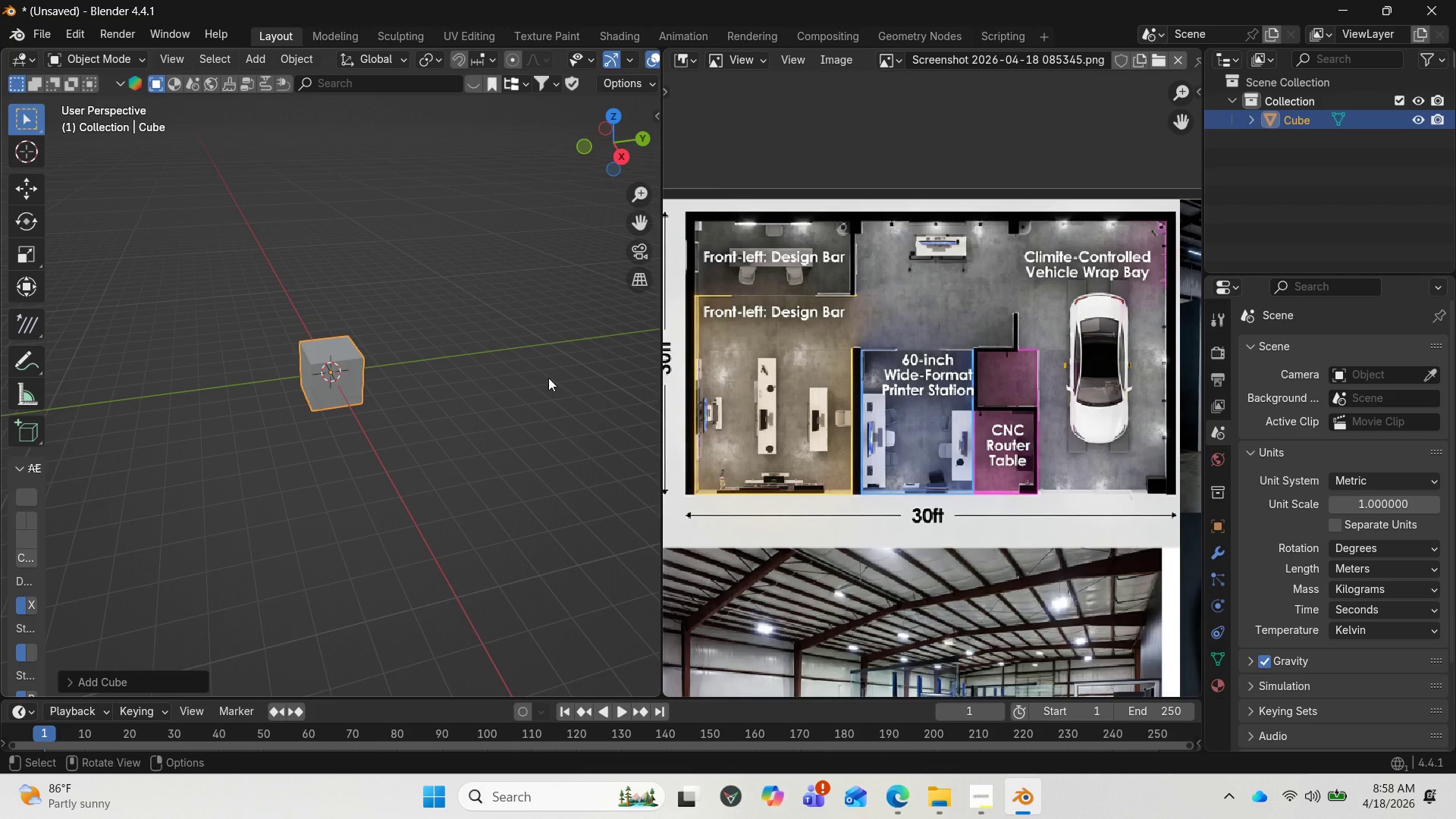 
key(N)
 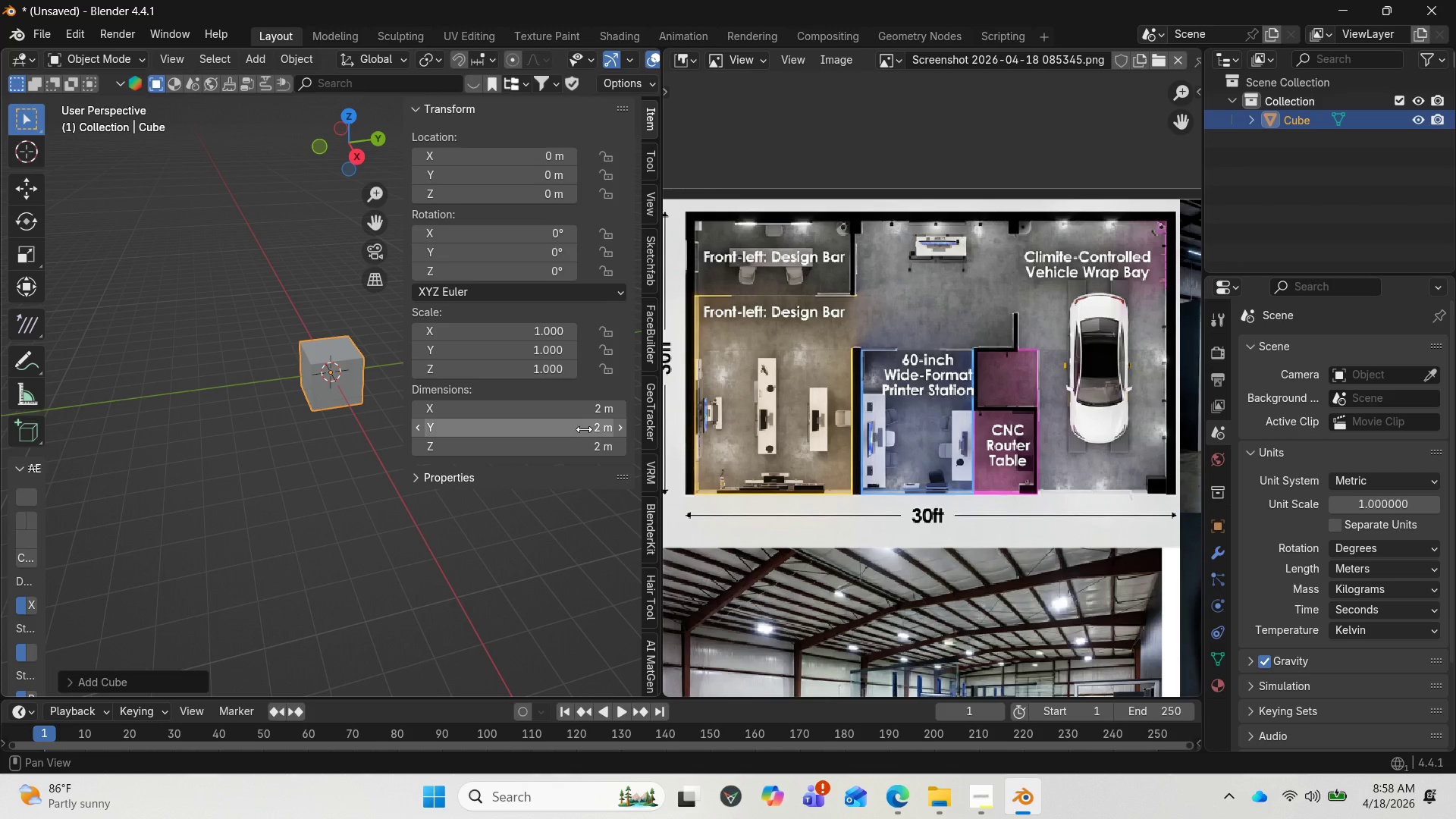 
left_click([590, 410])
 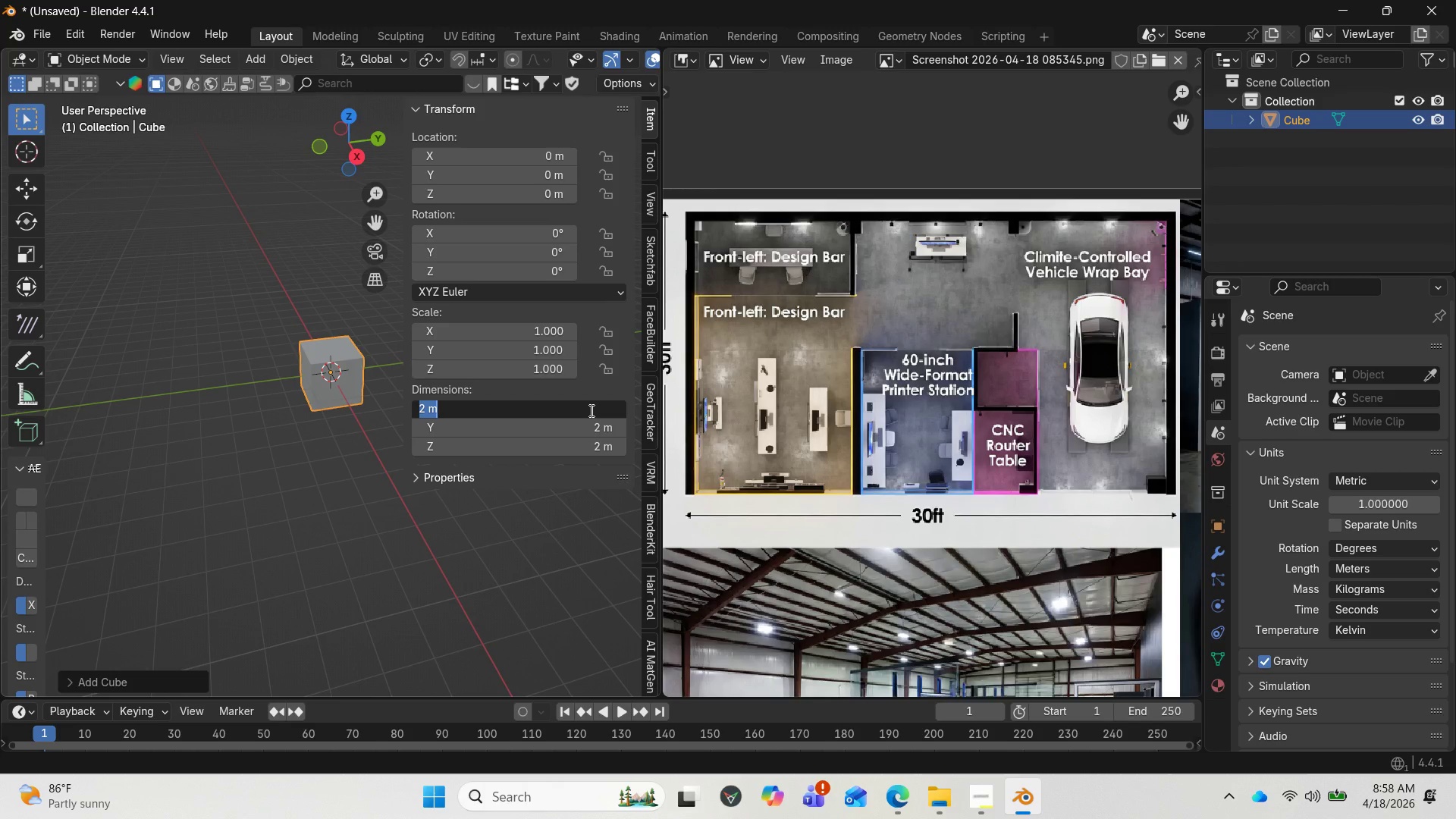 
type(15)
 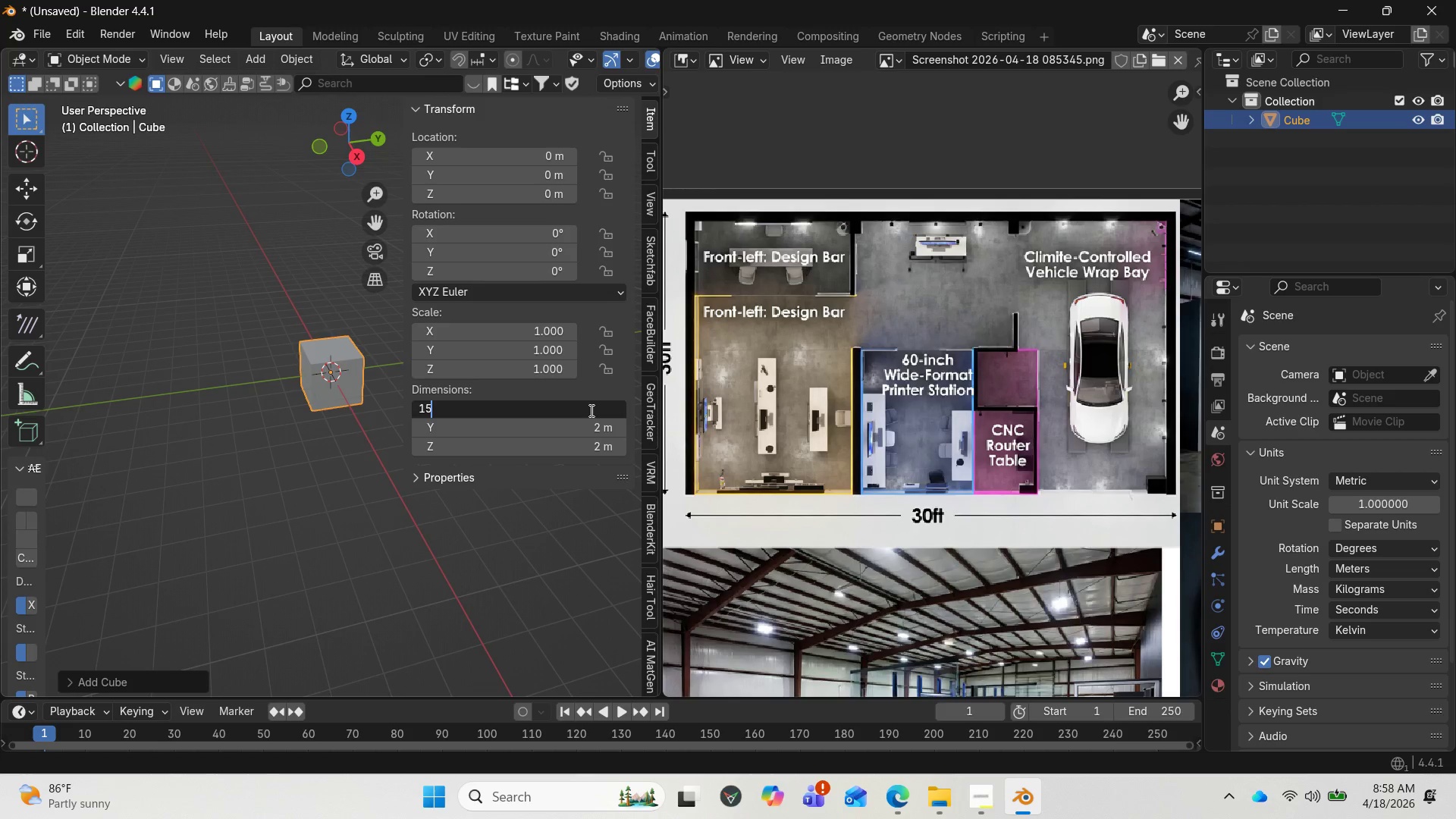 
key(Enter)
 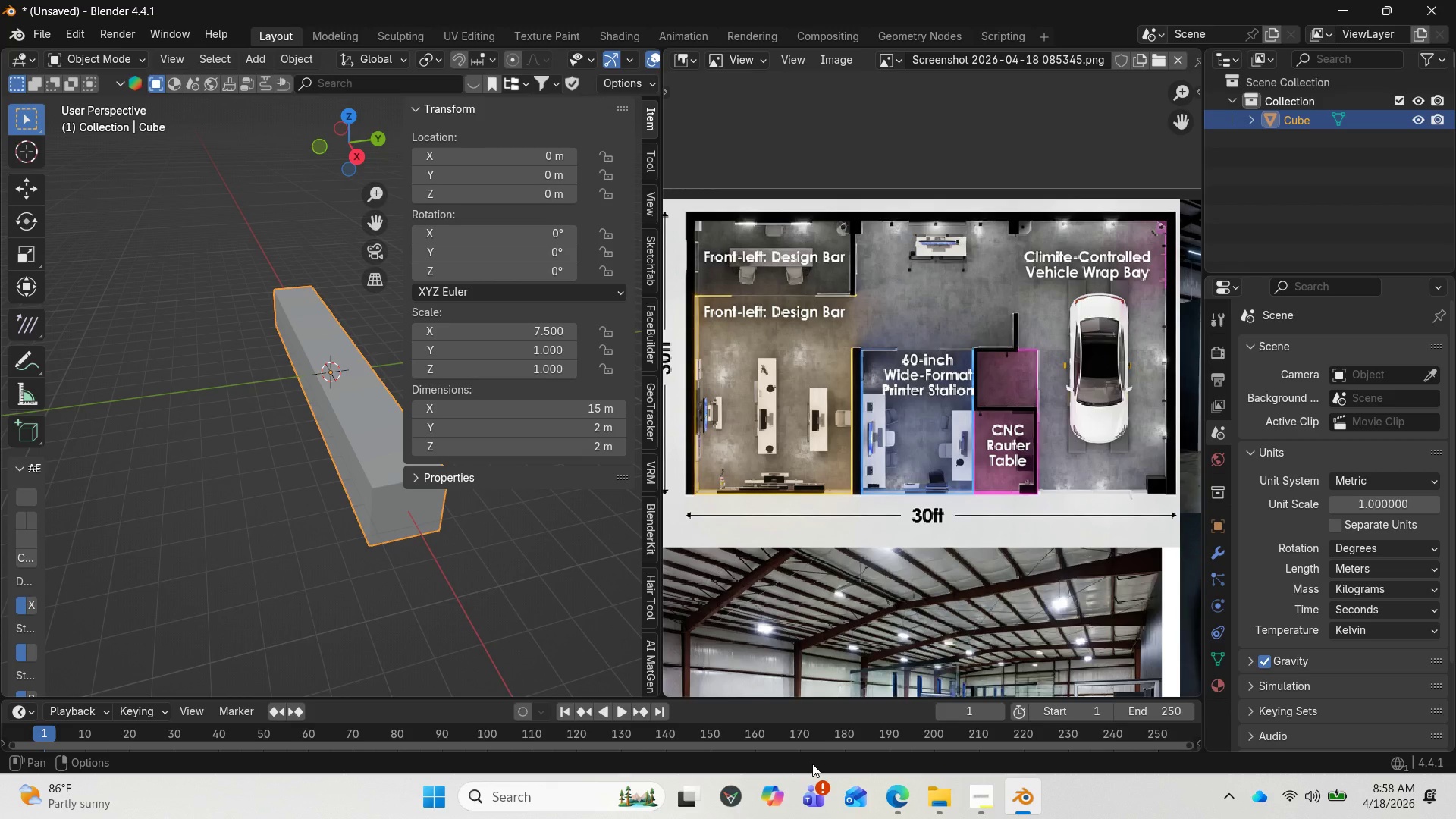 
wait(7.55)
 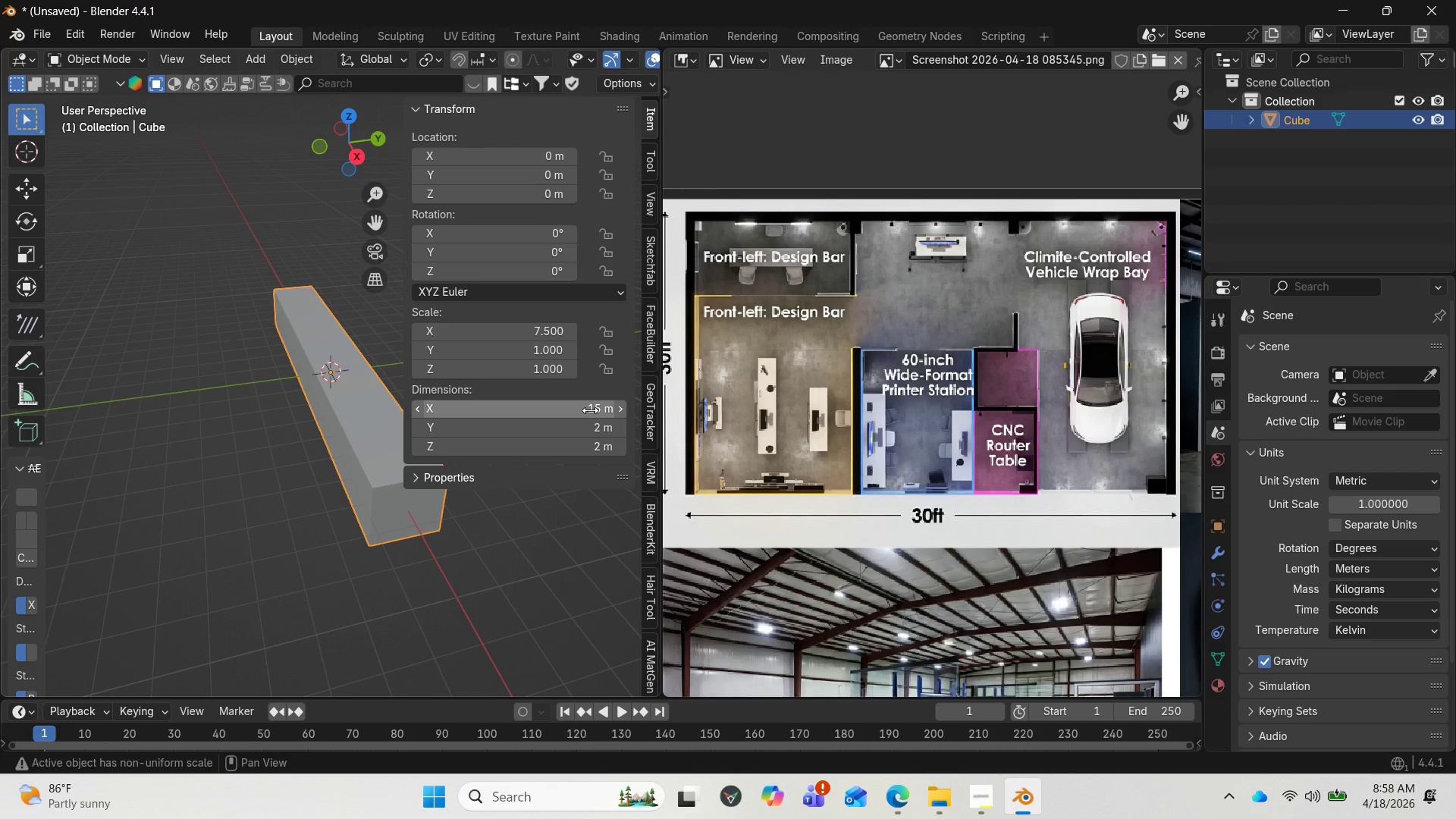 
left_click([902, 802])
 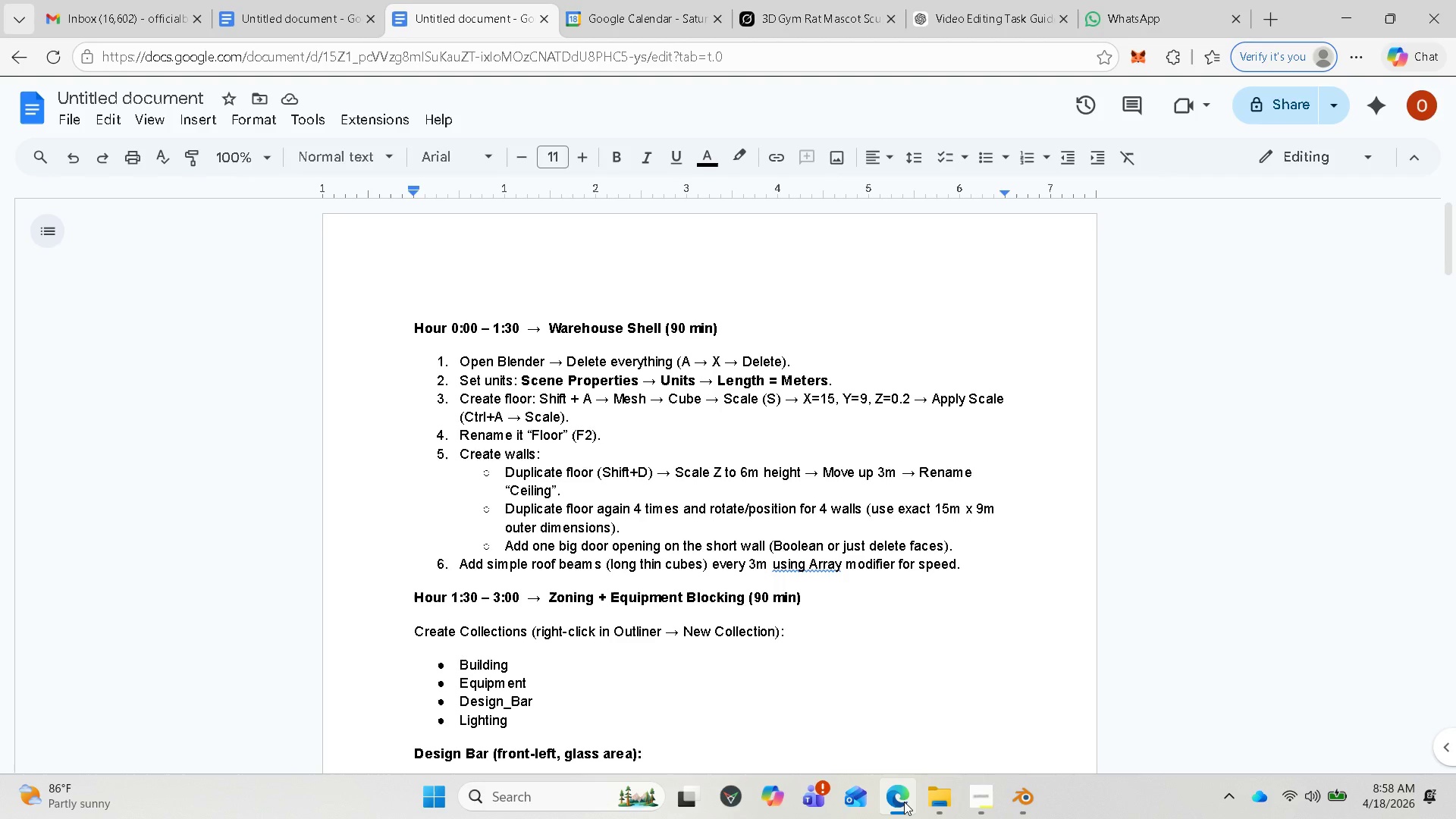 
mouse_move([1010, 798])
 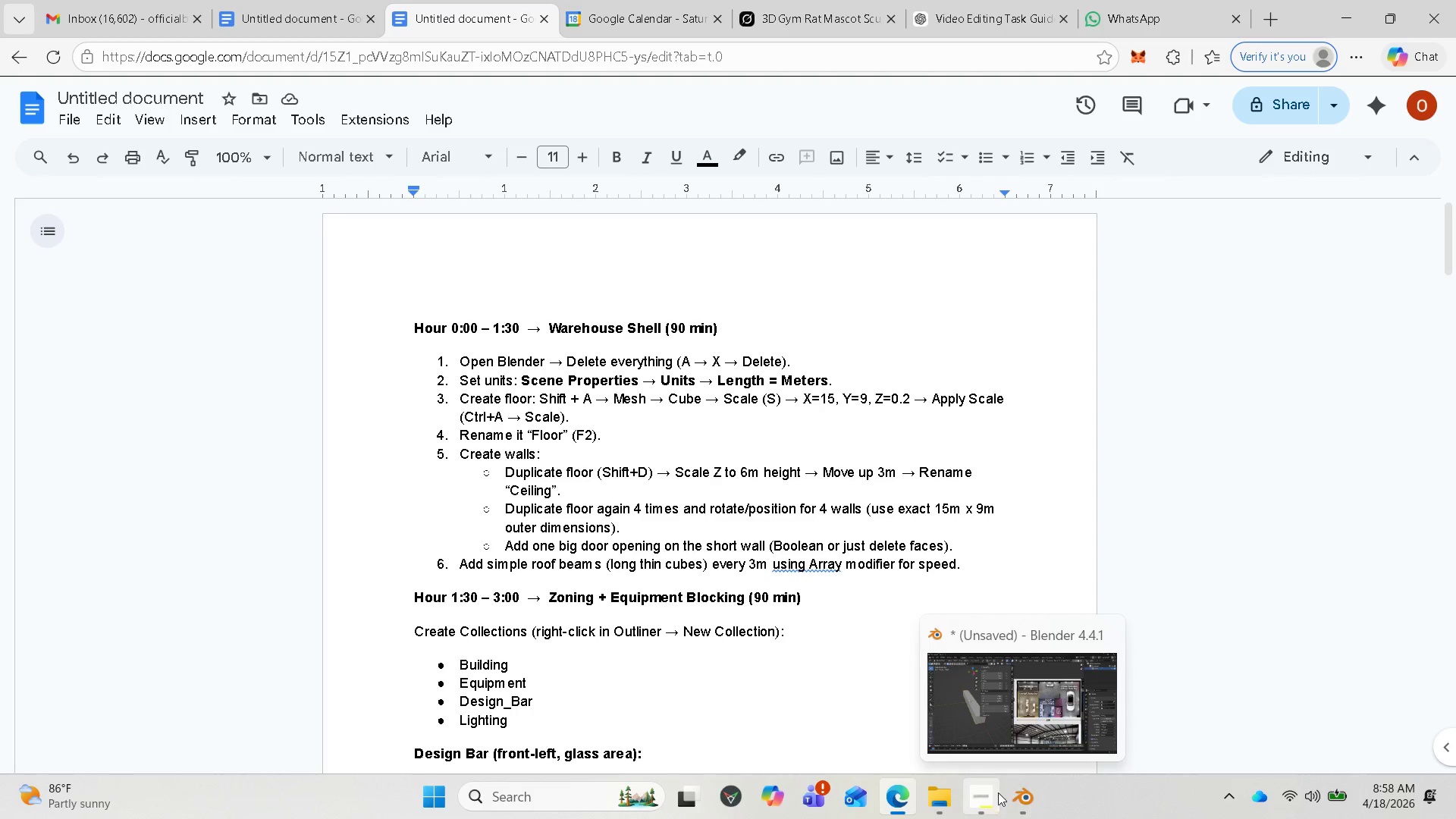 
left_click([1015, 795])
 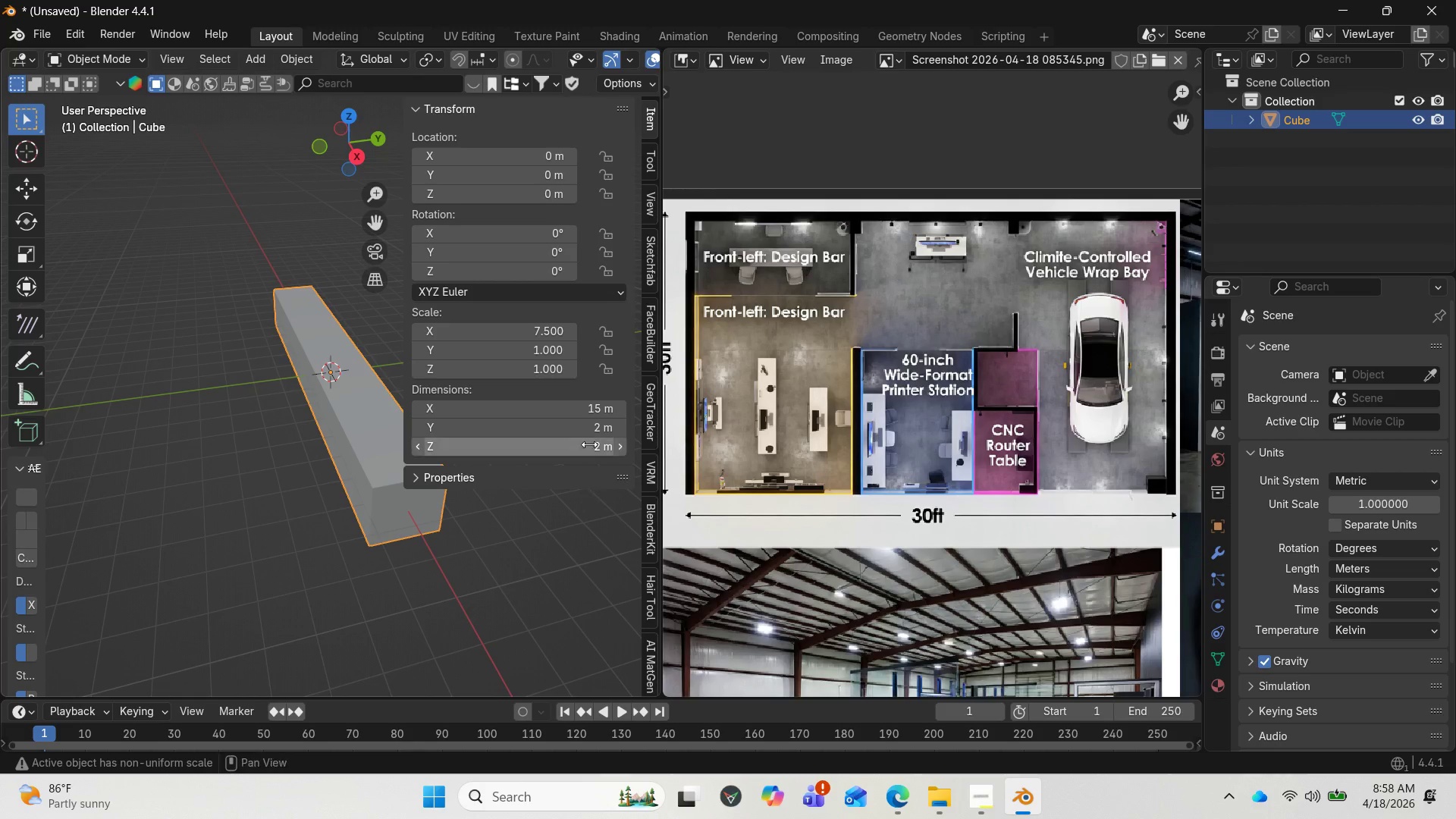 
left_click([592, 431])
 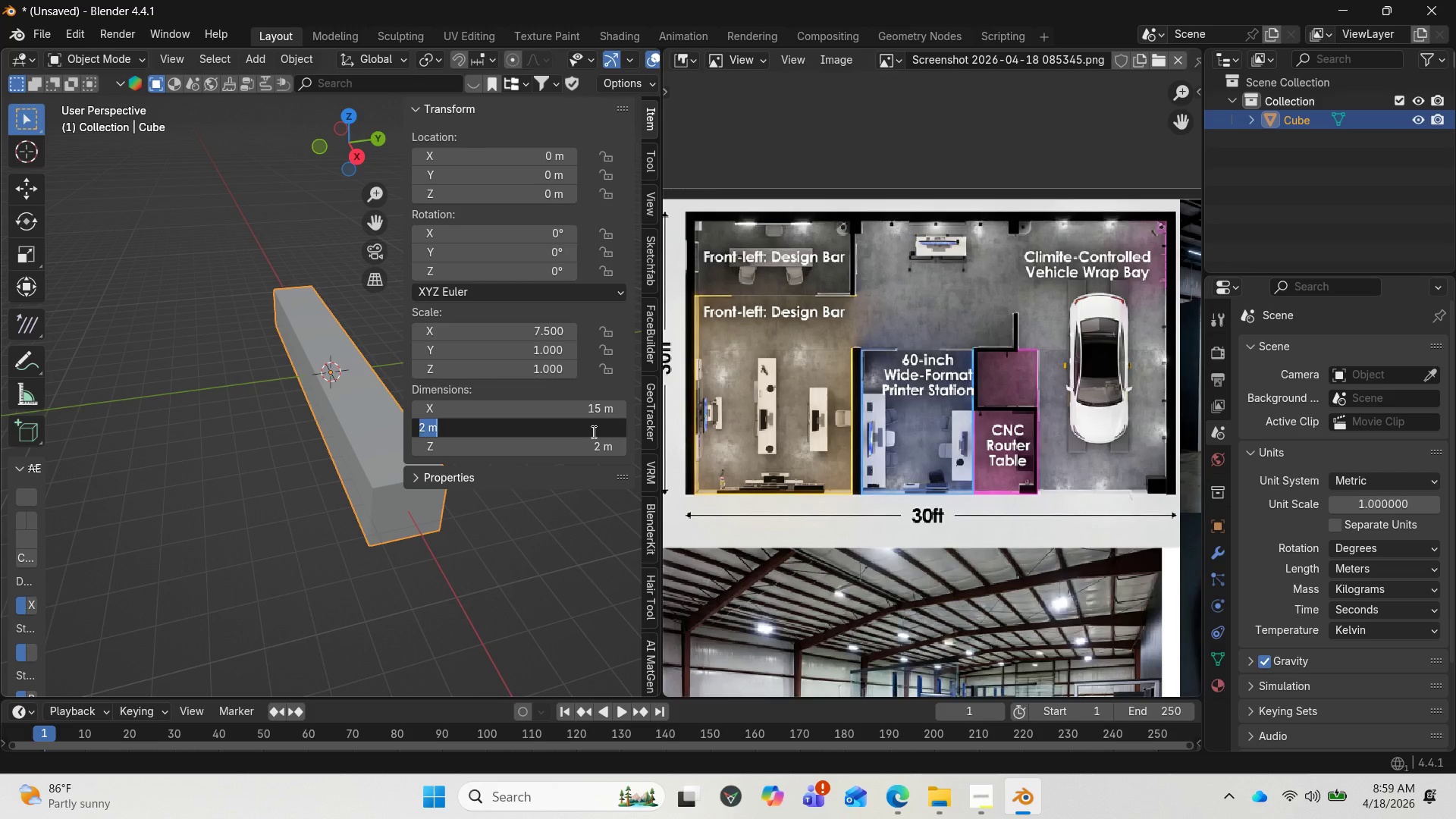 
key(9)
 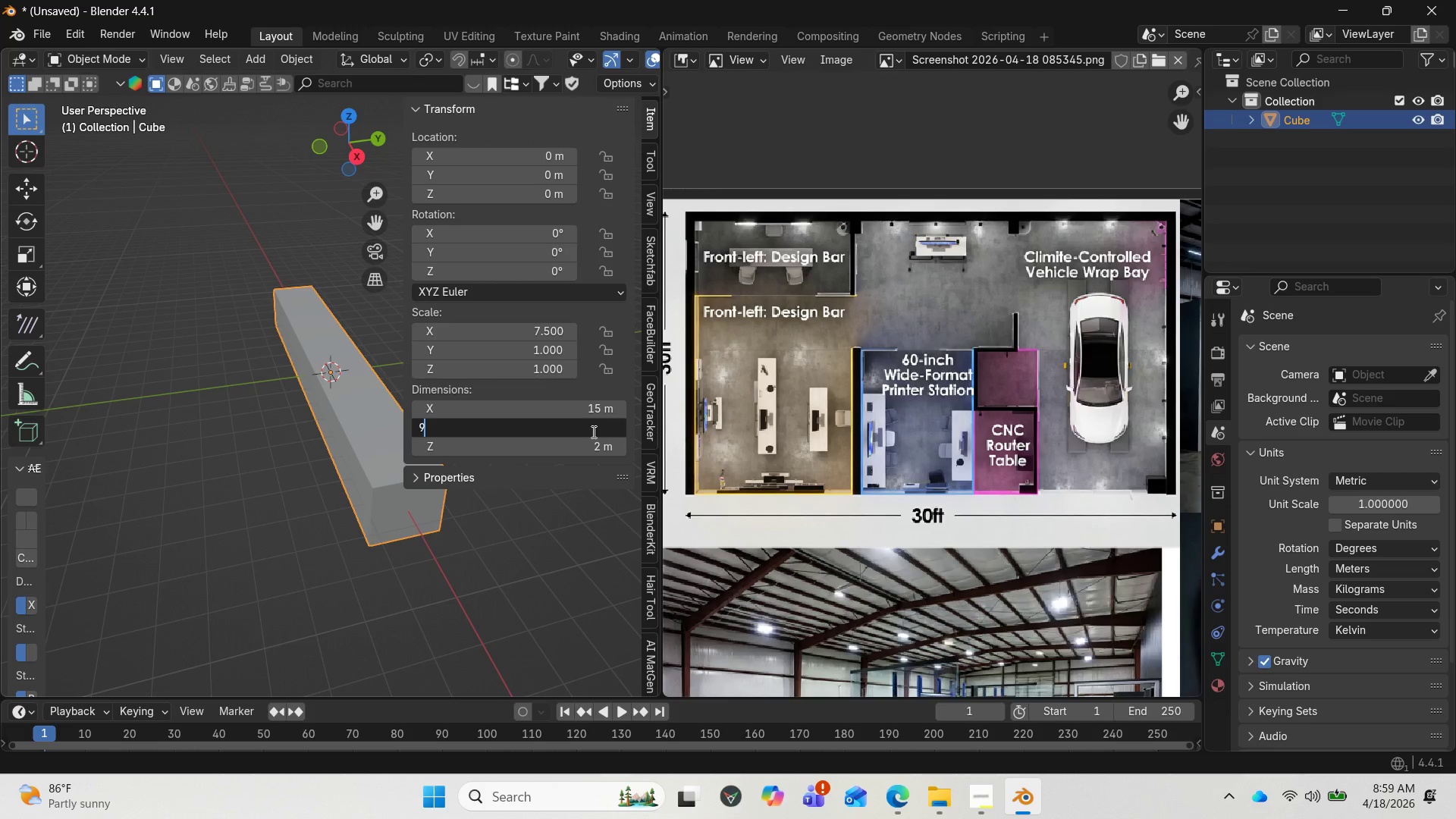 
key(Enter)
 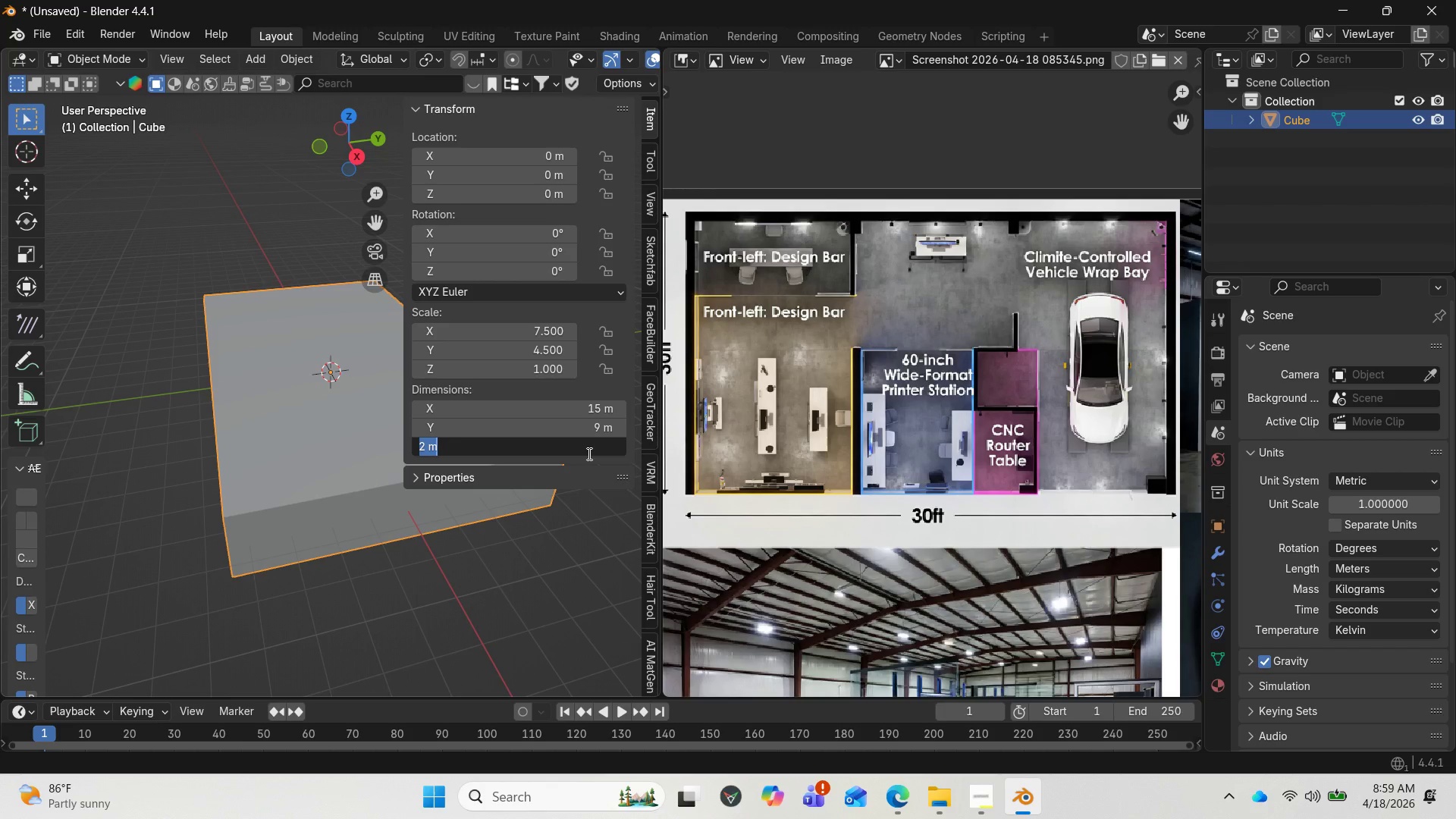 
key(Period)
 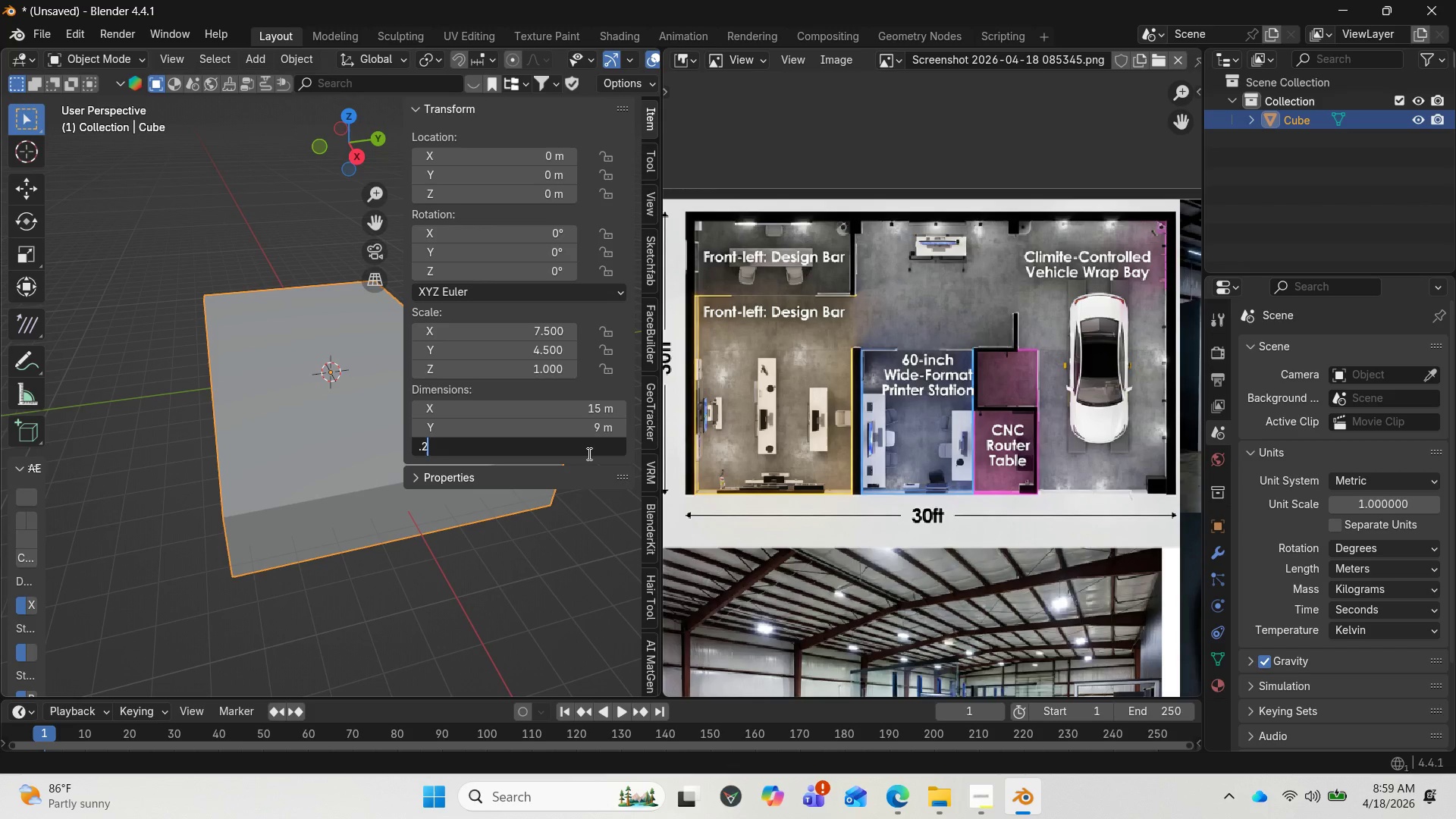 
key(2)
 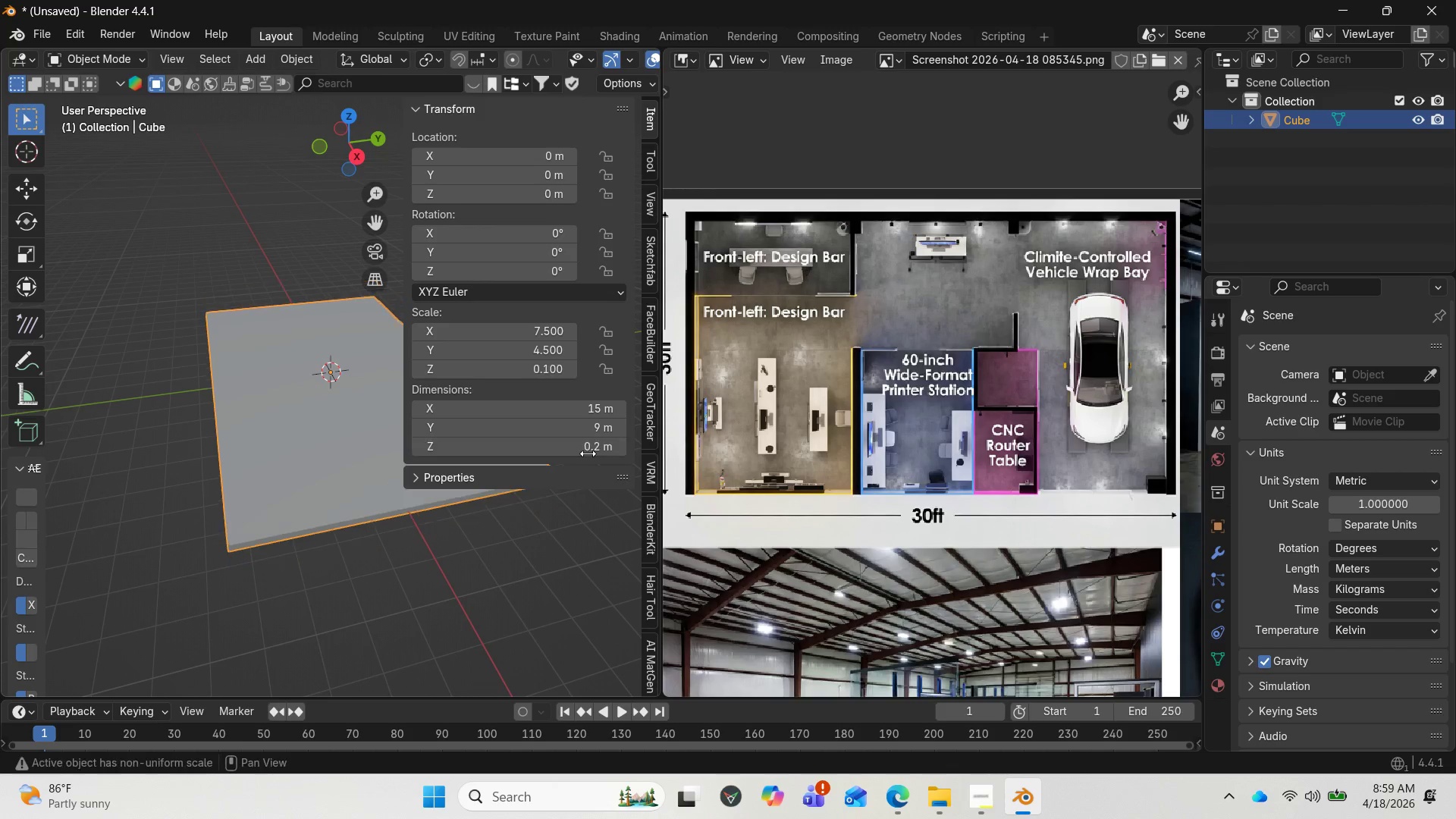 
key(Enter)
 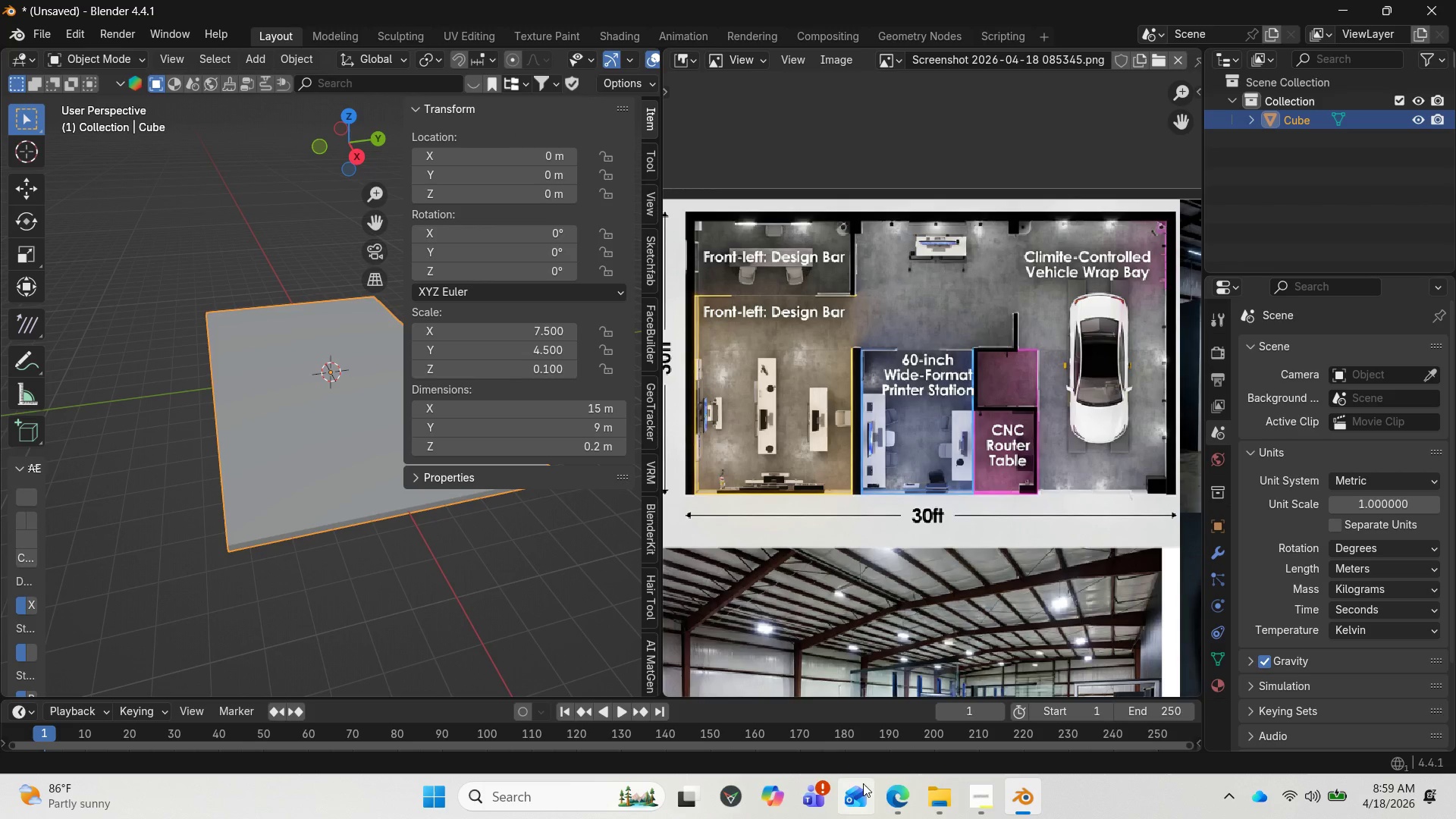 
wait(6.44)
 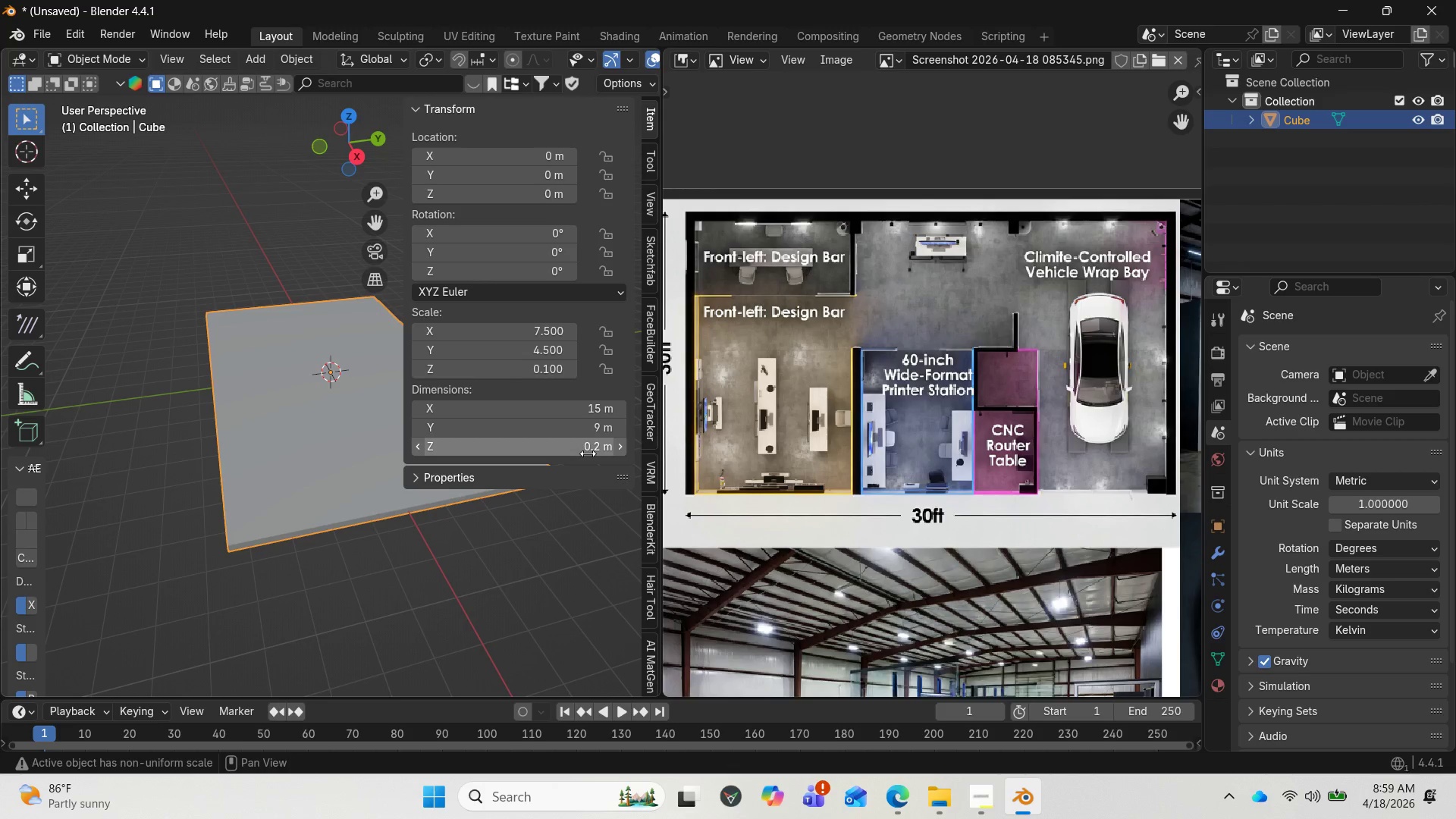 
left_click([891, 700])
 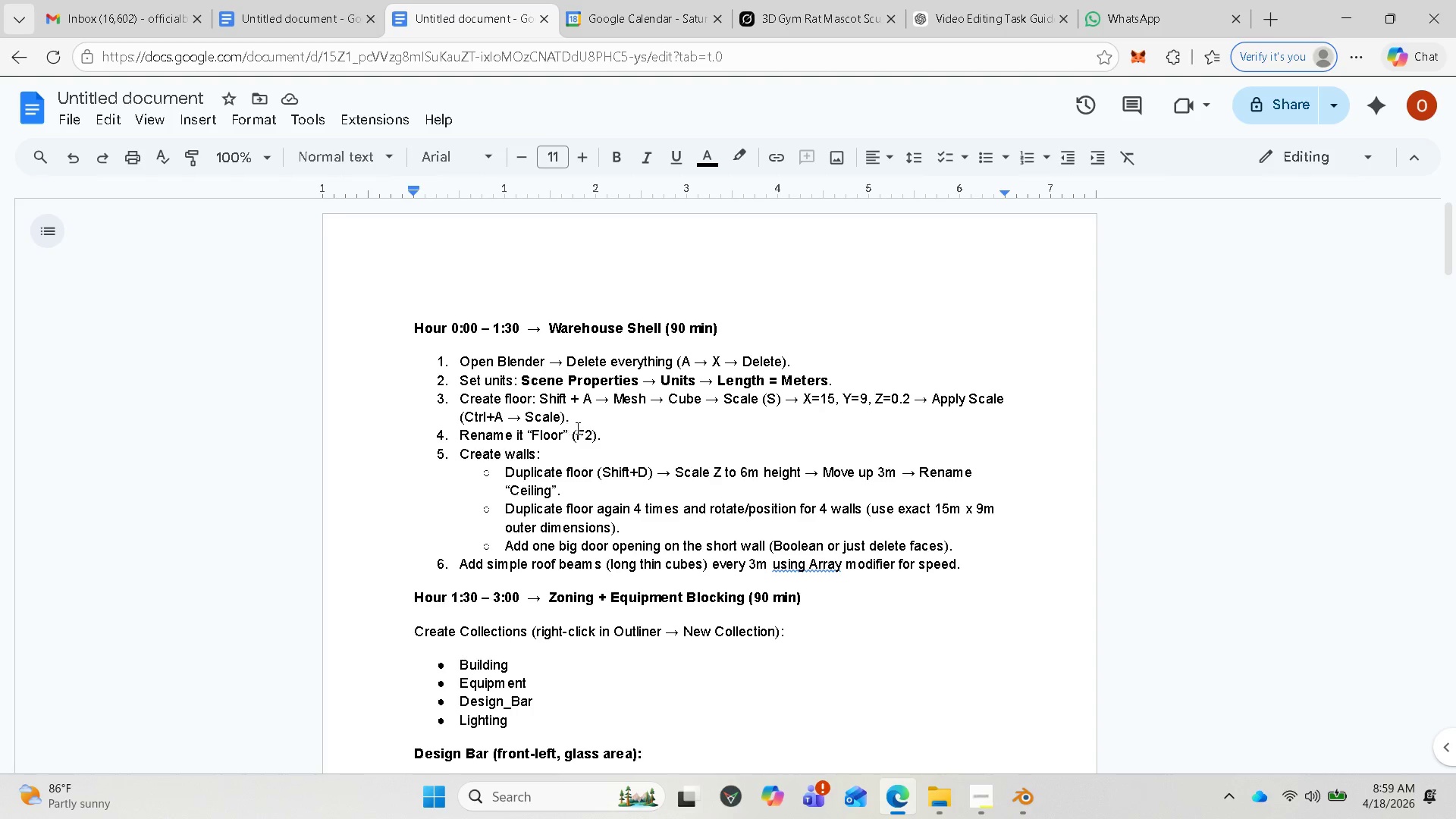 
wait(9.28)
 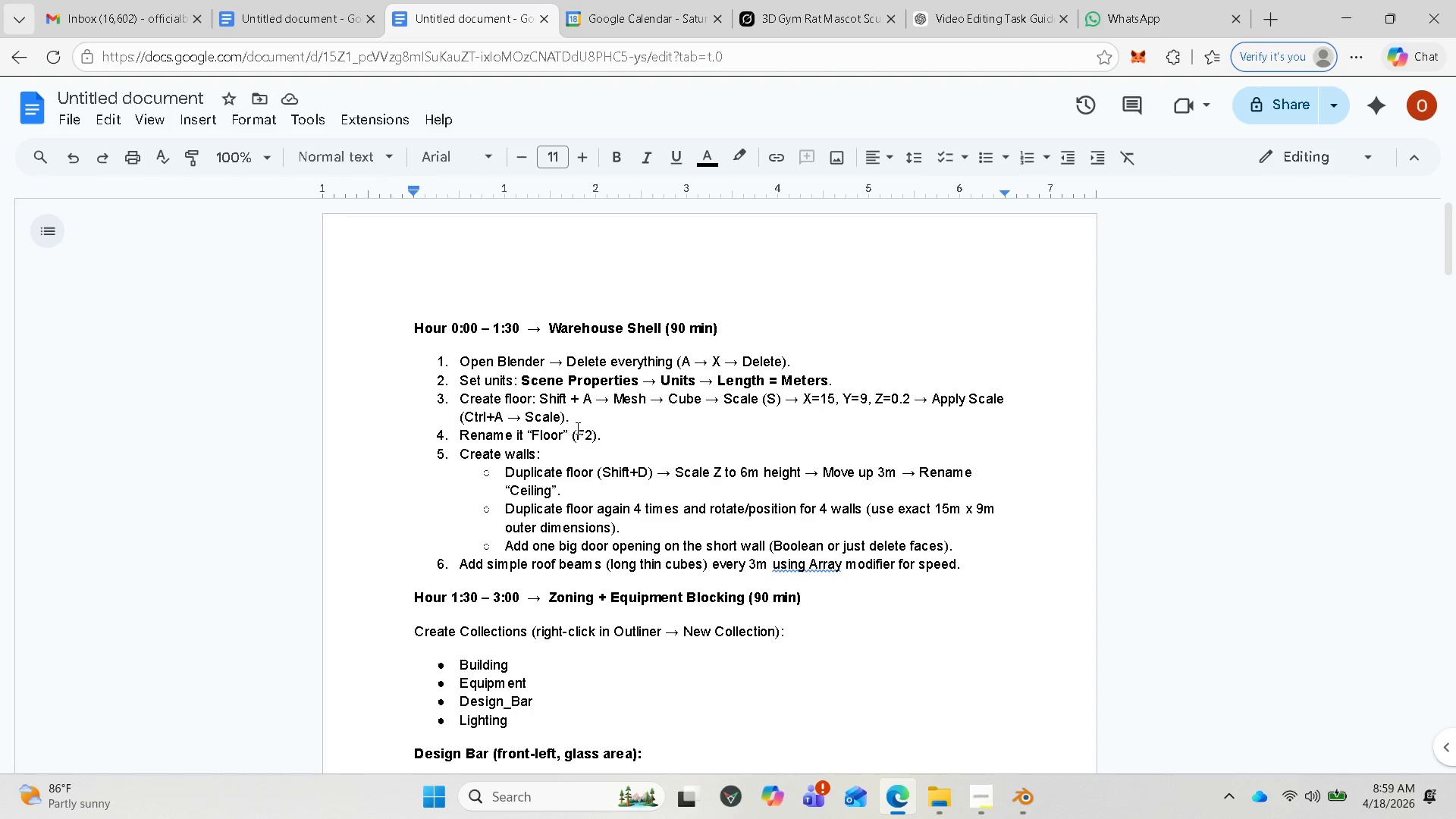 
left_click_drag(start_coordinate=[532, 436], to_coordinate=[565, 440])
 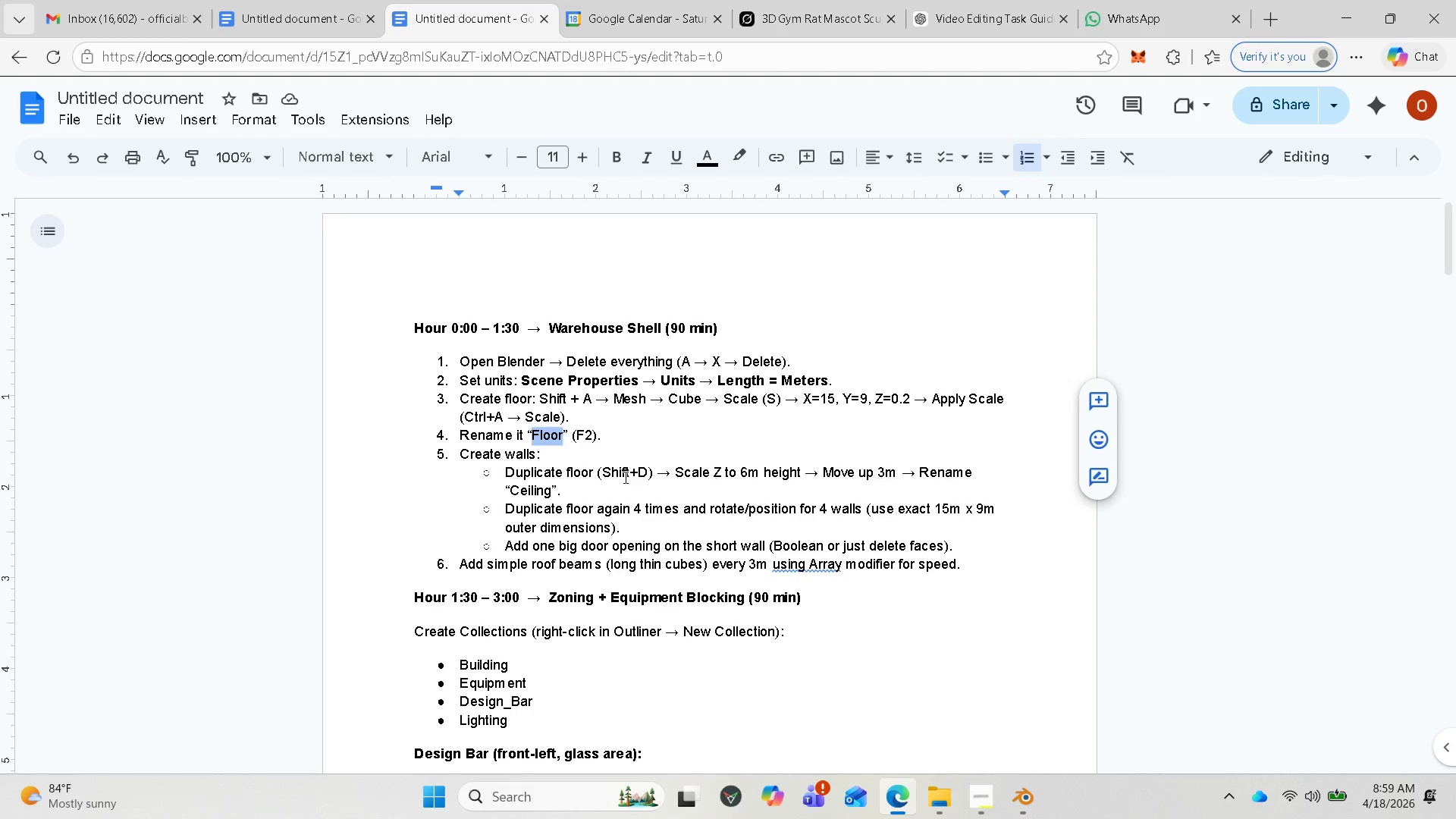 
key(Control+C)
 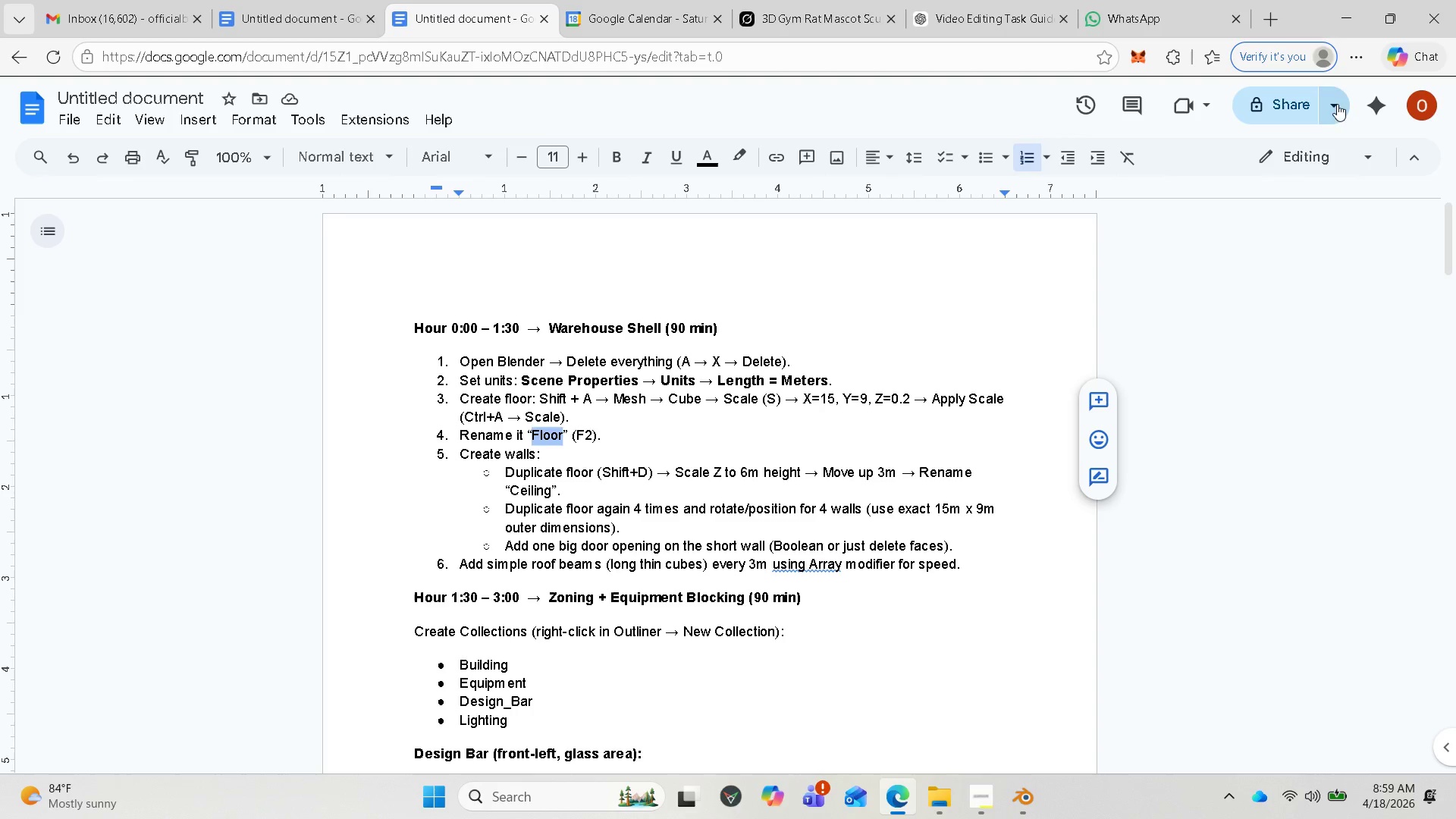 
left_click([1357, 17])
 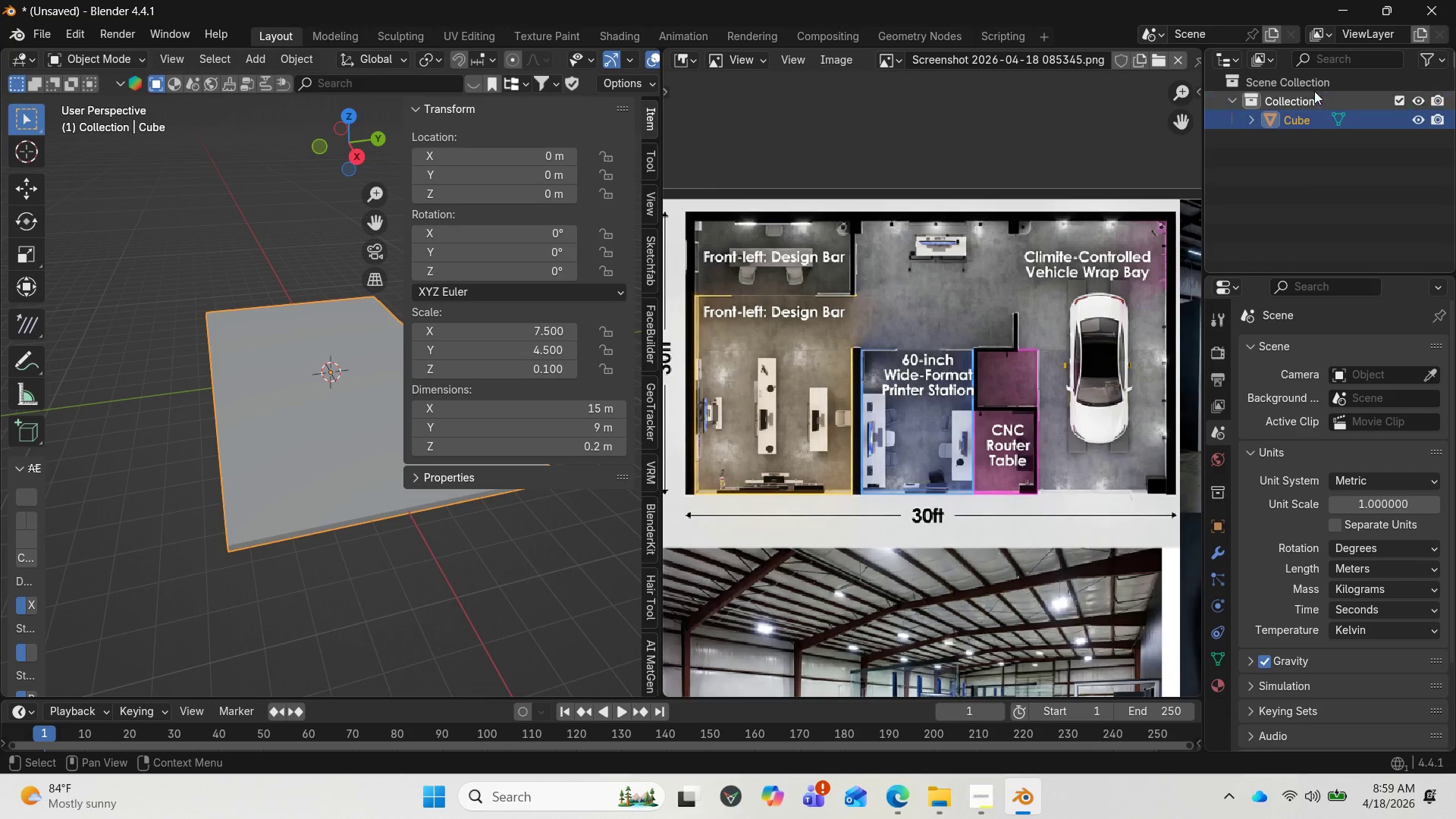 
wait(7.62)
 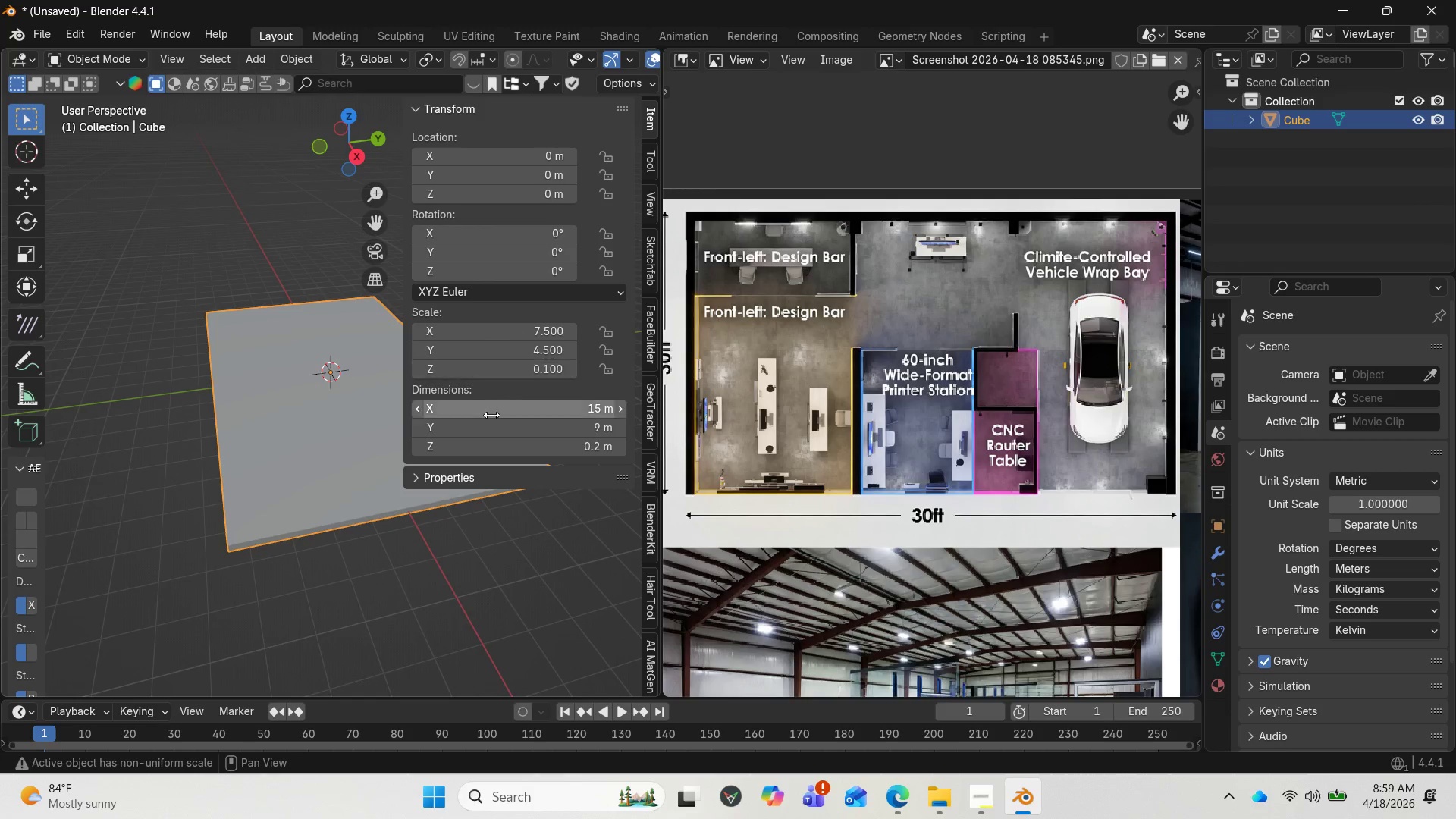 
left_click([1354, 347])
 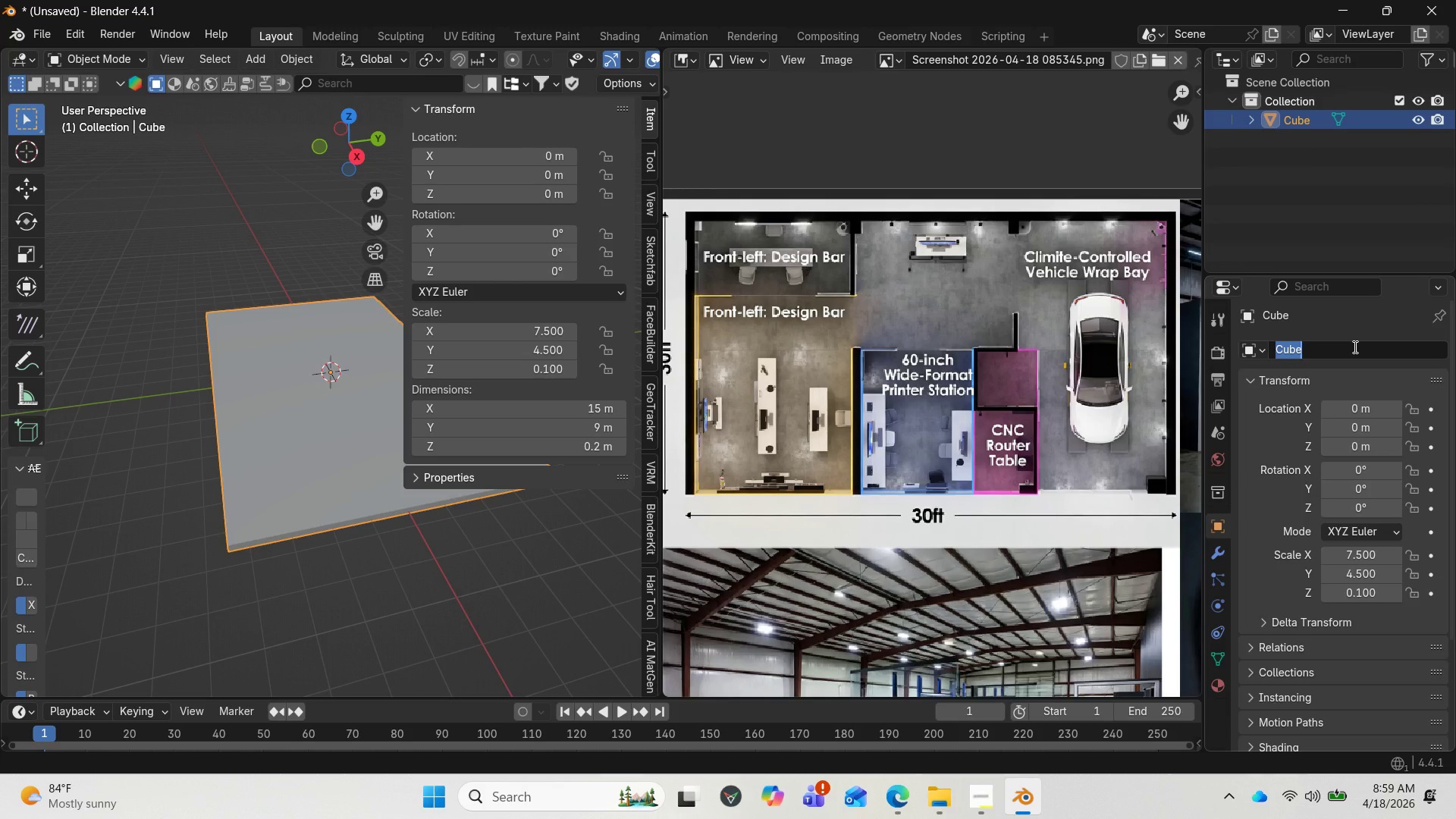 
key(Control+V)
 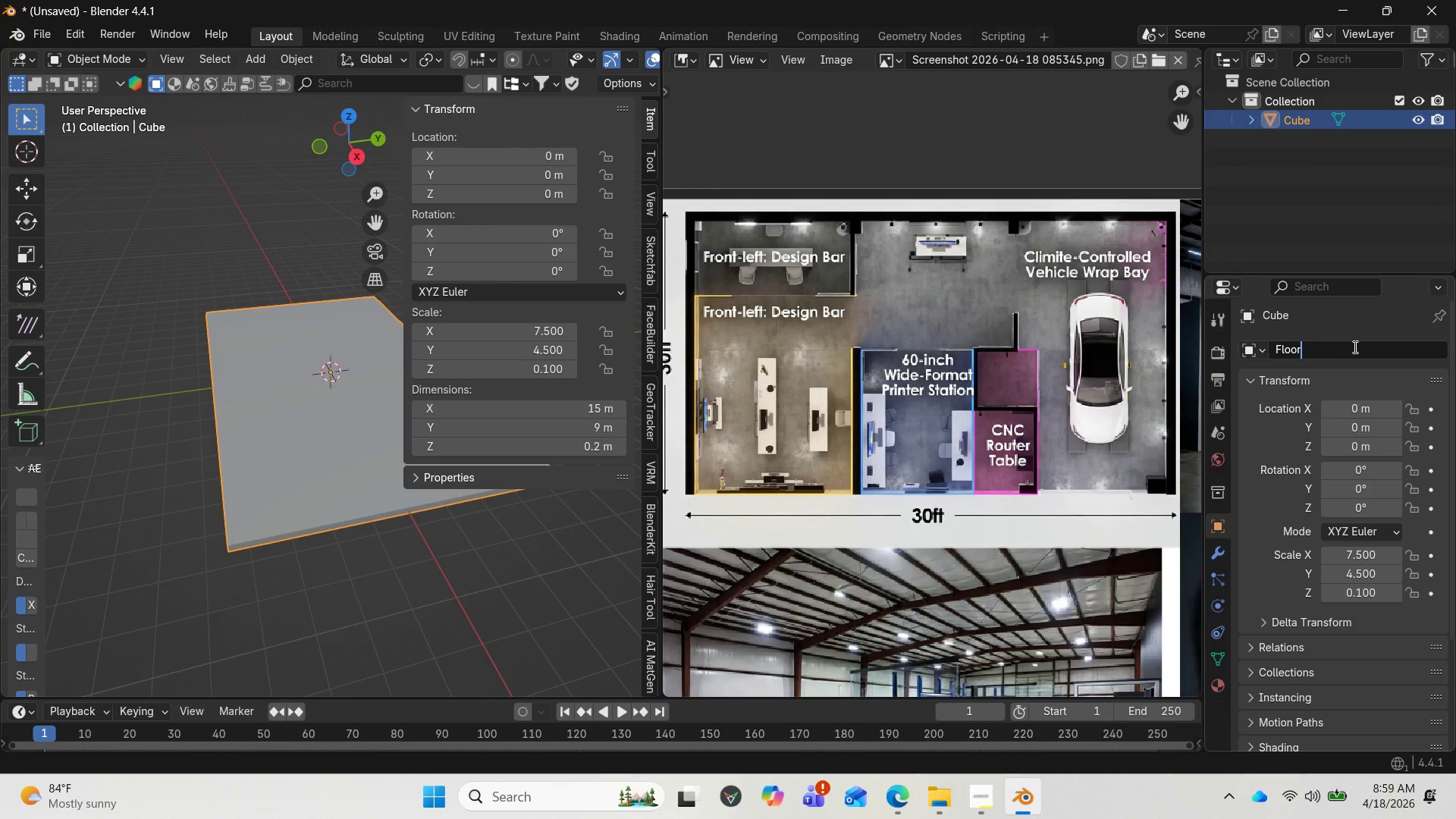 
key(Enter)
 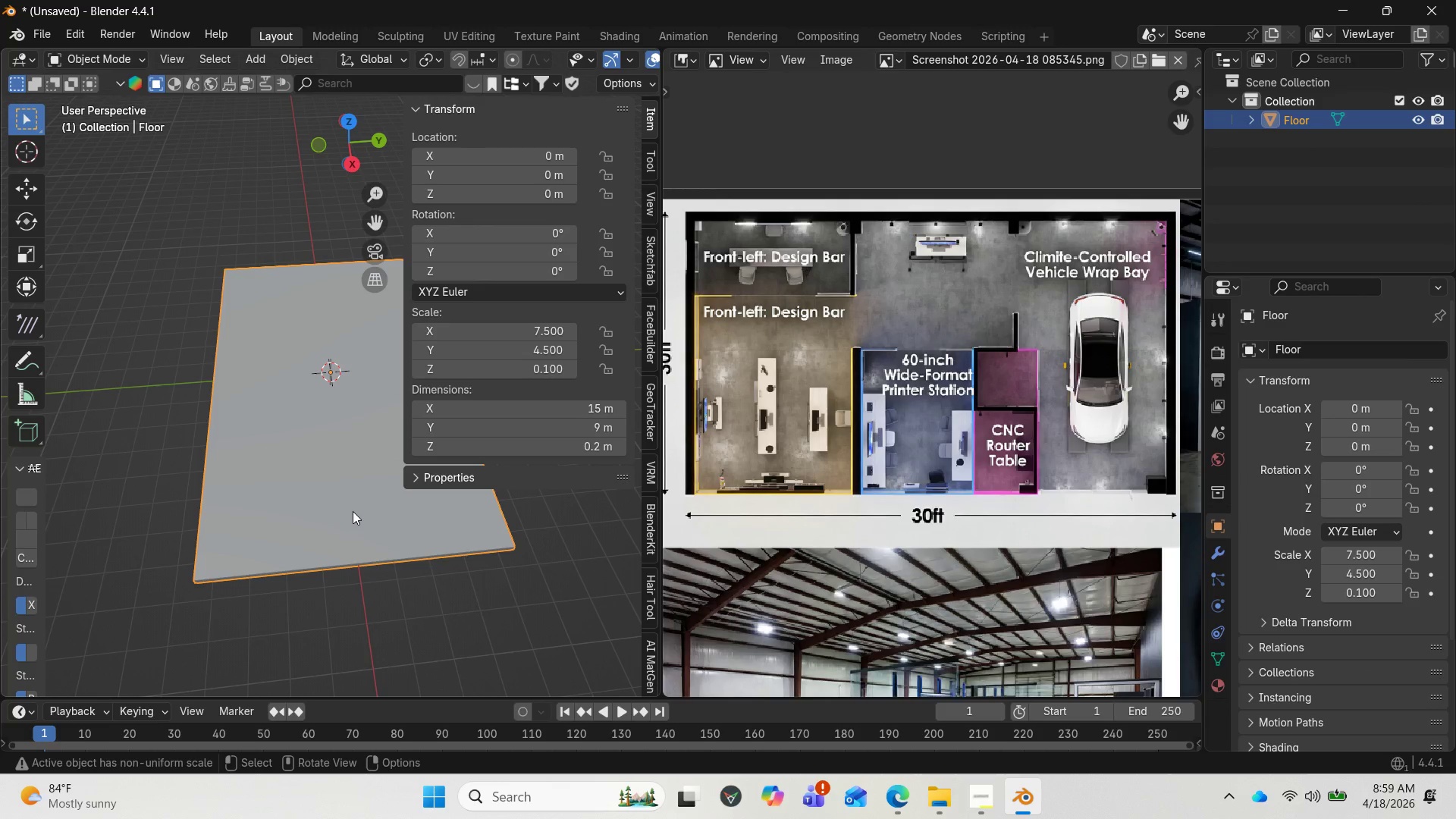 
wait(5.75)
 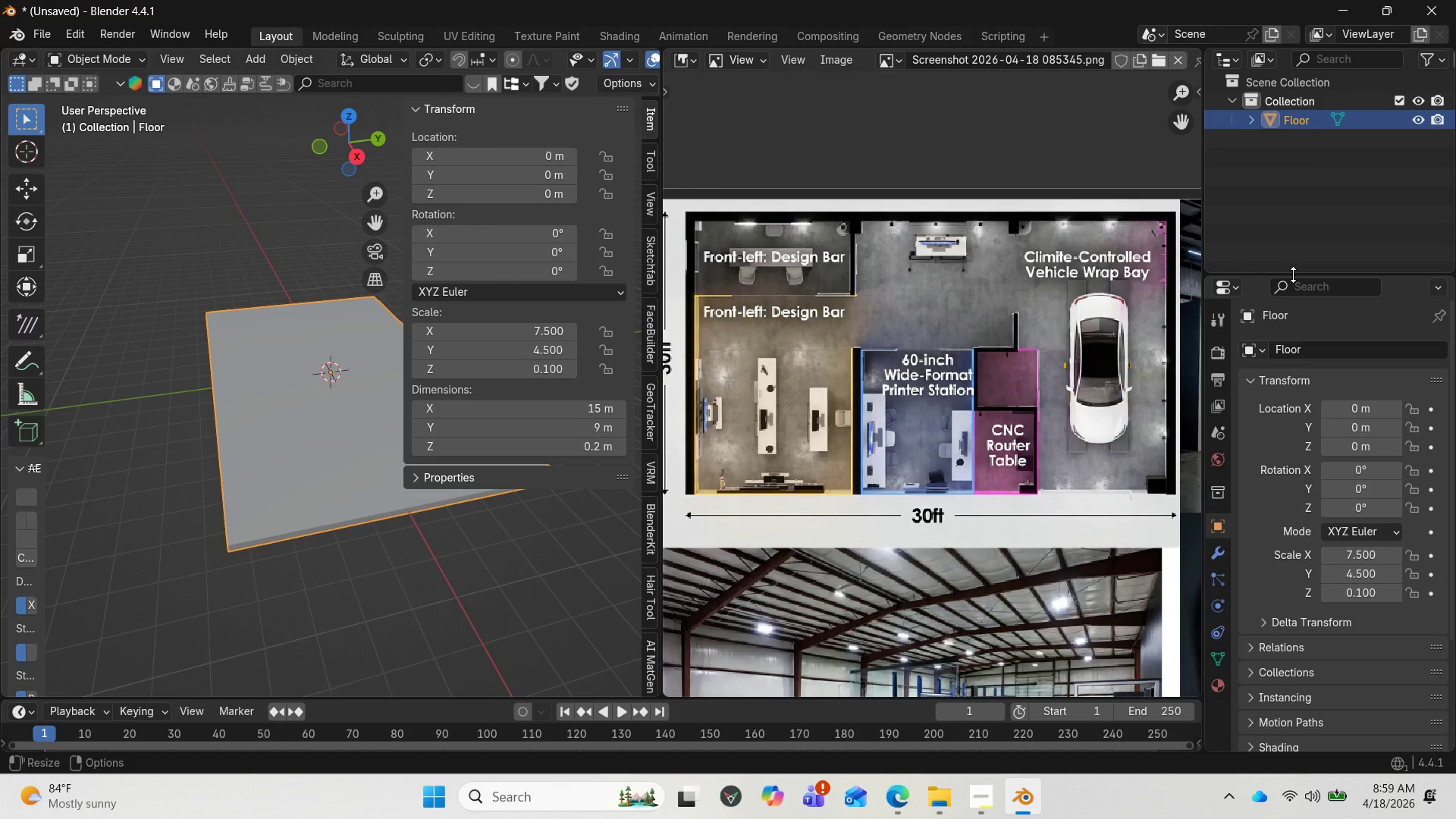 
key(1)
 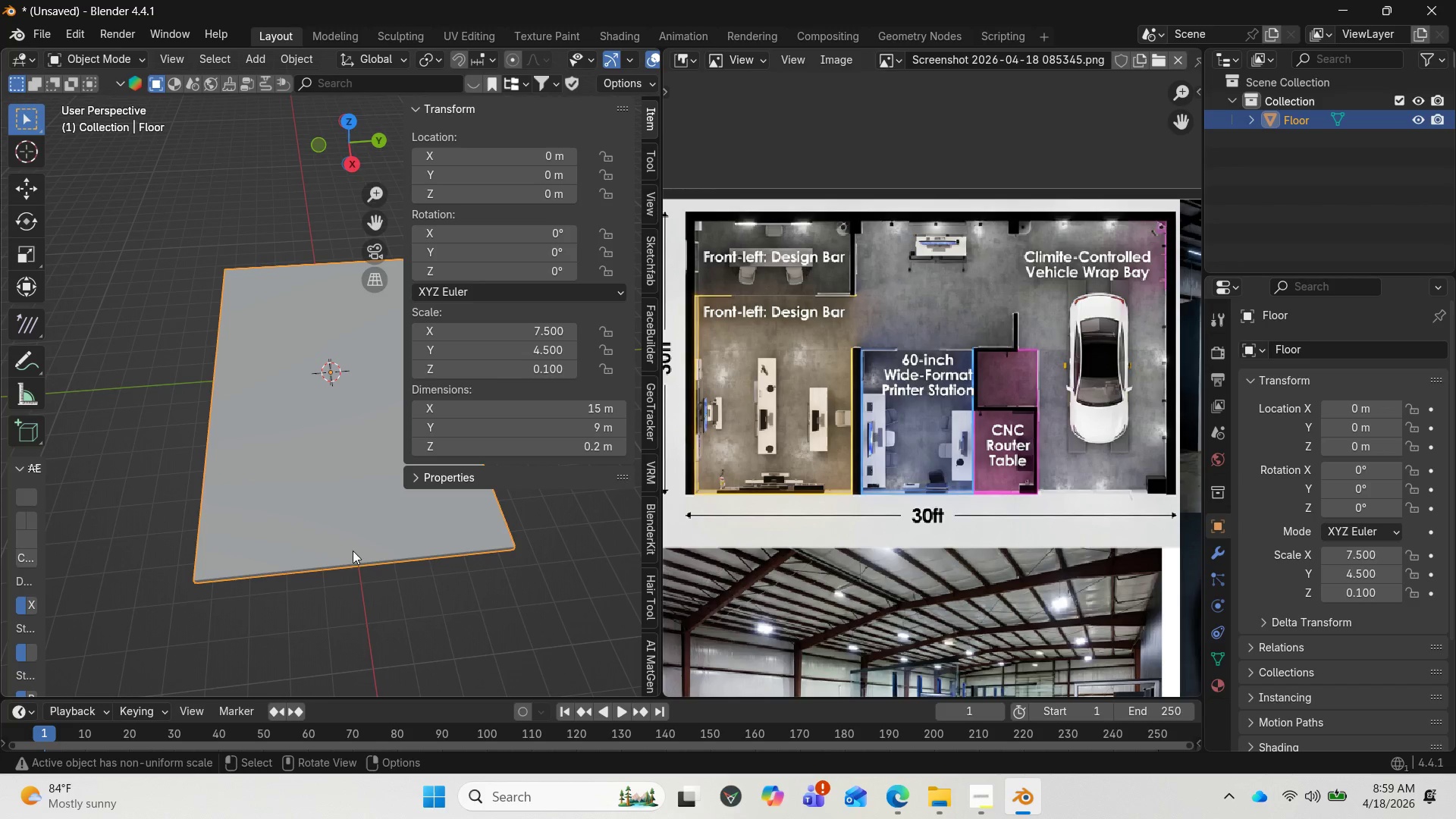 
key(Numpad1)
 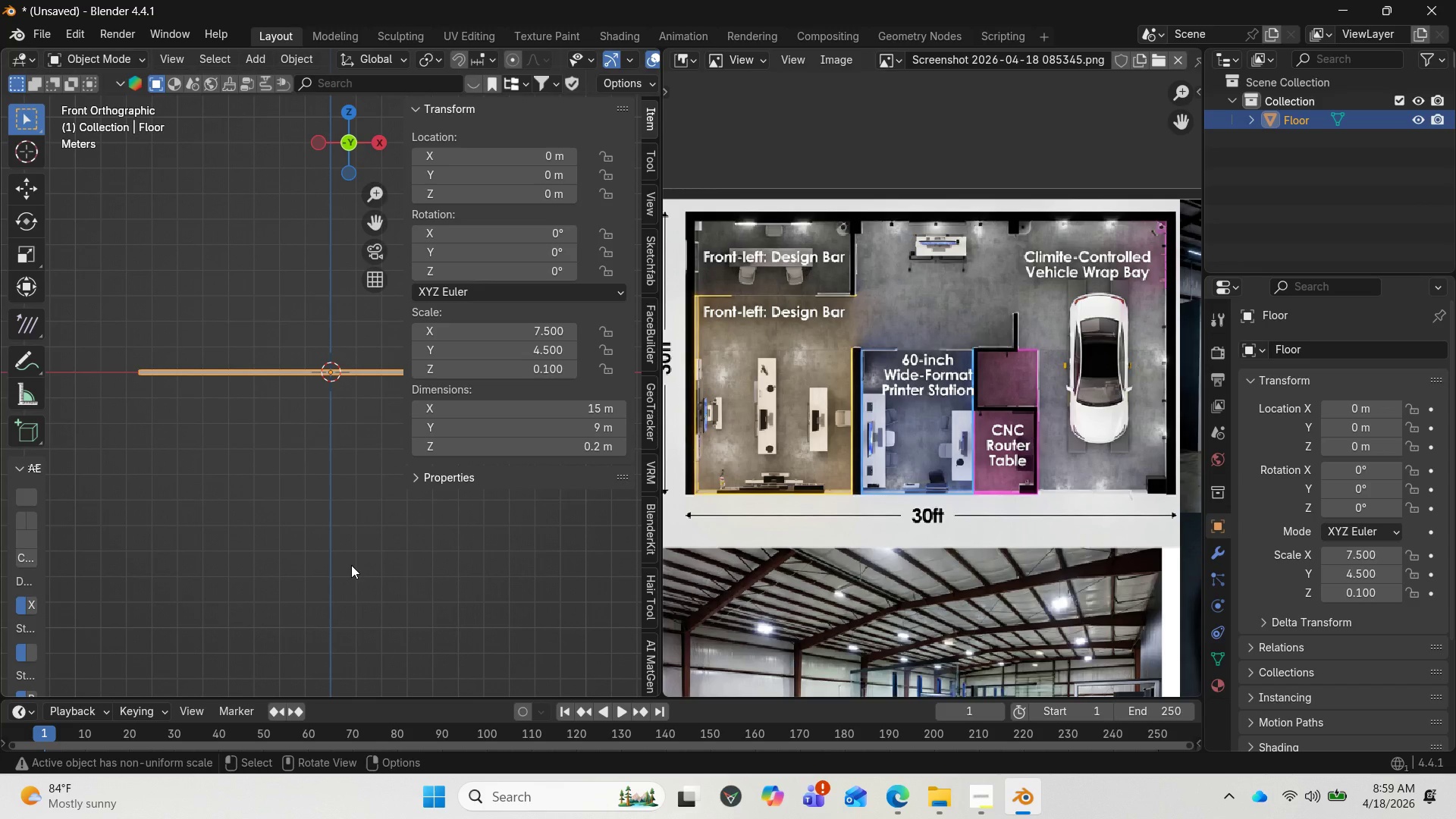 
key(Numpad7)
 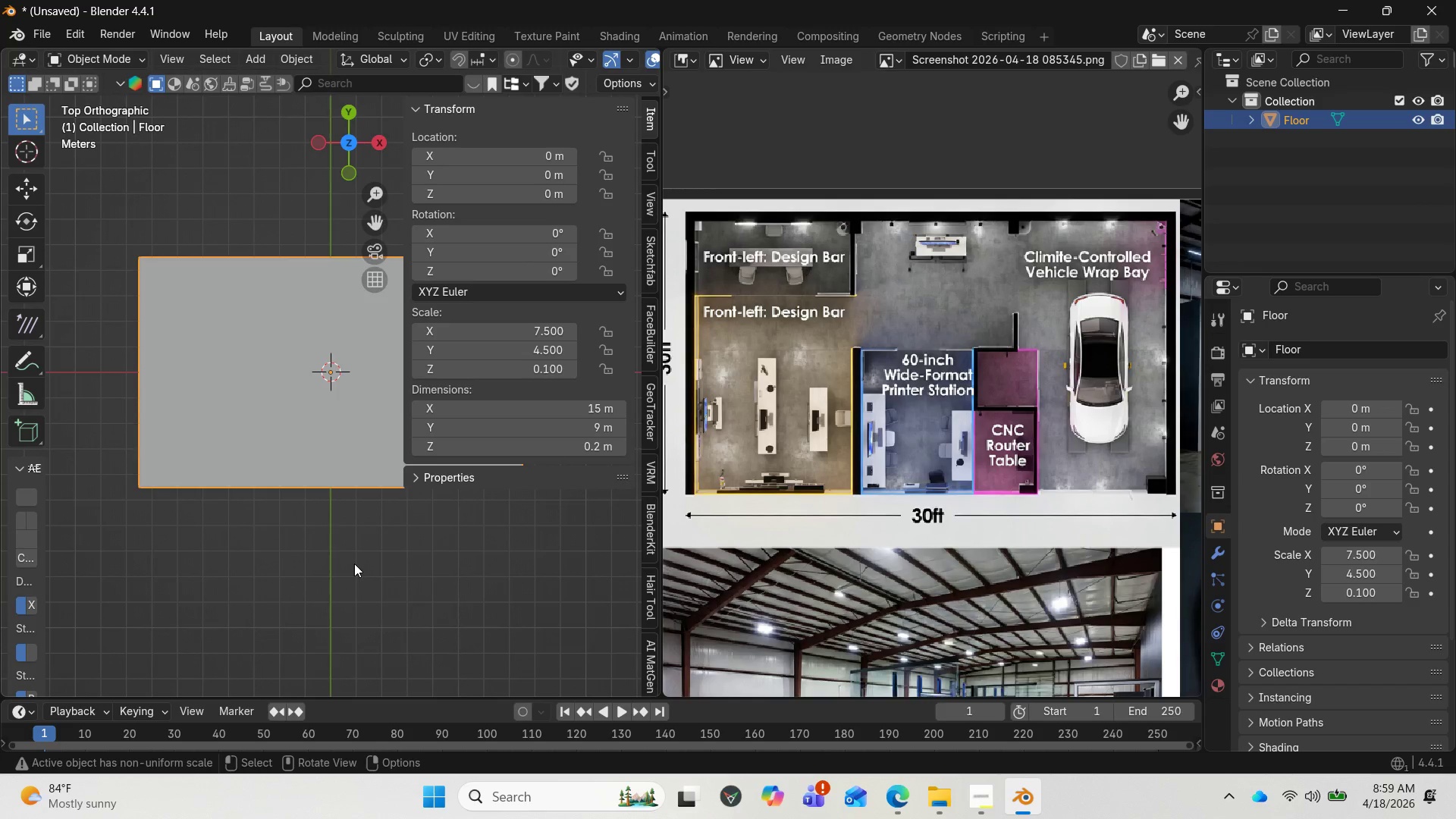 
scroll: coordinate [354, 563], scroll_direction: down, amount: 3.0
 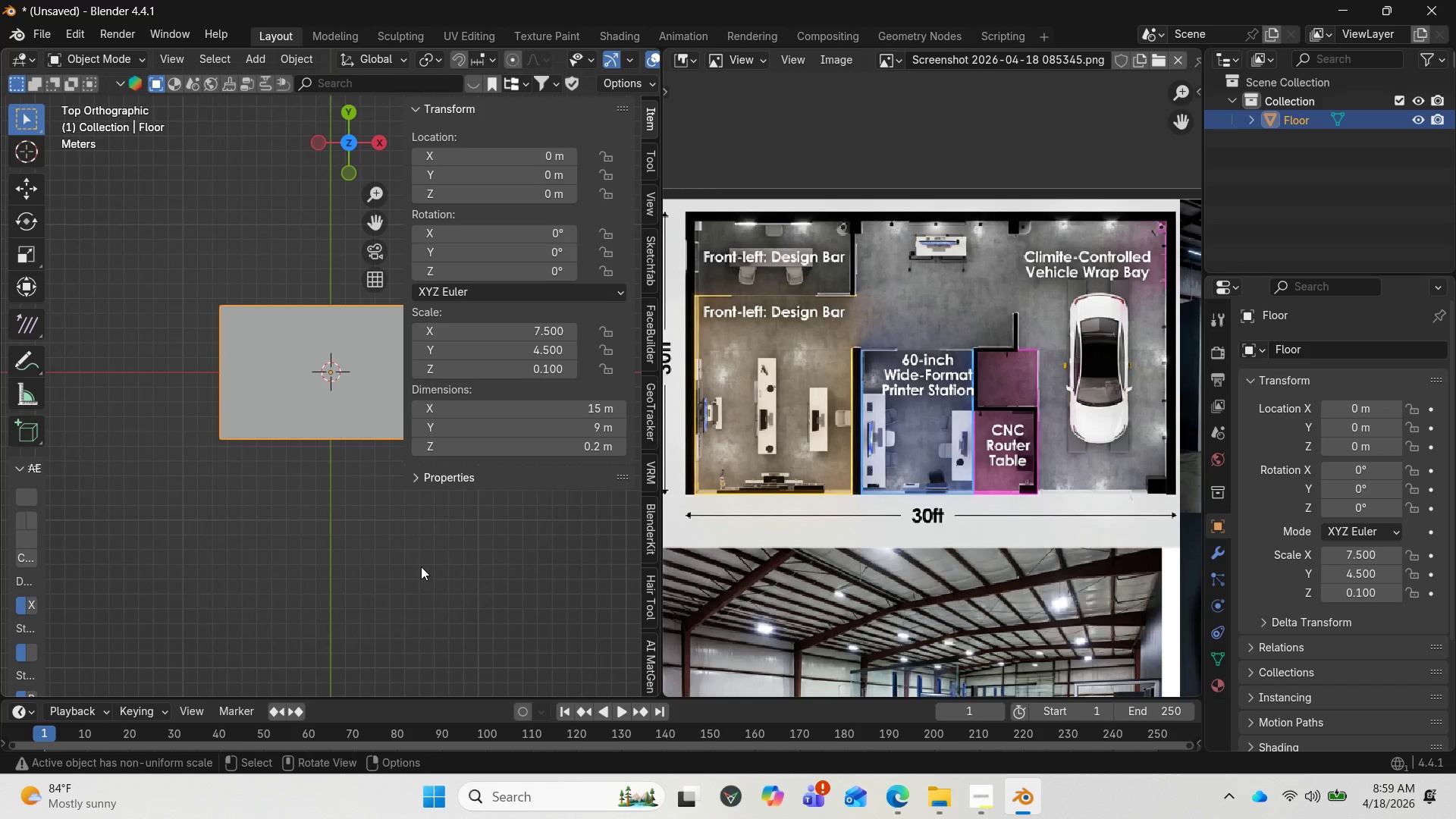 
key(N)
 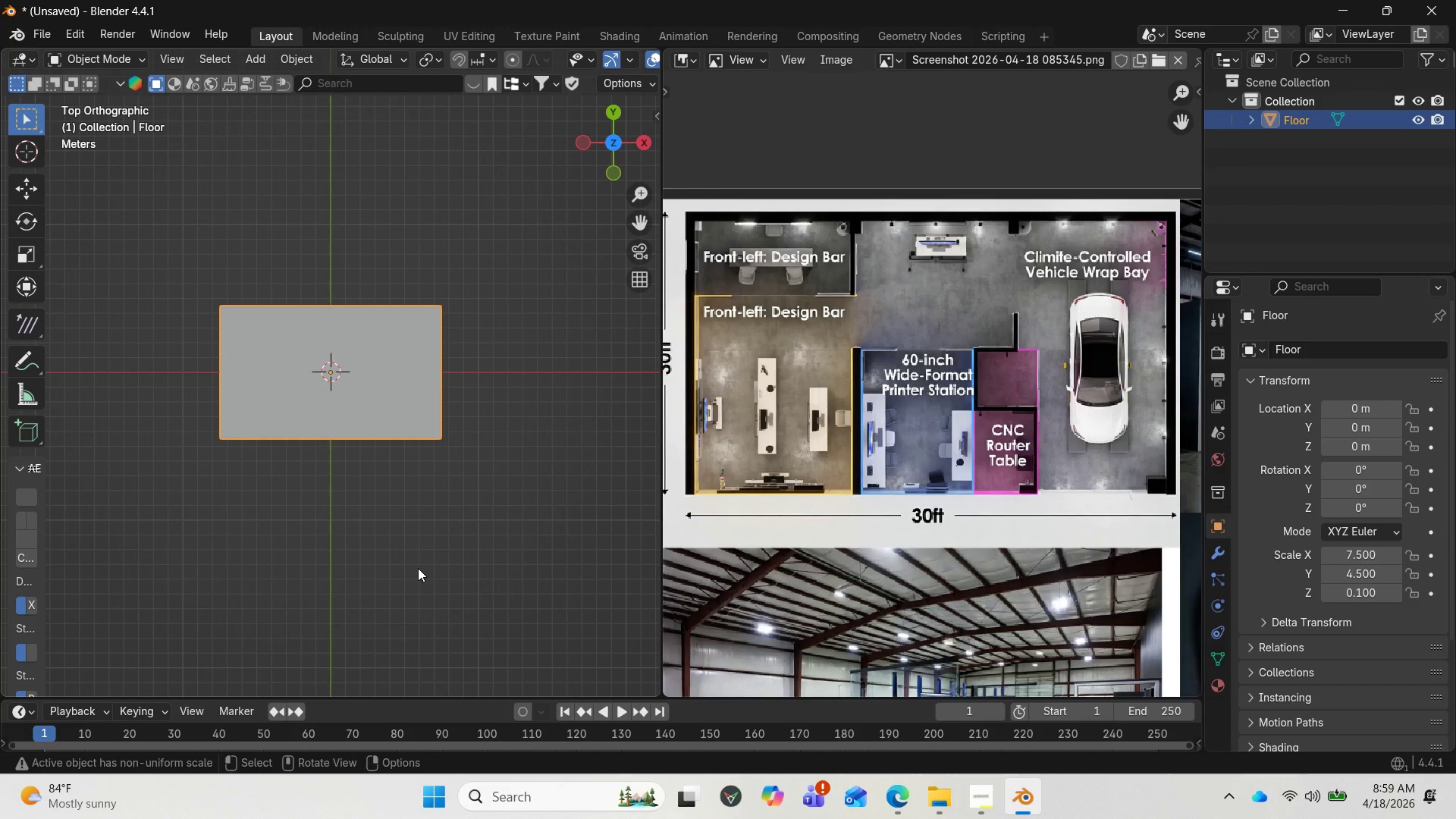 
scroll: coordinate [418, 568], scroll_direction: up, amount: 1.0
 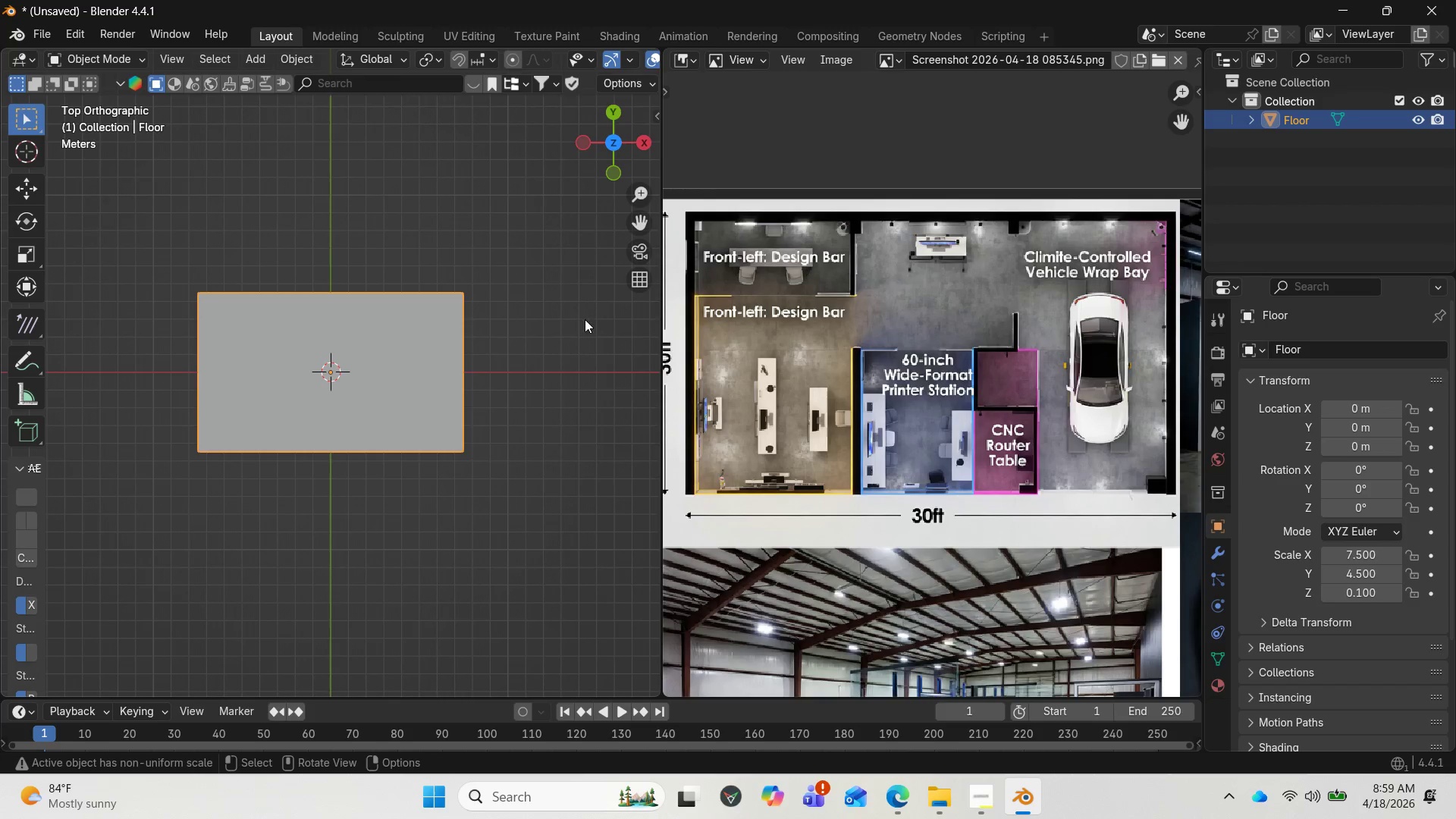 
left_click([893, 789])
 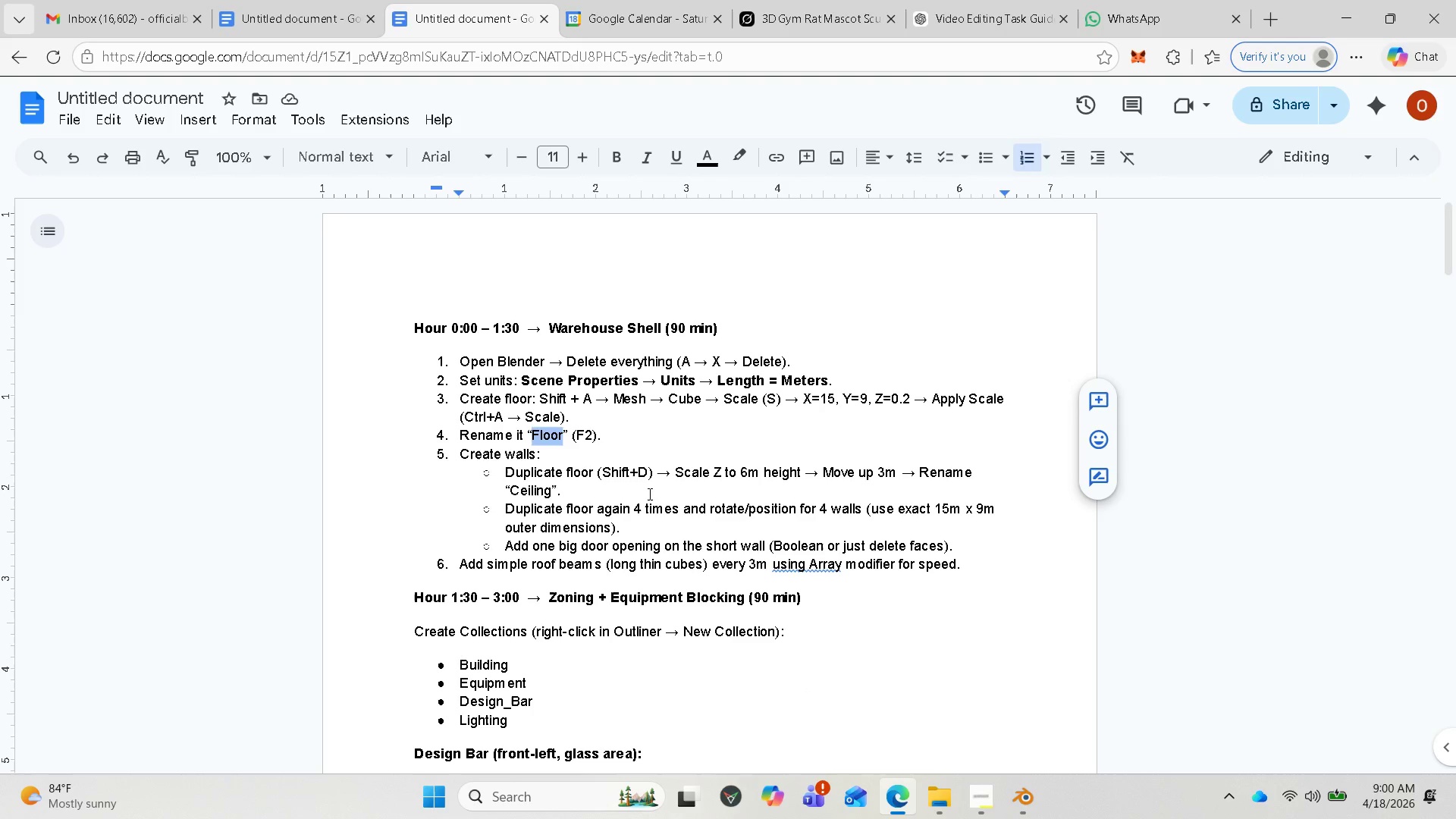 
wait(9.25)
 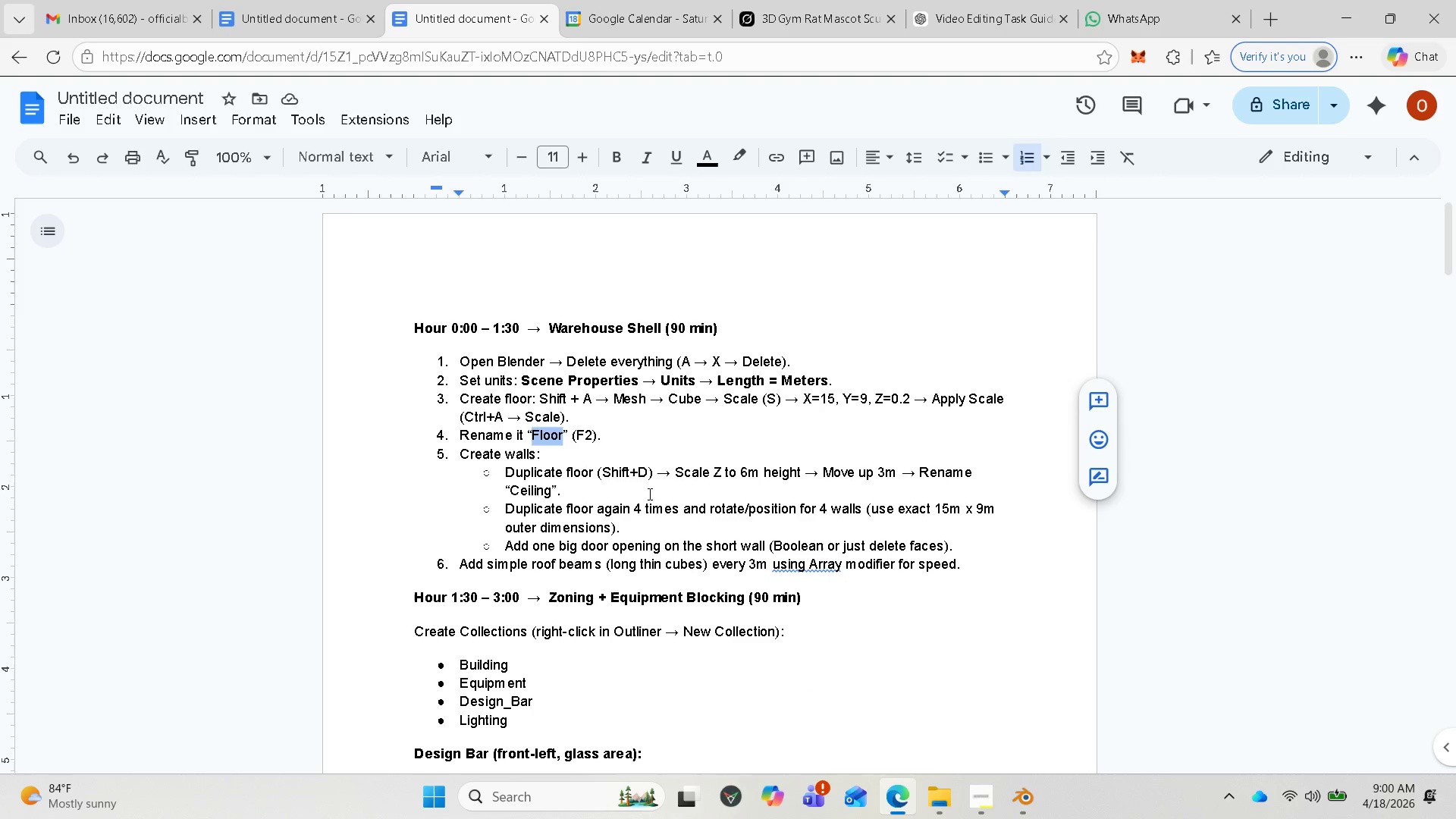 
left_click_drag(start_coordinate=[511, 494], to_coordinate=[550, 490])
 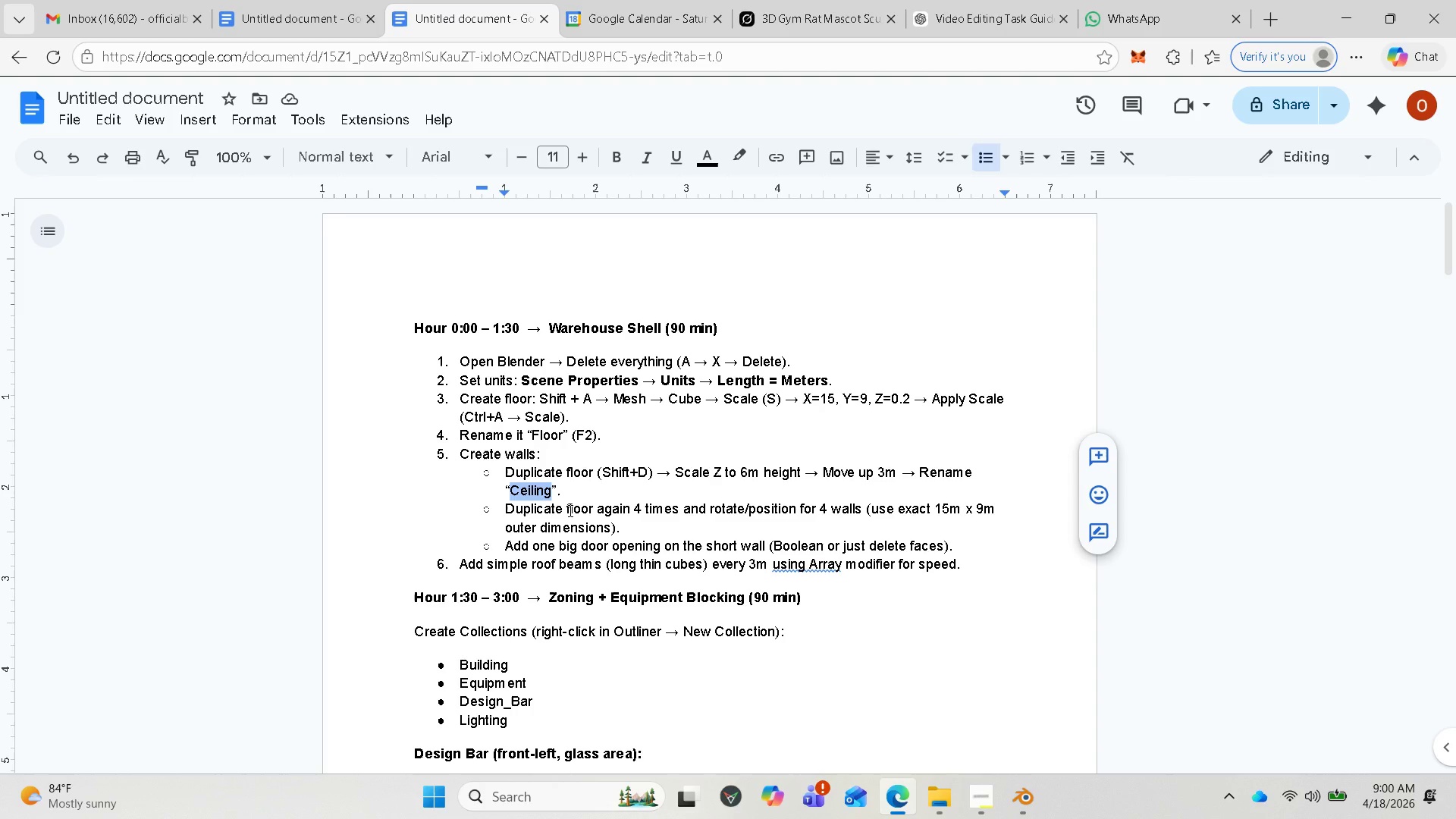 
key(Control+C)
 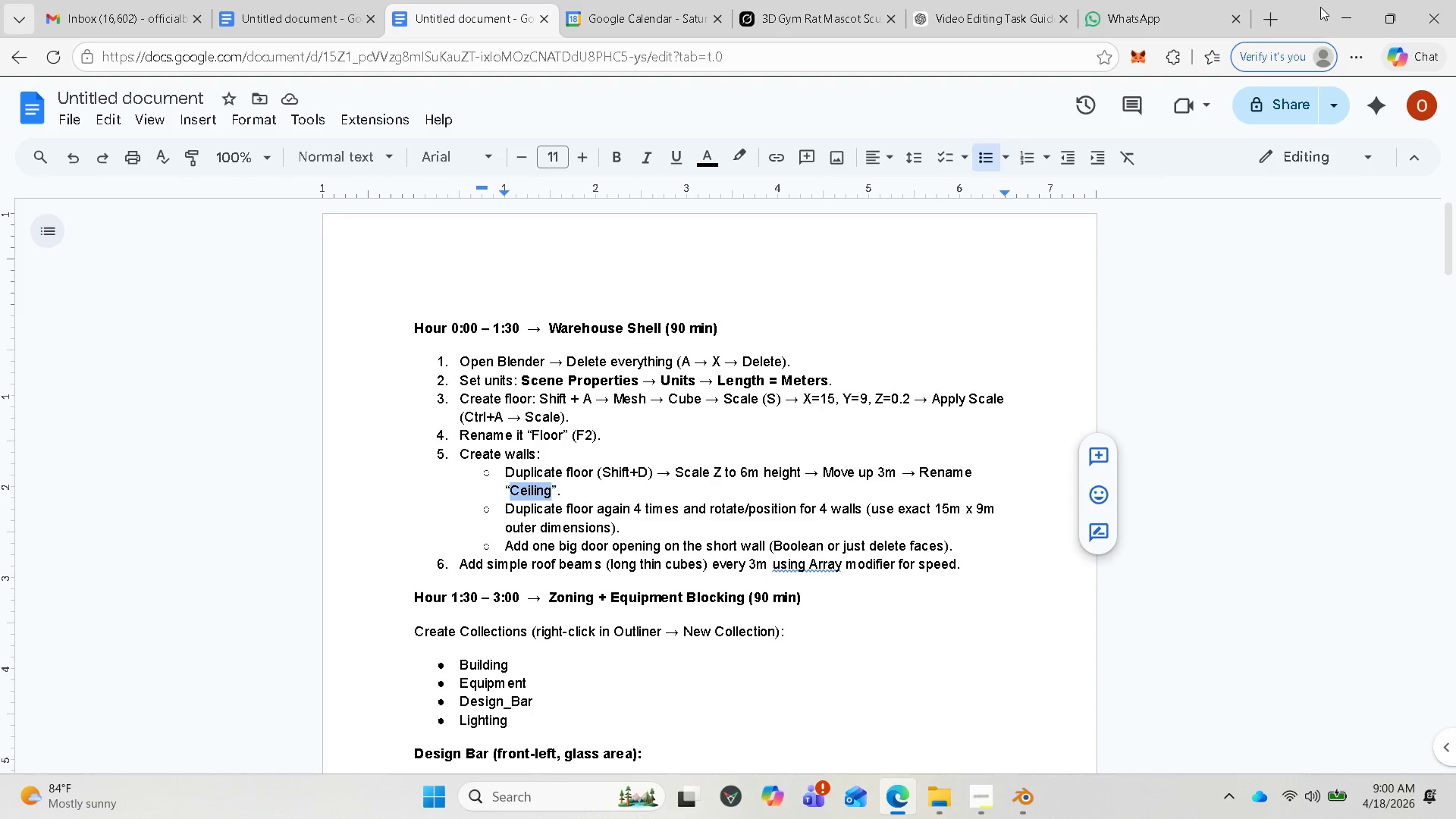 
left_click([1328, 9])
 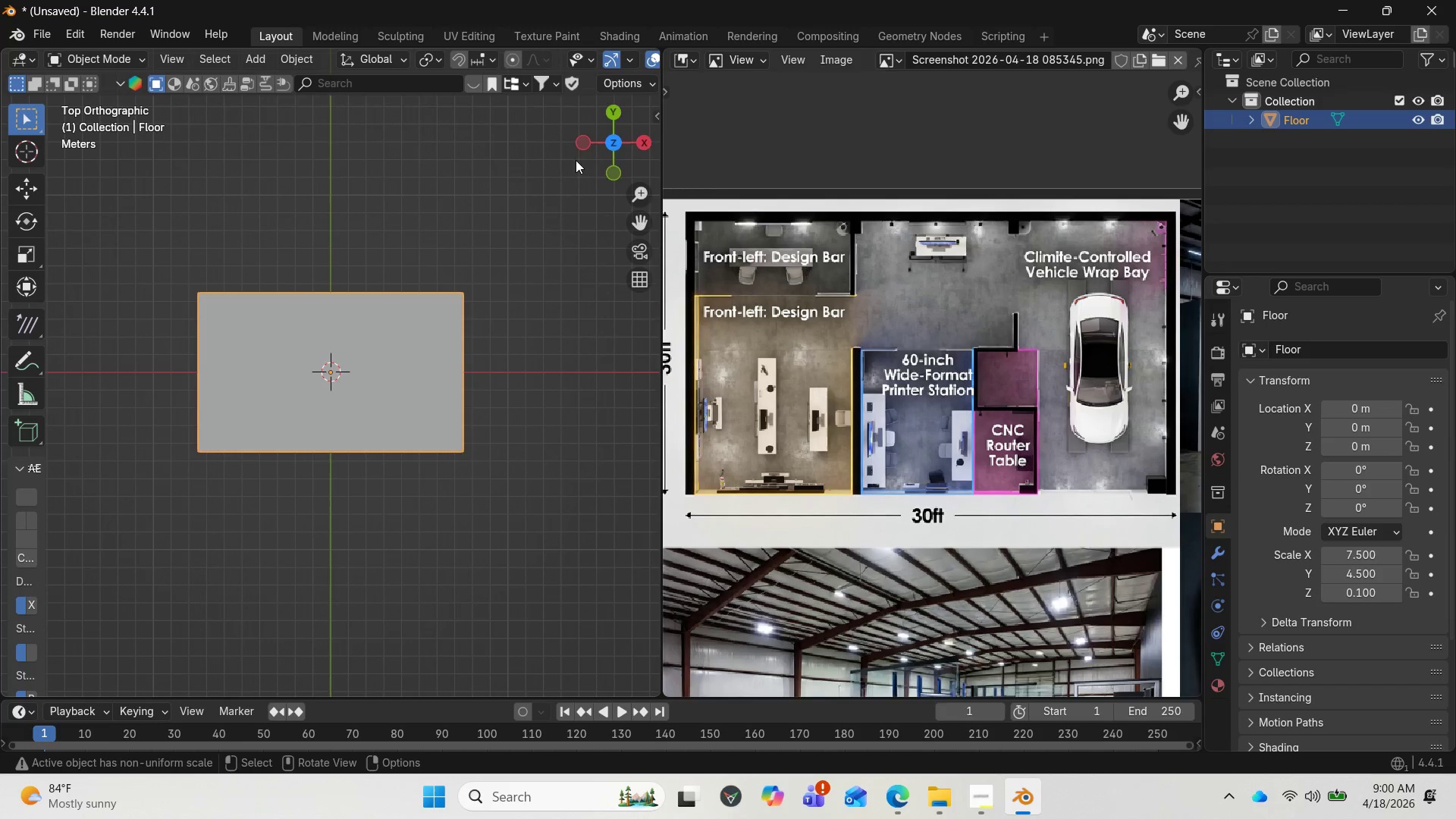 
left_click_drag(start_coordinate=[595, 150], to_coordinate=[633, 686])
 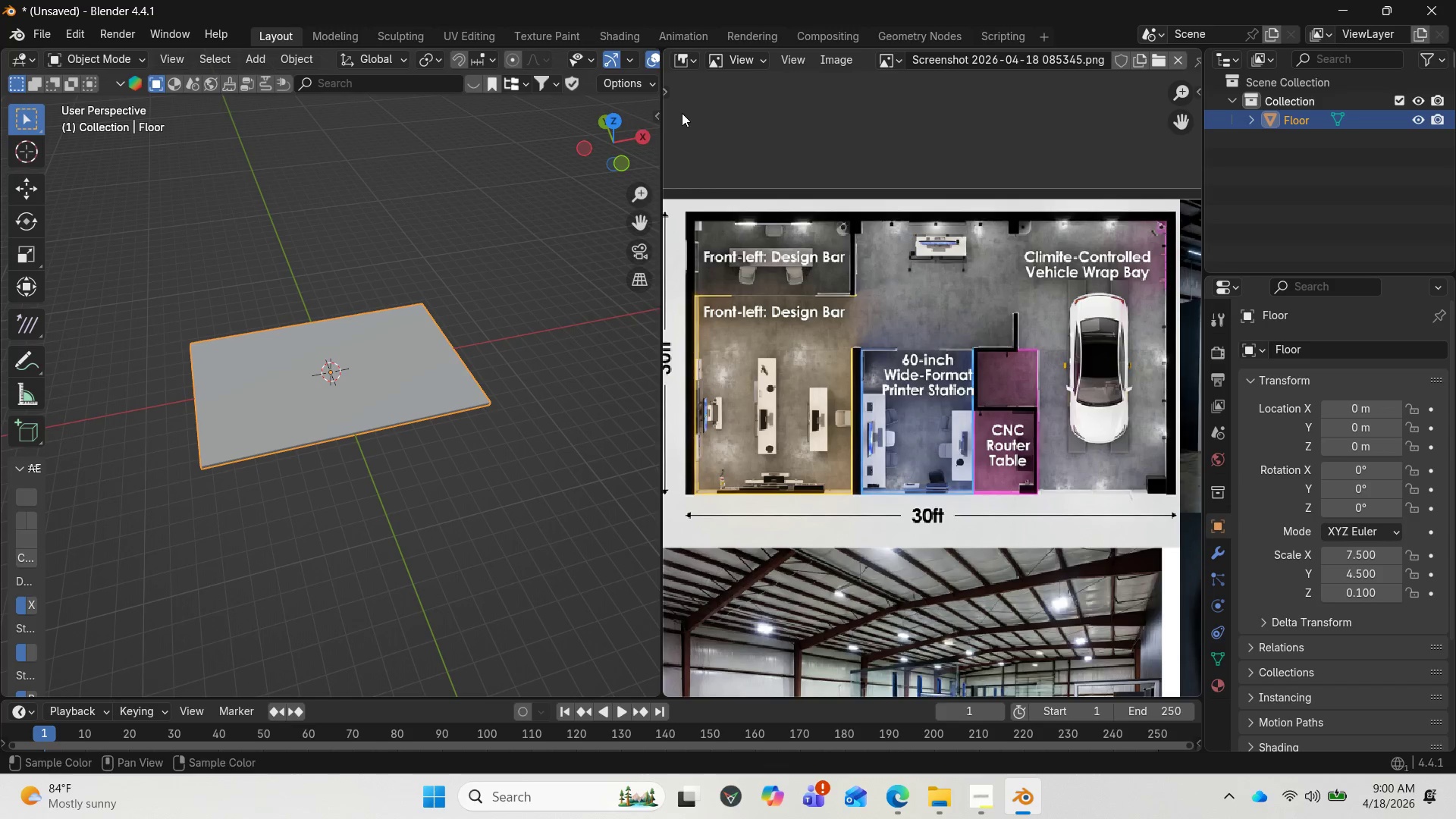 
left_click_drag(start_coordinate=[585, 143], to_coordinate=[607, 48])
 